 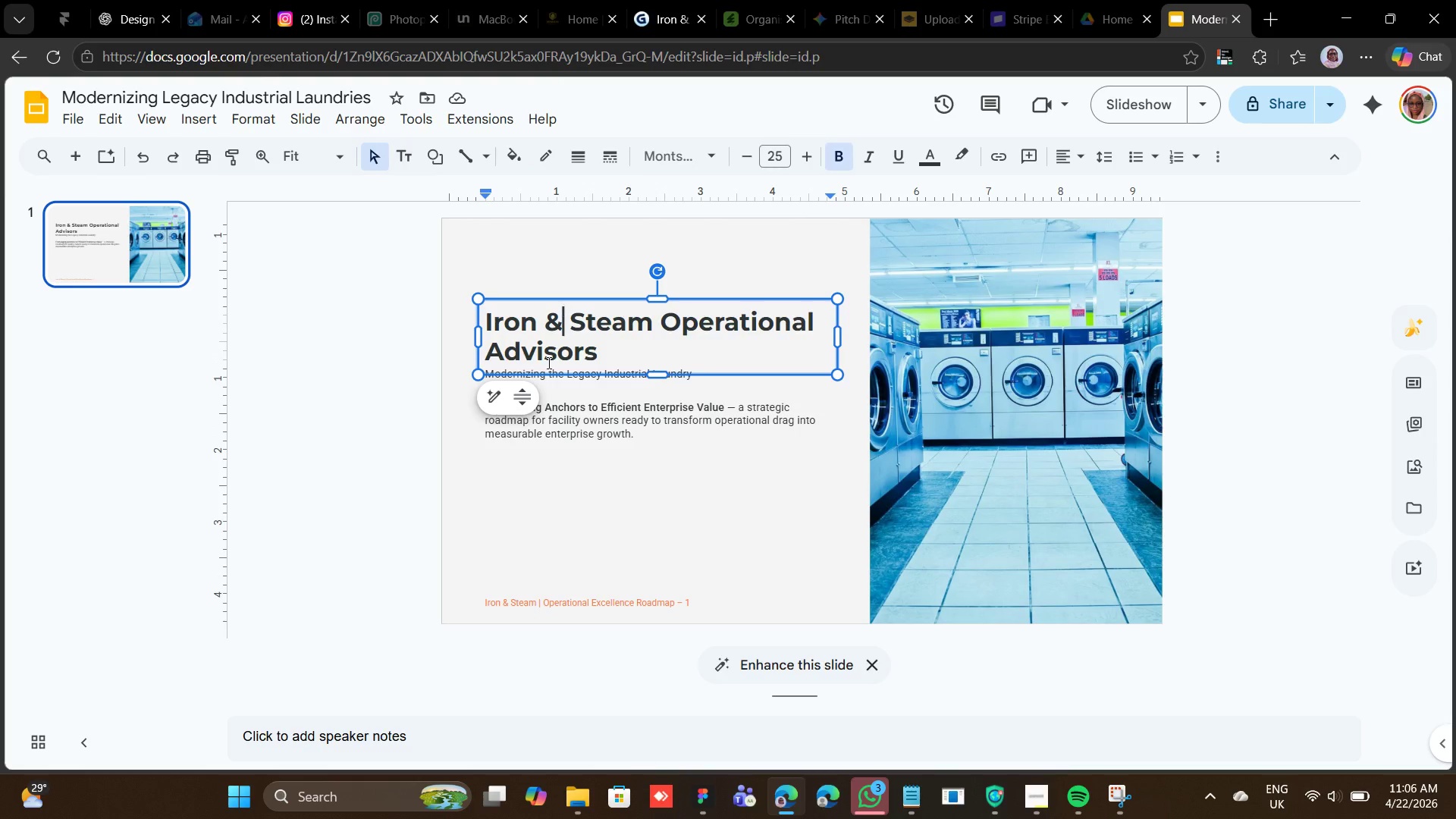 
hold_key(key=ShiftLeft, duration=1.51)
left_click([560, 384])
 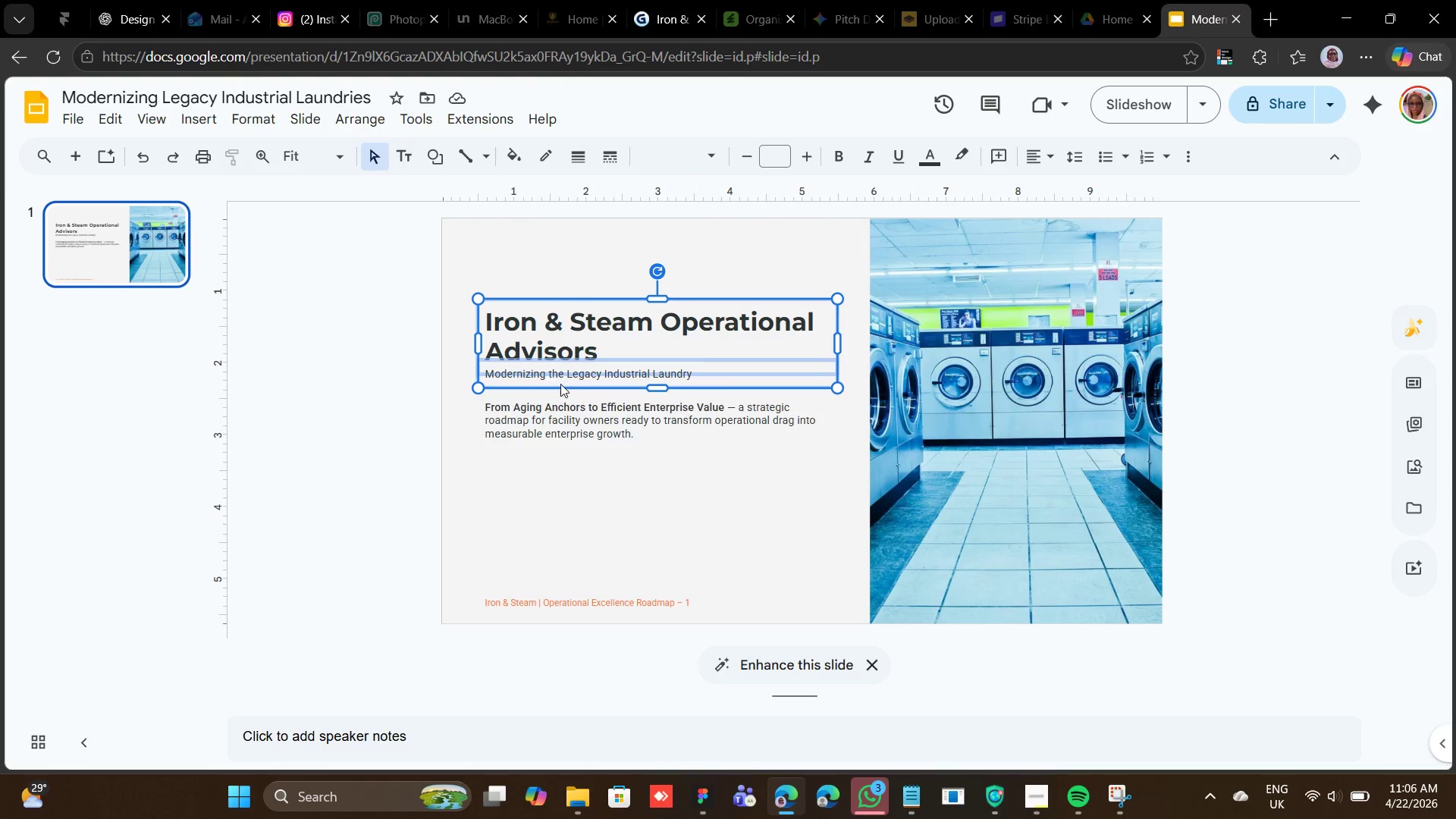 
left_click([560, 384])
 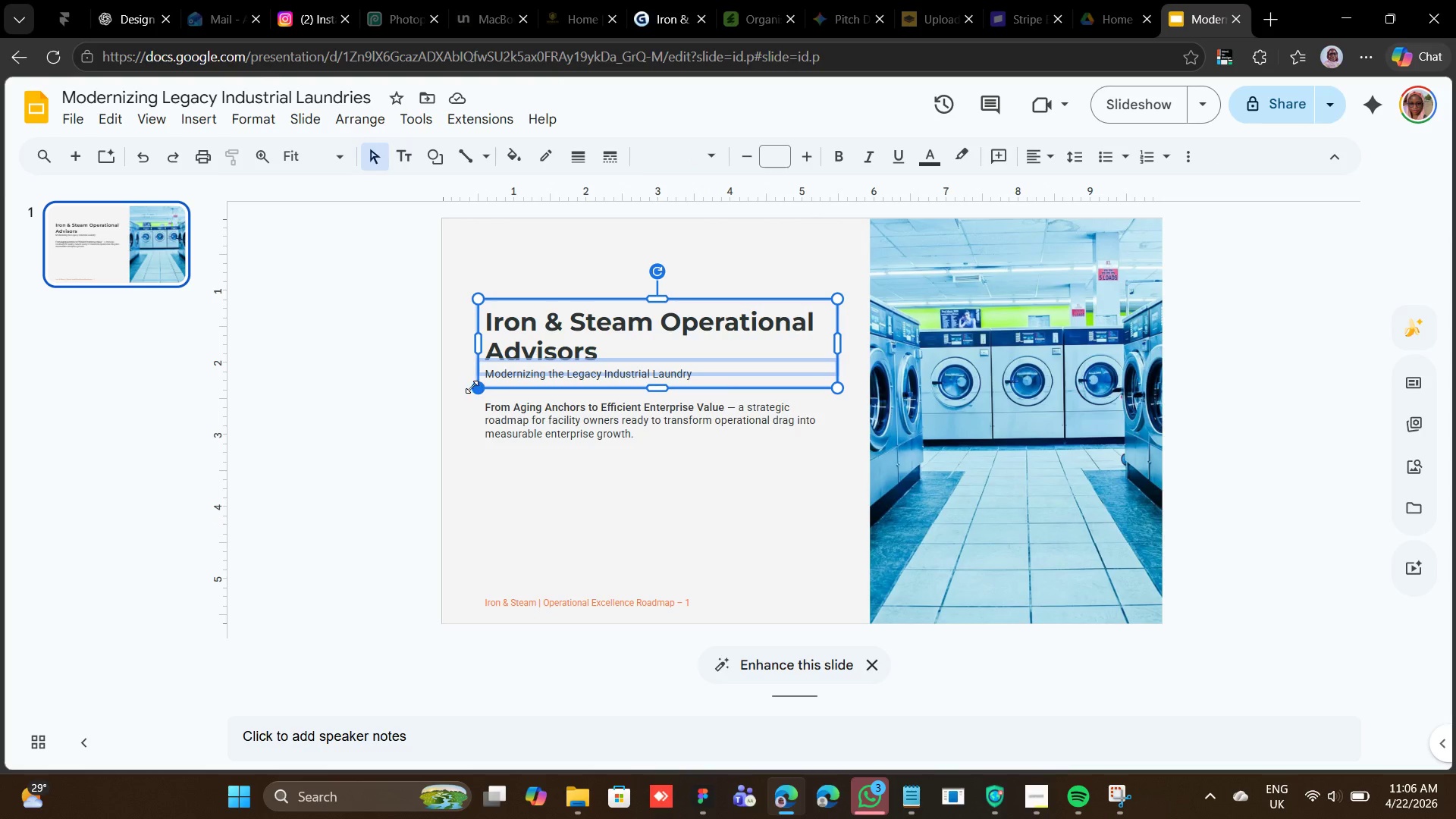 
left_click([458, 390])
 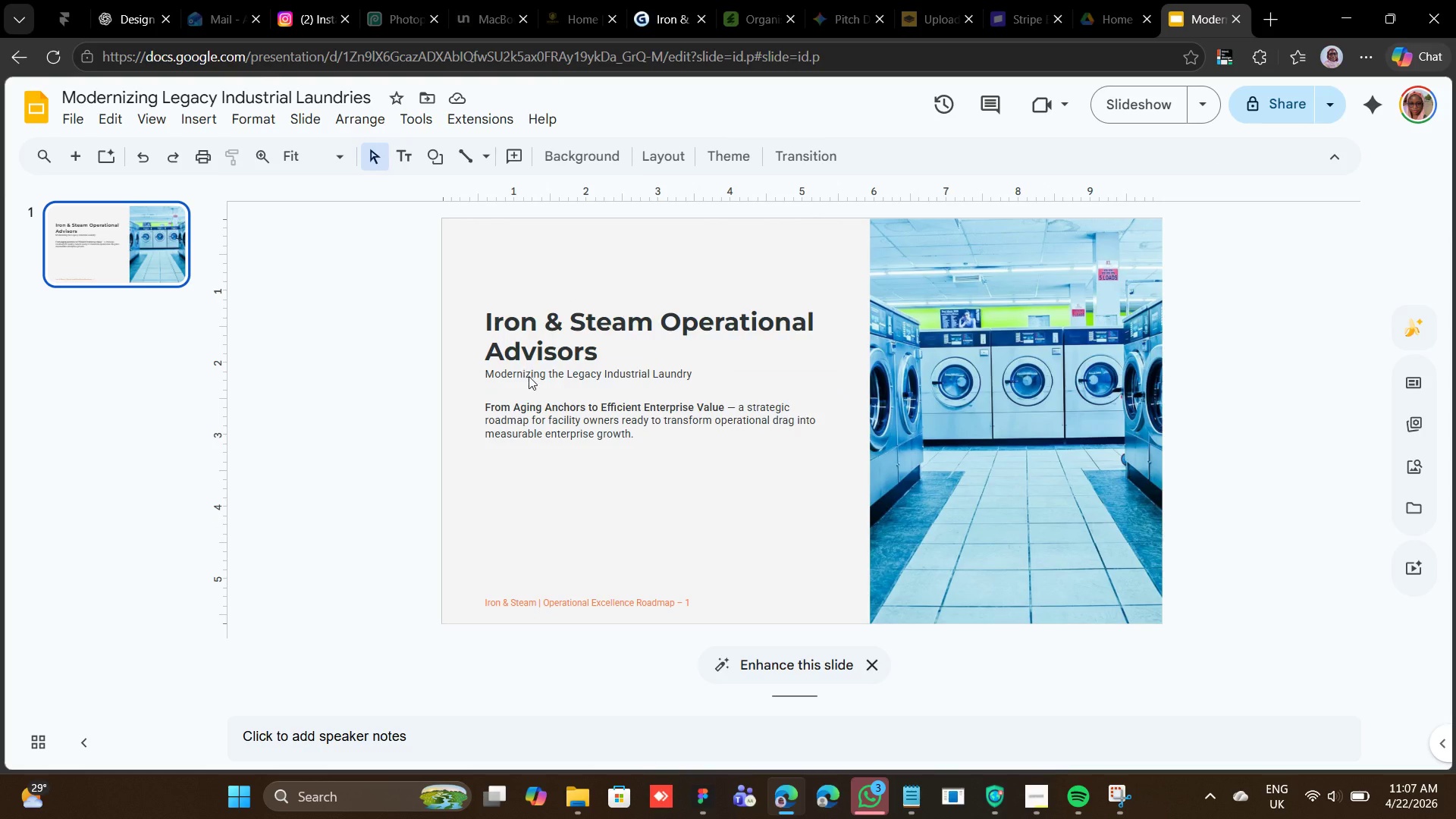 
left_click([529, 377])
 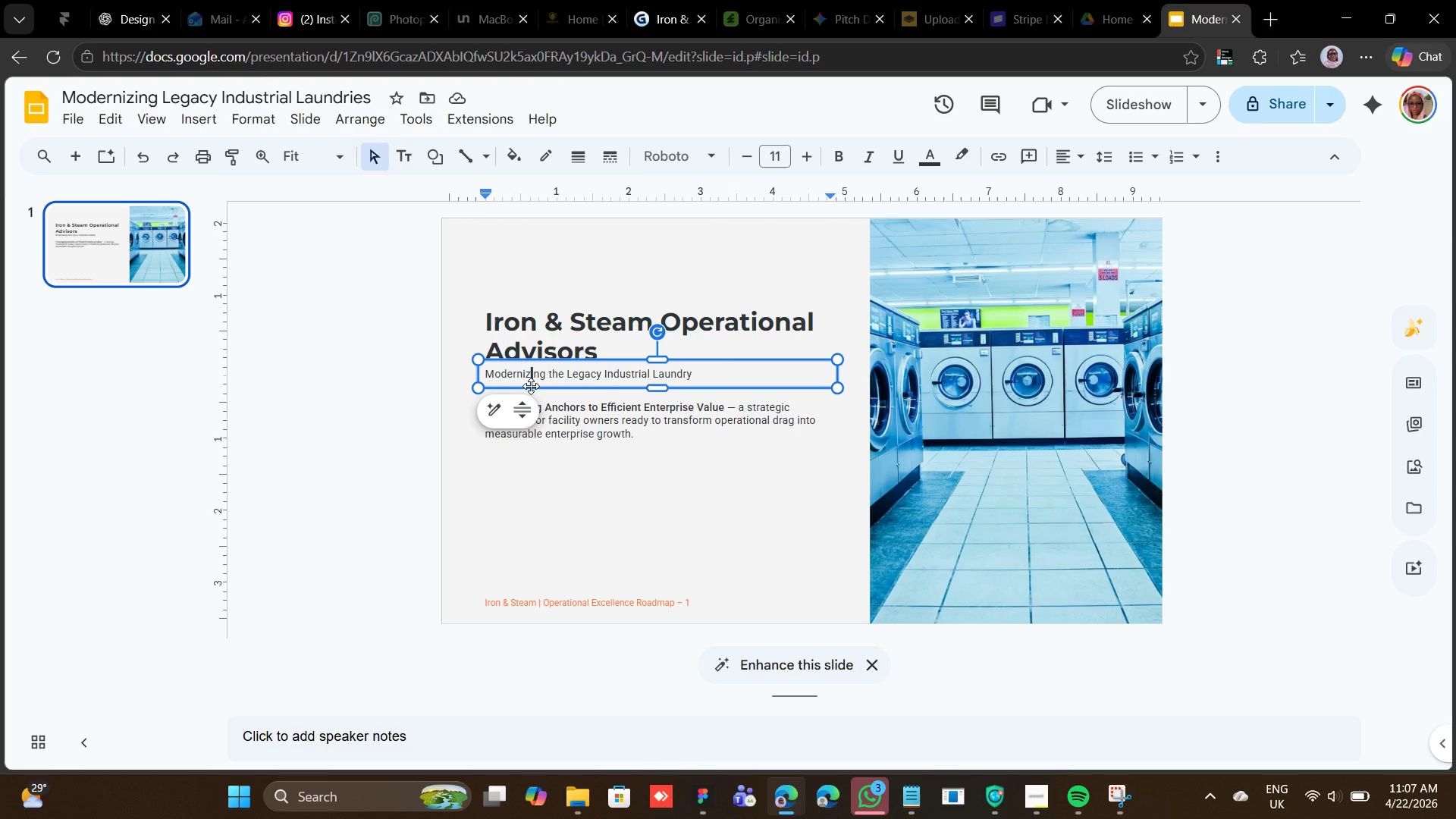 
left_click([531, 386])
 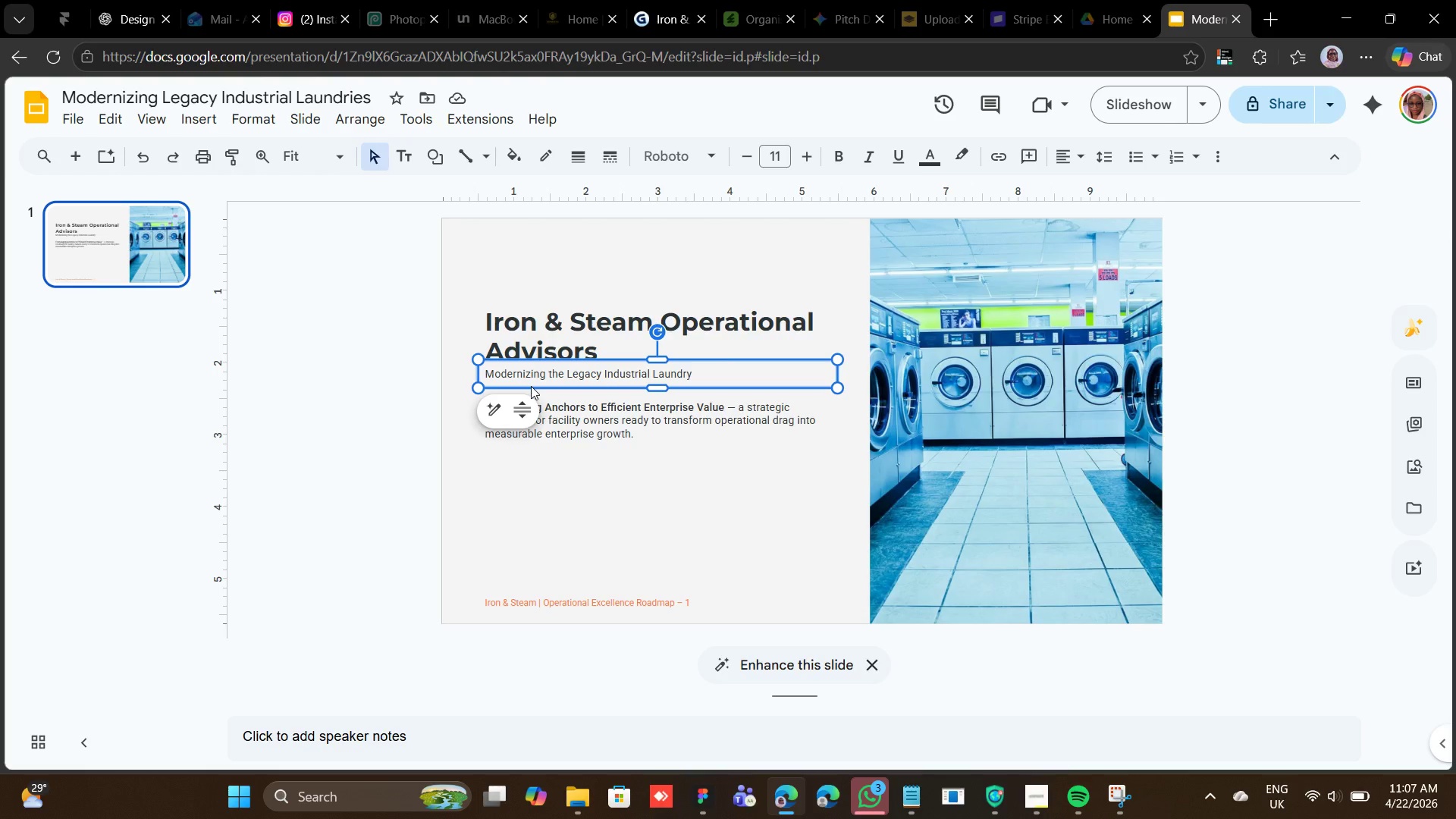 
key(ArrowDown)
 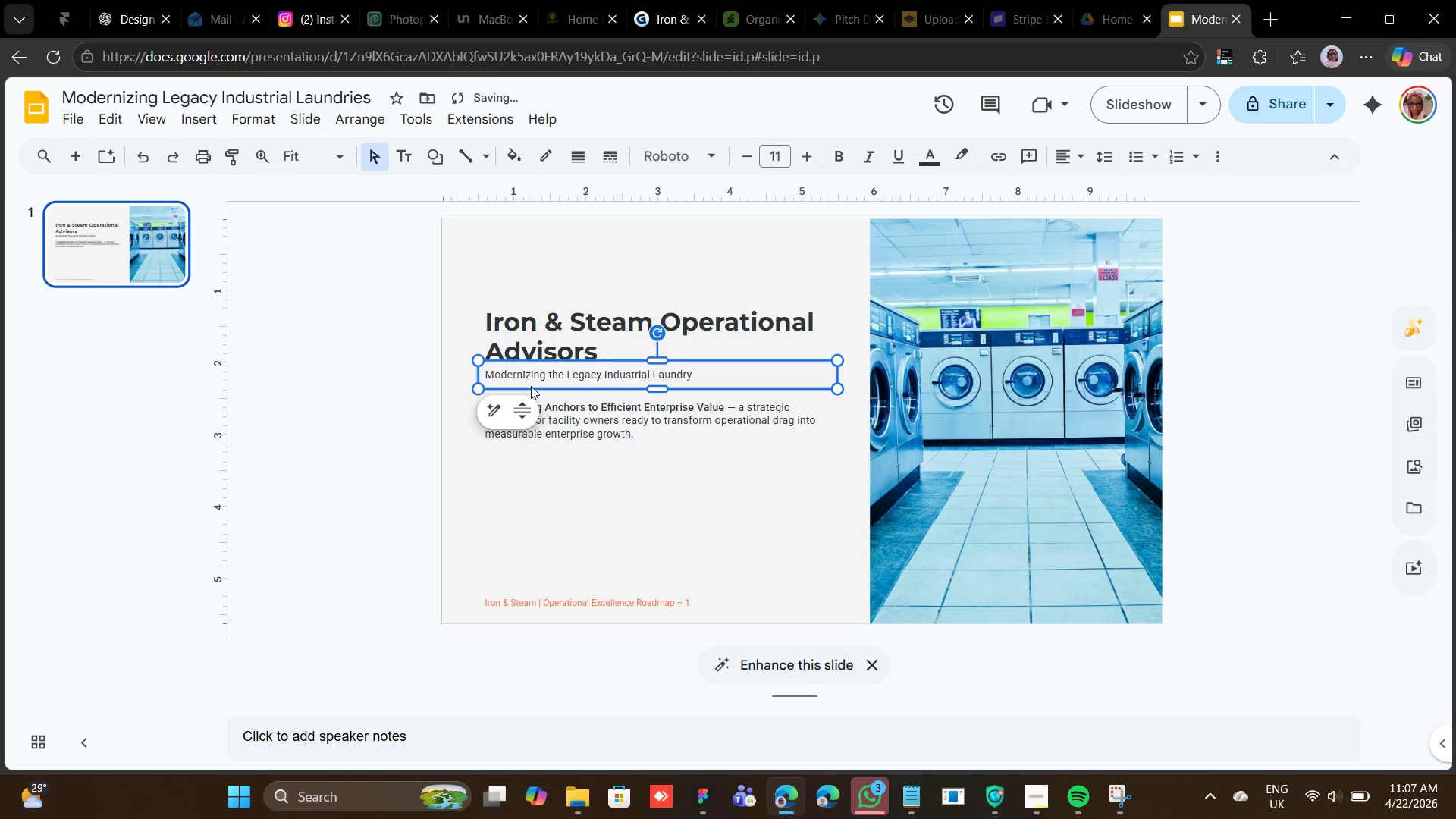 
key(ArrowDown)
 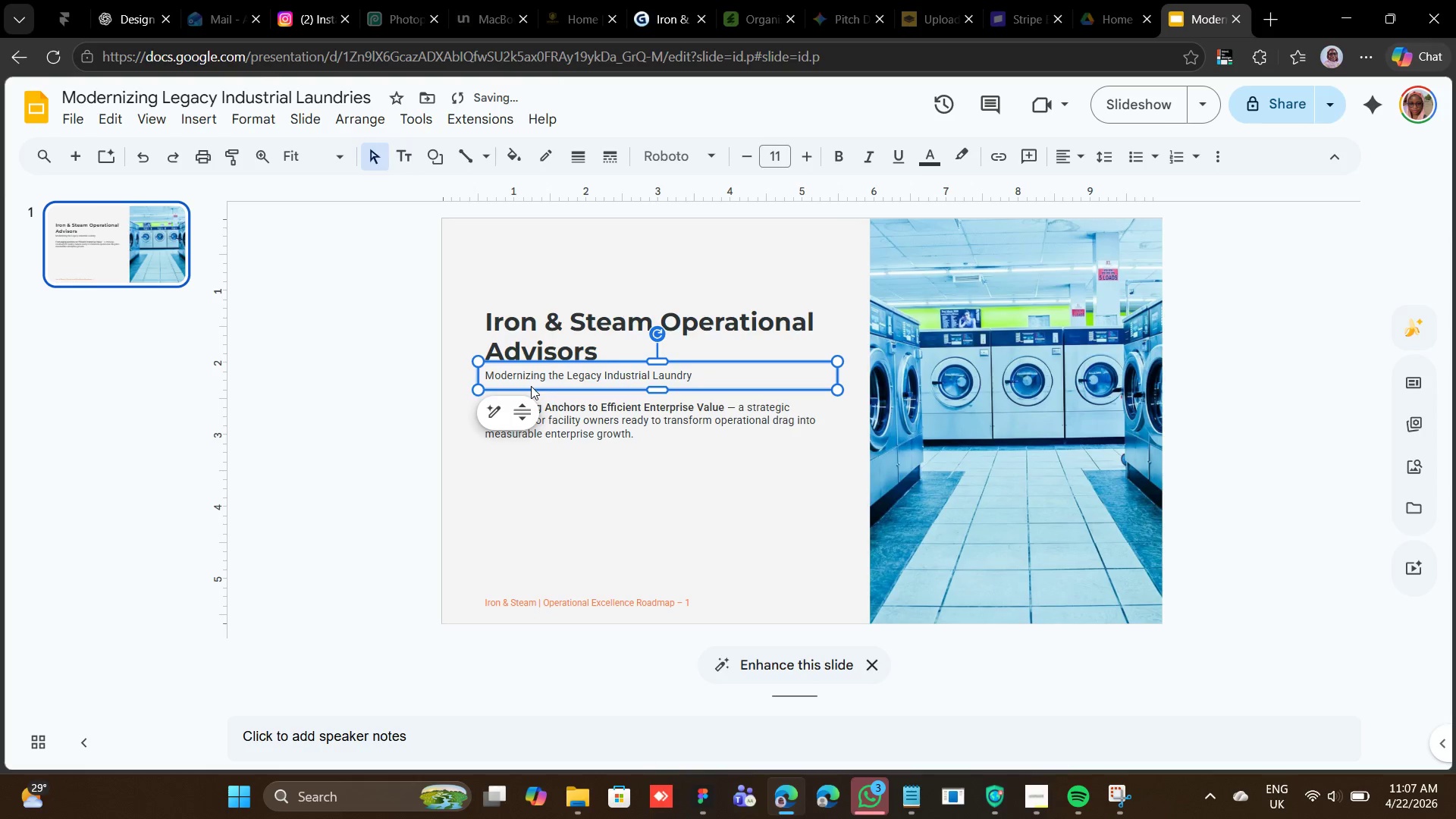 
key(ArrowDown)
 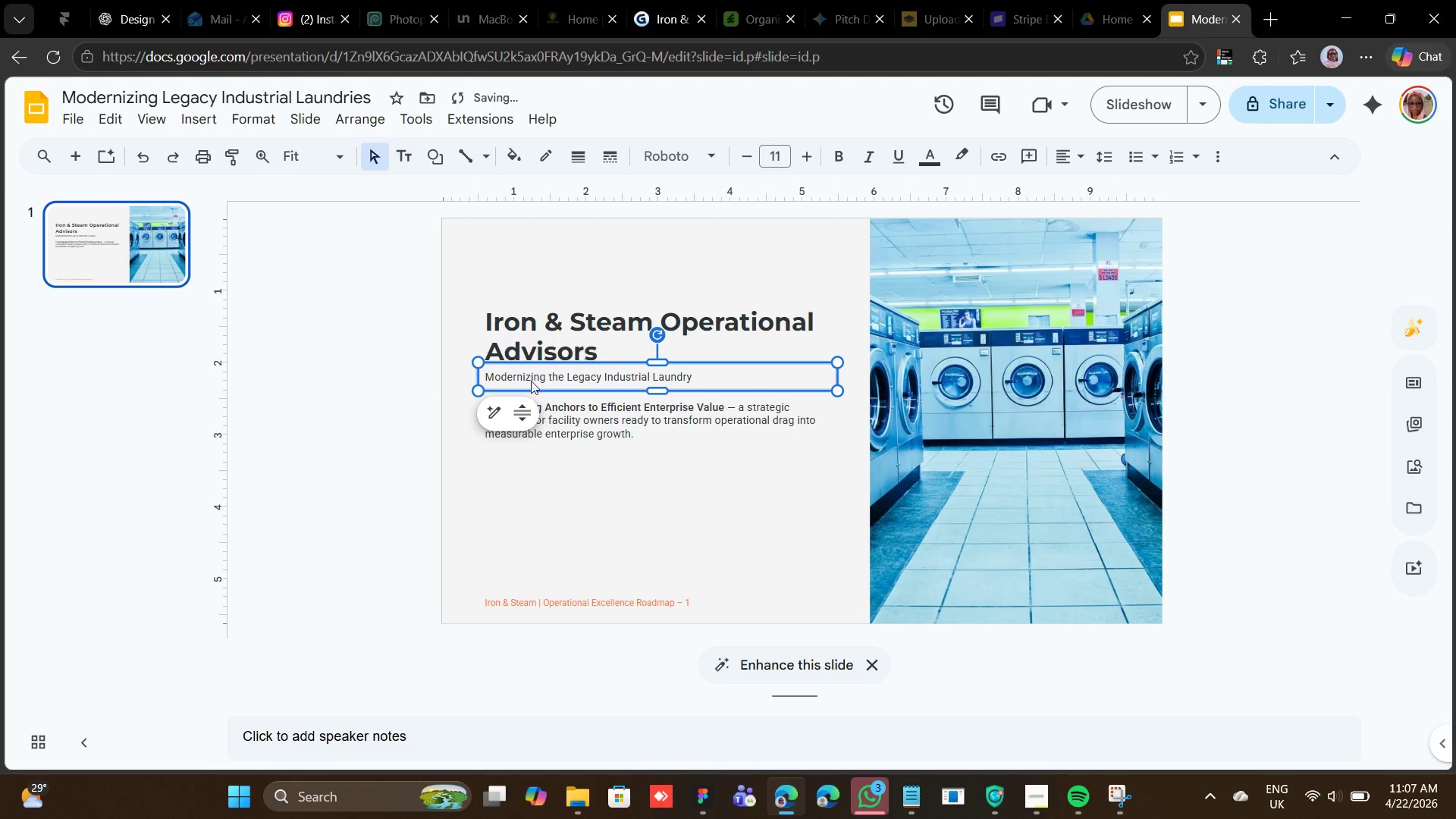 
hold_key(key=ShiftLeft, duration=1.58)
left_click([563, 301])
 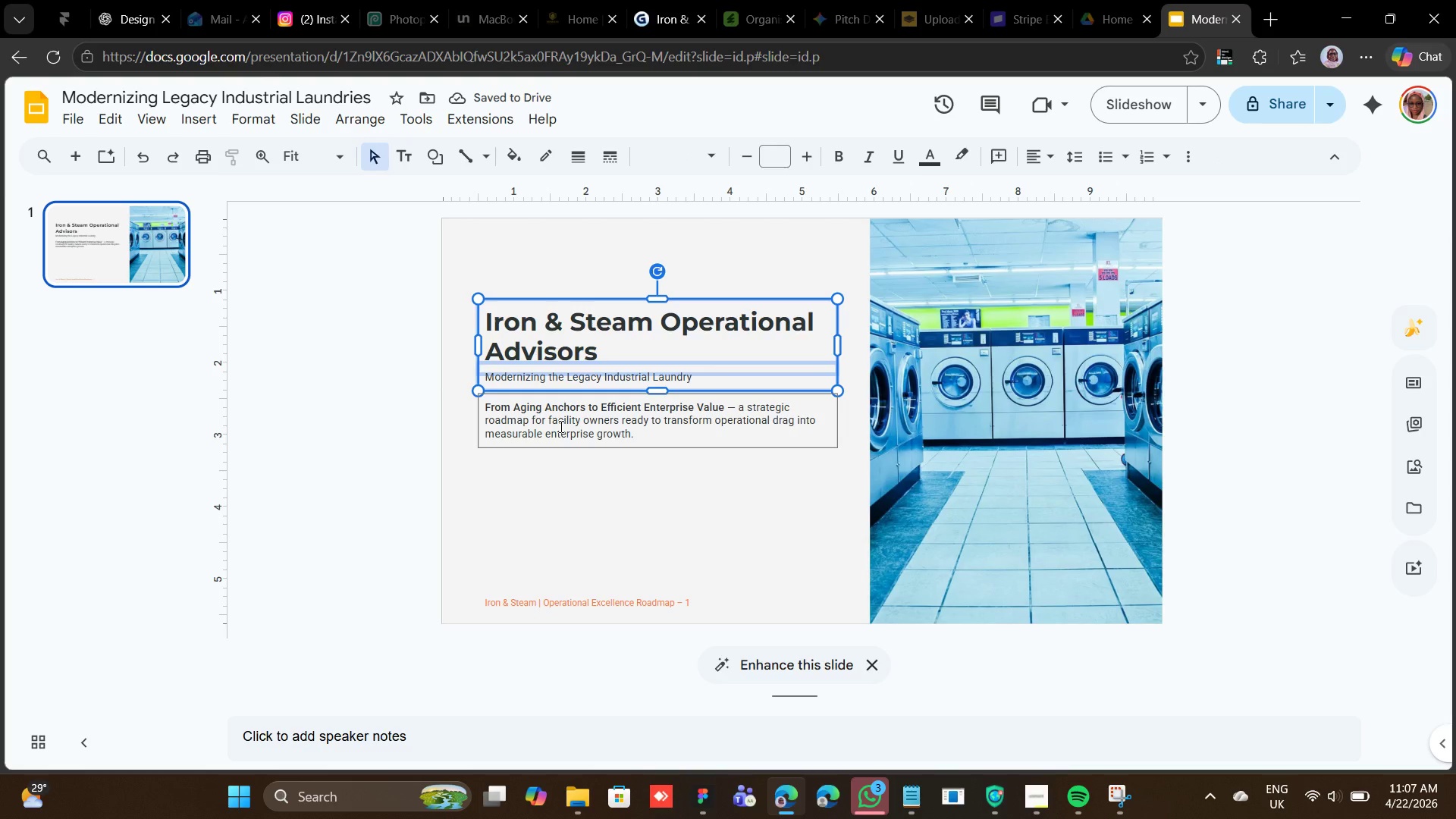 
hold_key(key=ShiftLeft, duration=0.89)
left_click([559, 426])
 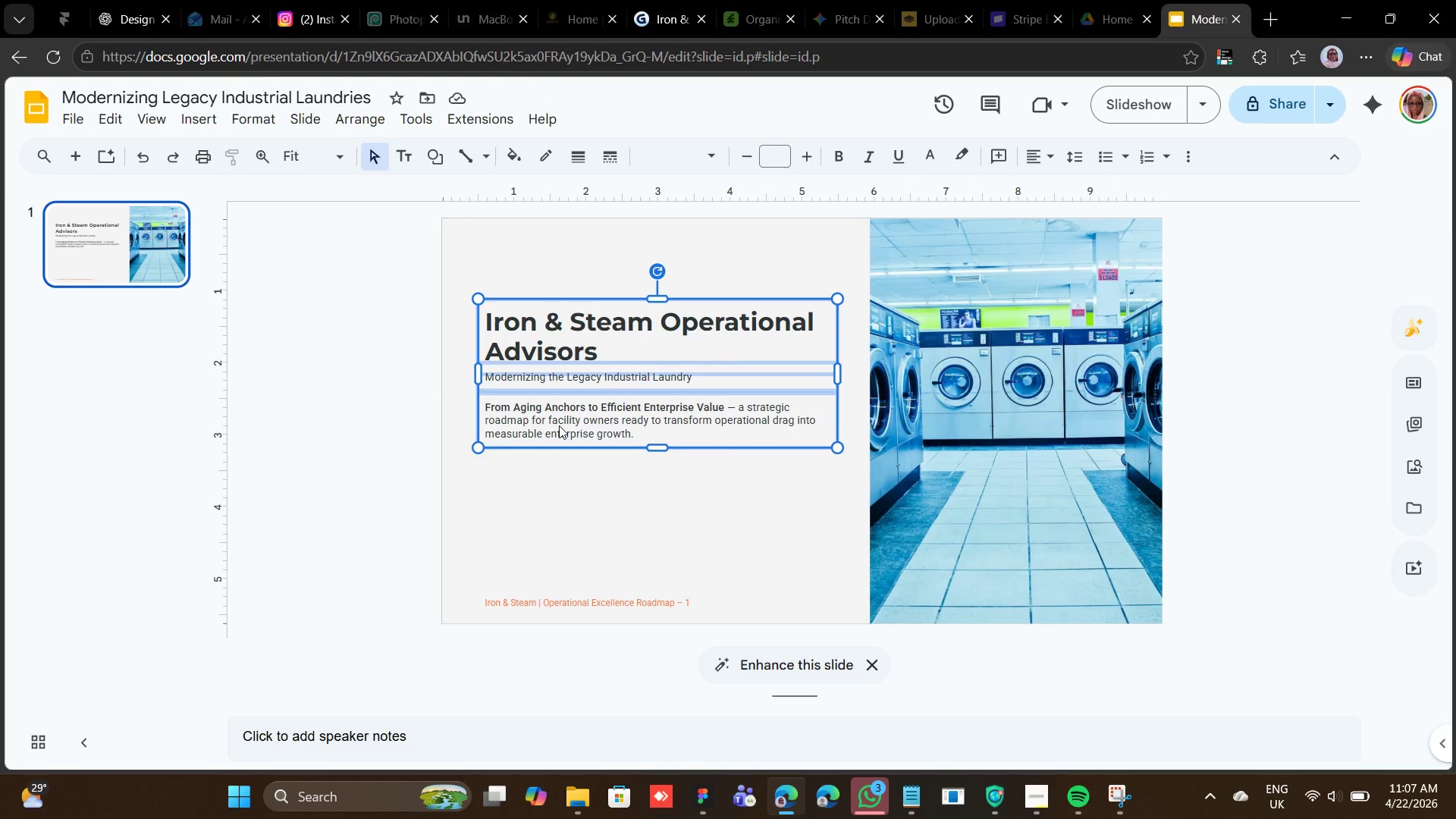 
key(Shift+ArrowDown)
 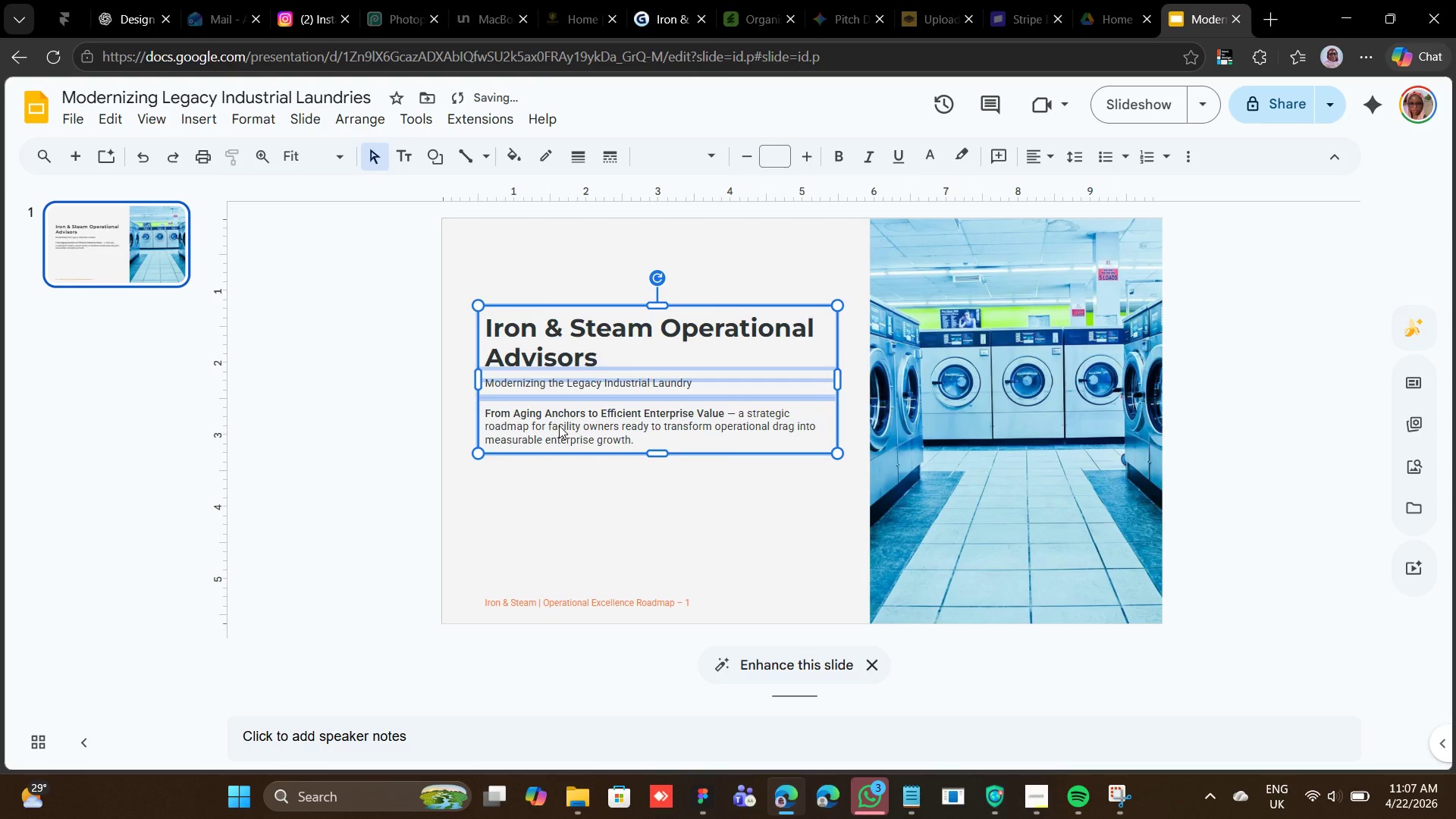 
key(Shift+ArrowDown)
 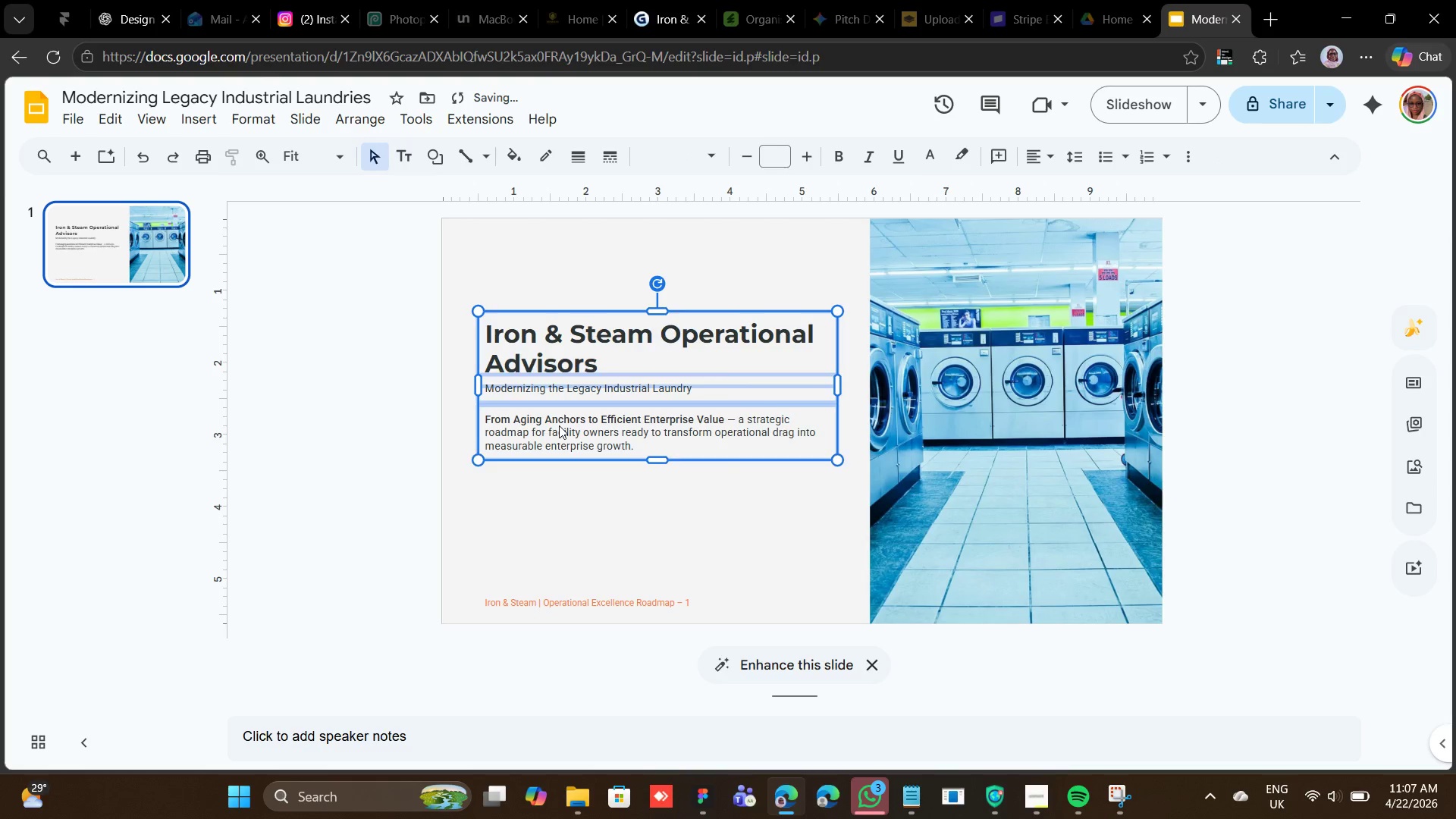 
key(Shift+ArrowDown)
 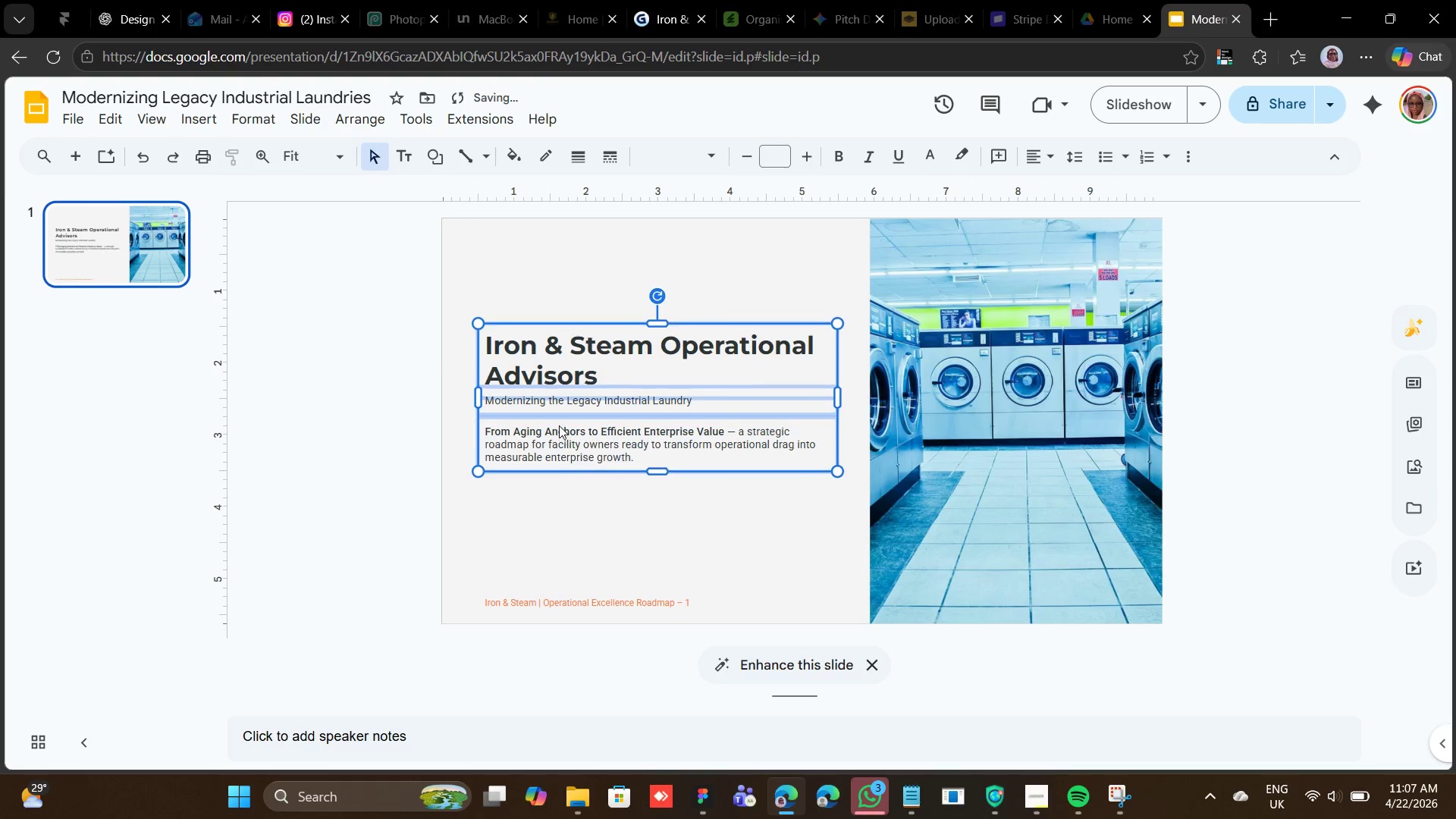 
key(Shift+ArrowDown)
 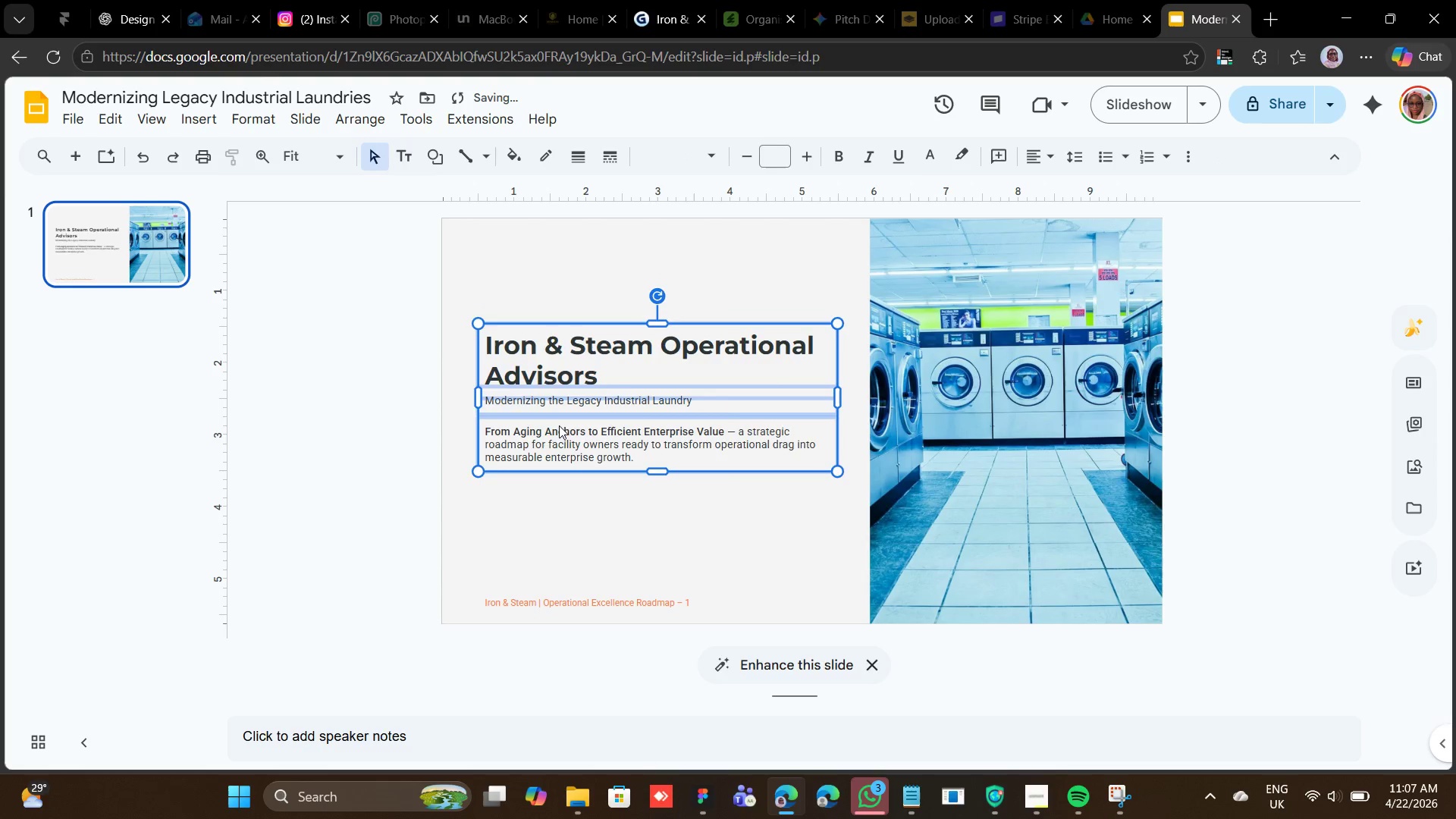 
key(Shift+ArrowDown)
 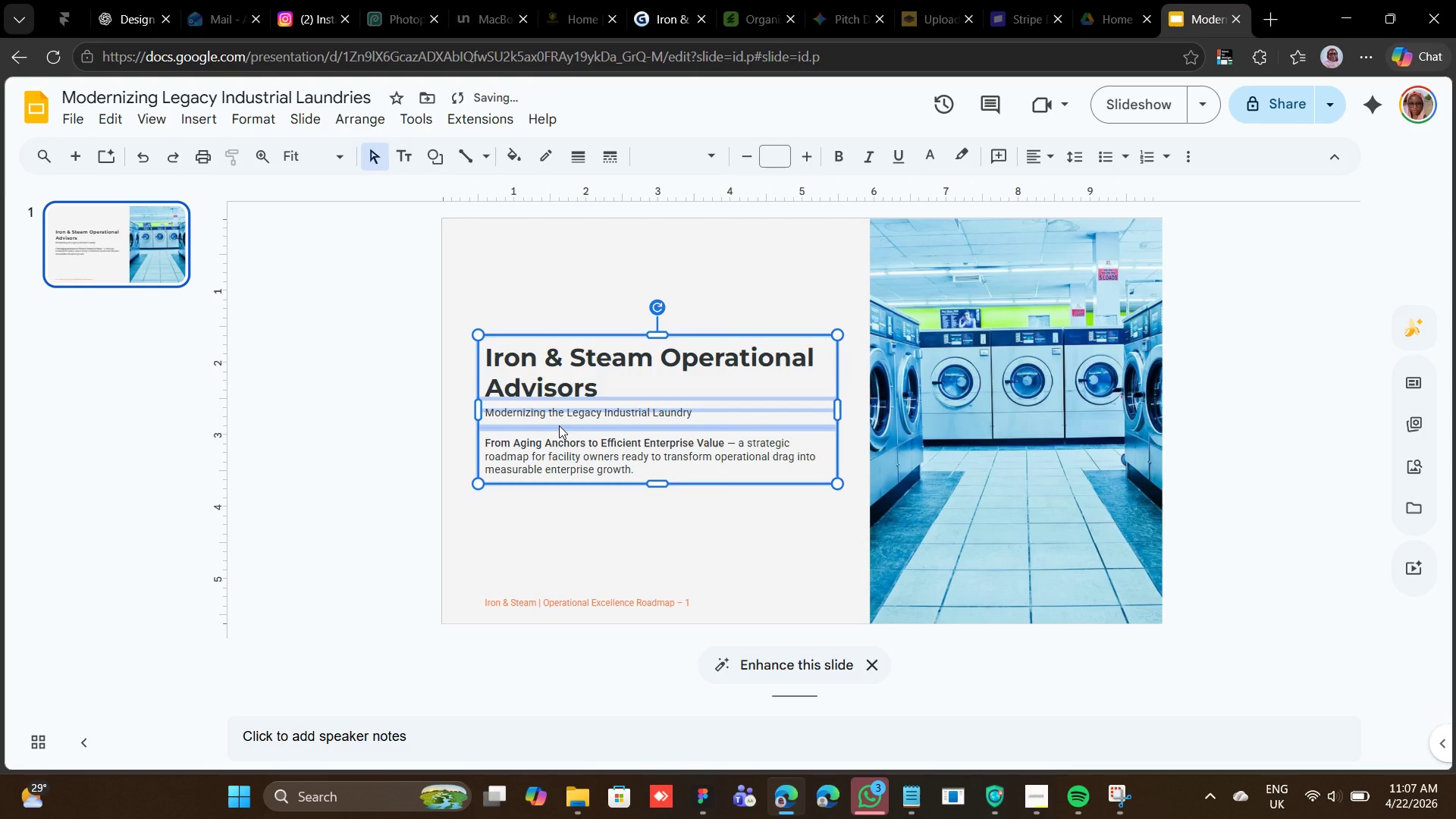 
key(Shift+ArrowDown)
 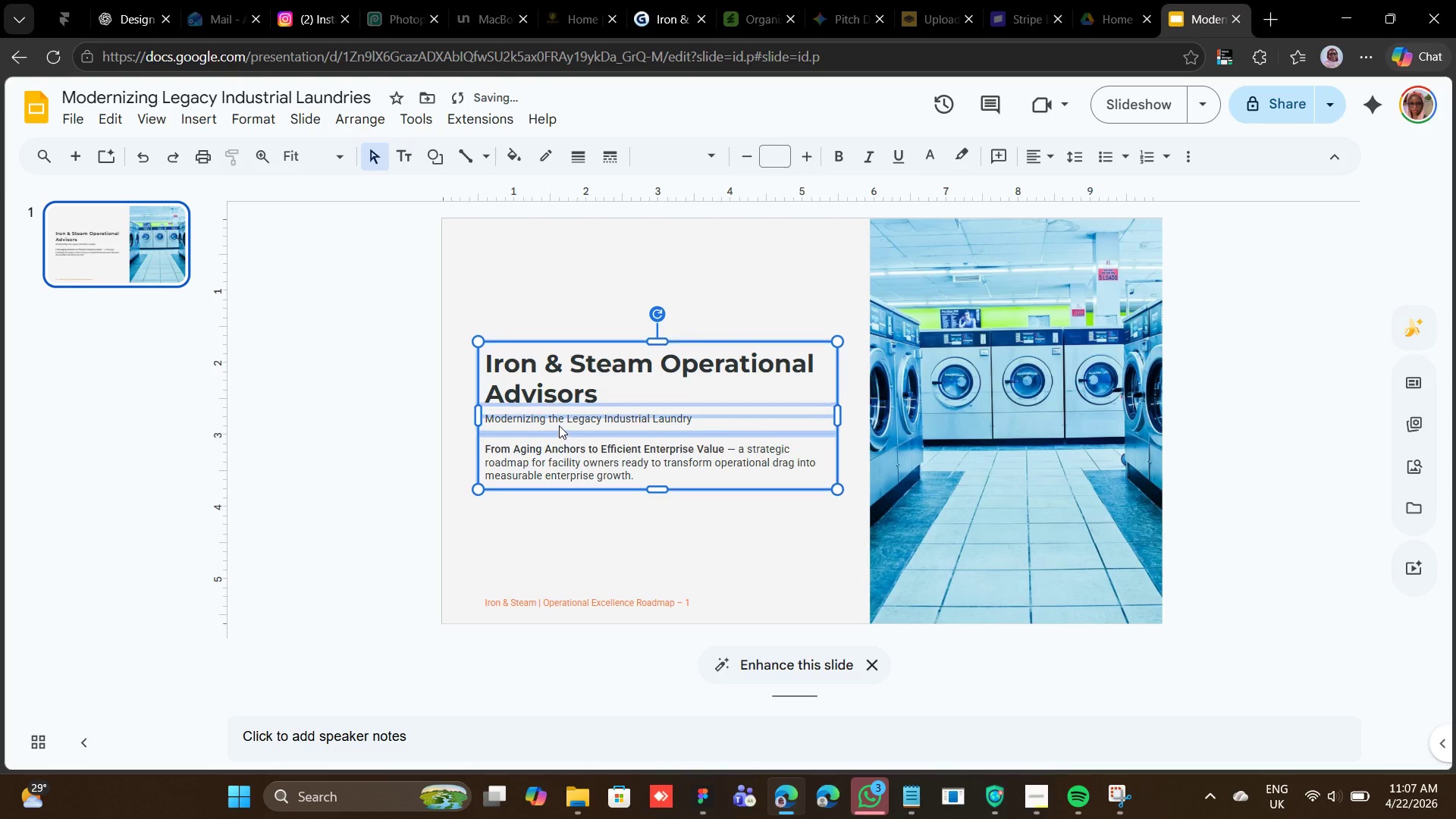 
key(Shift+ArrowDown)
 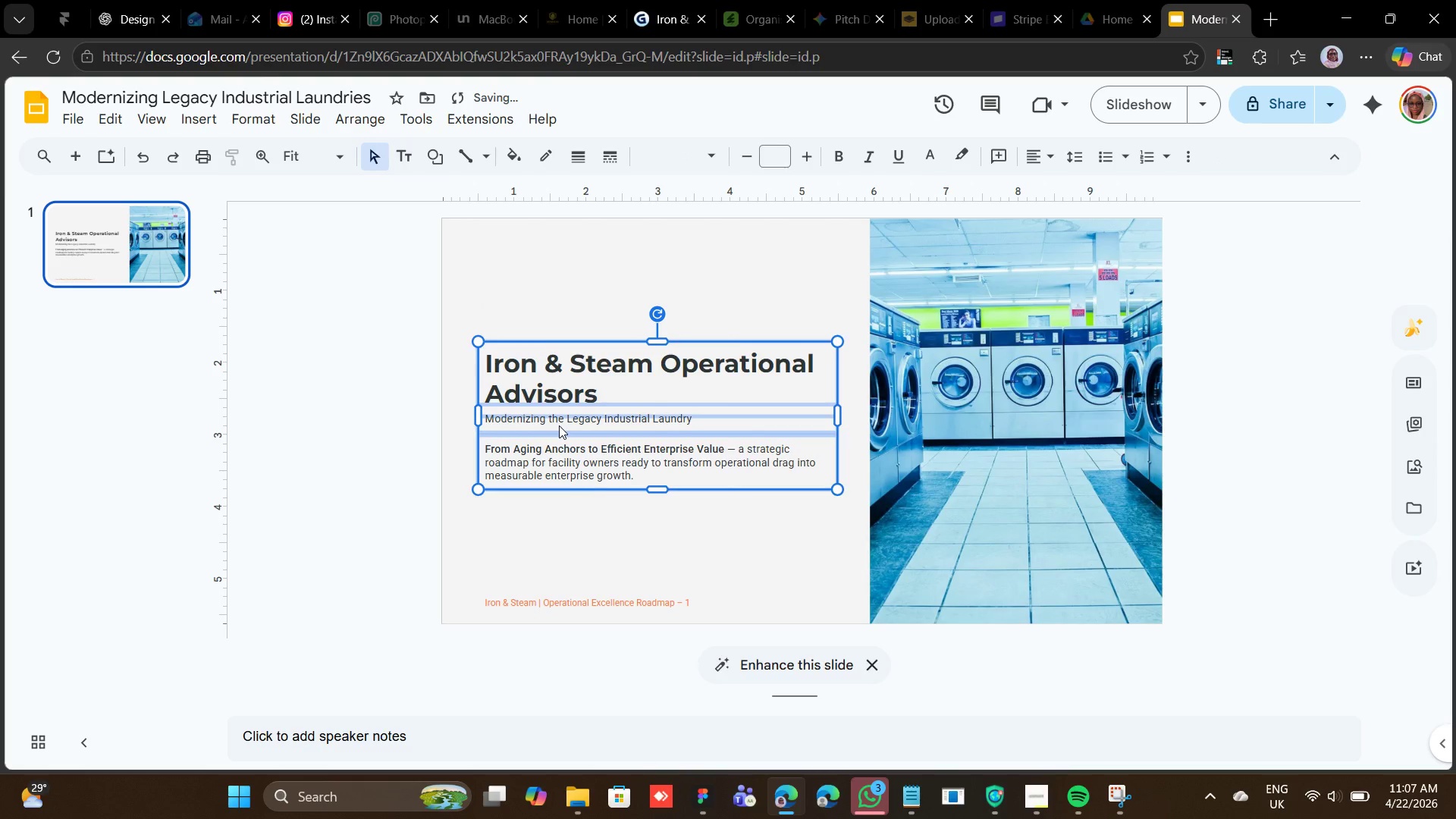 
key(Shift+ArrowDown)
 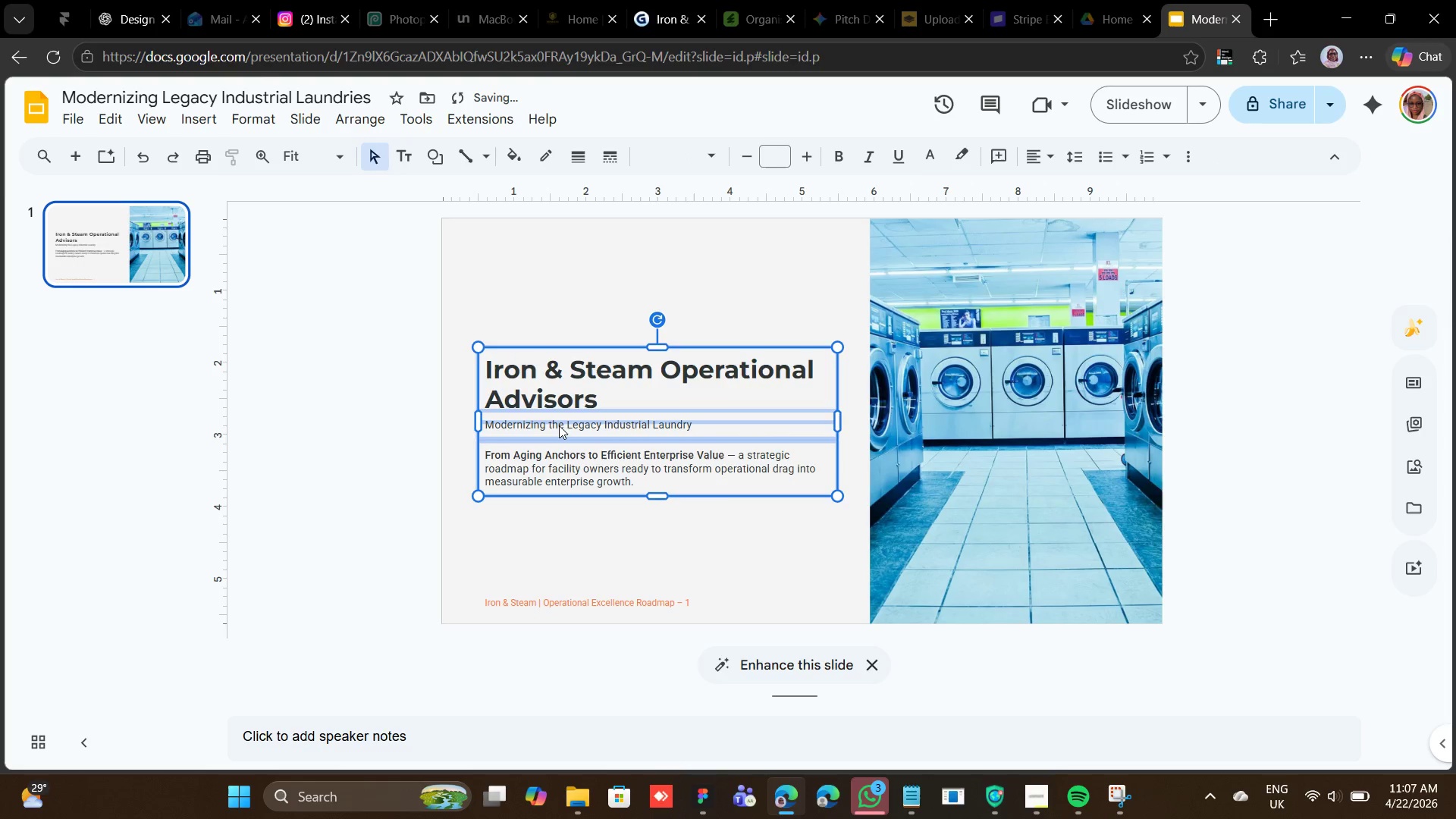 
key(Shift+ArrowUp)
 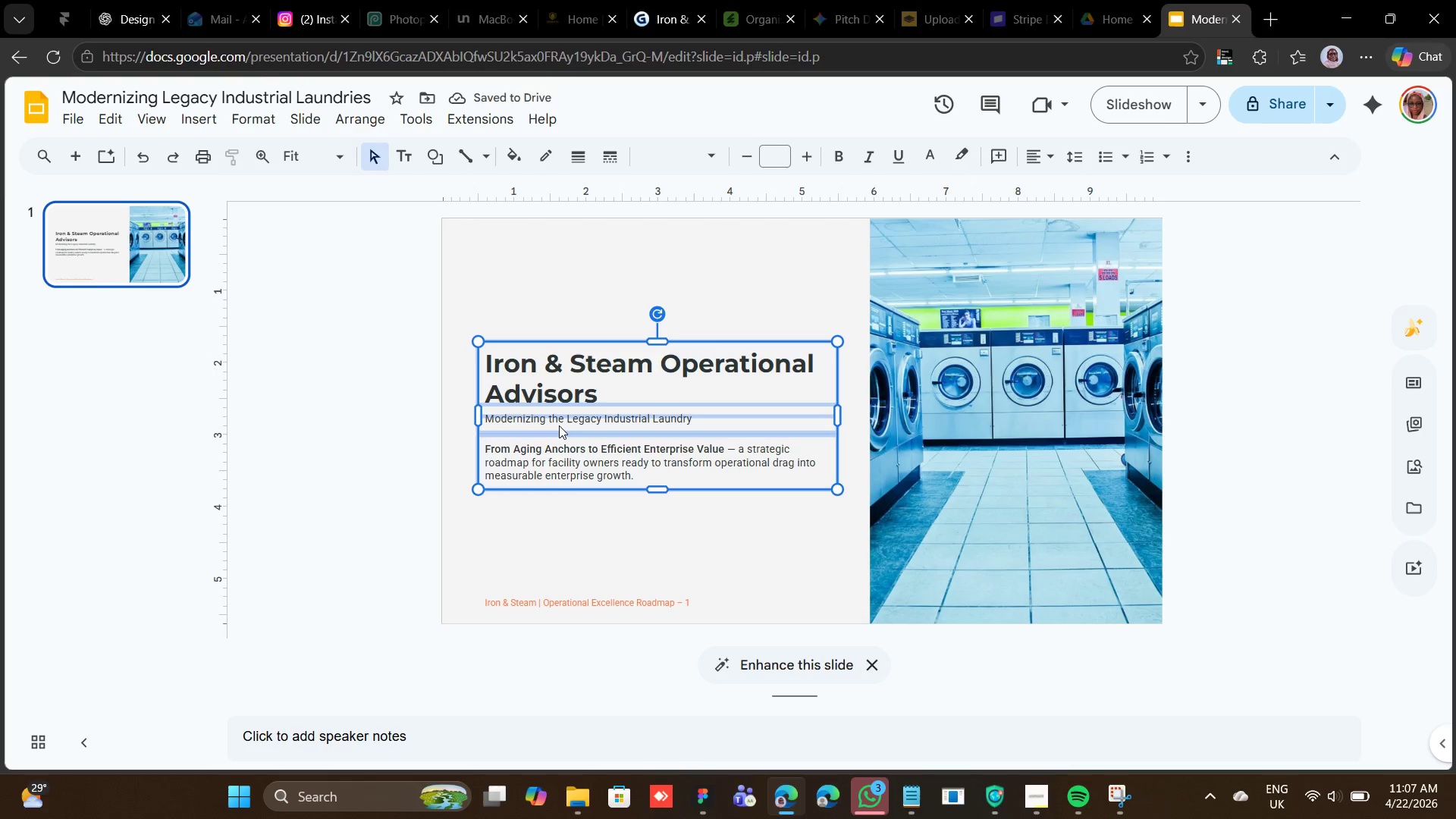 
wait(6.88)
 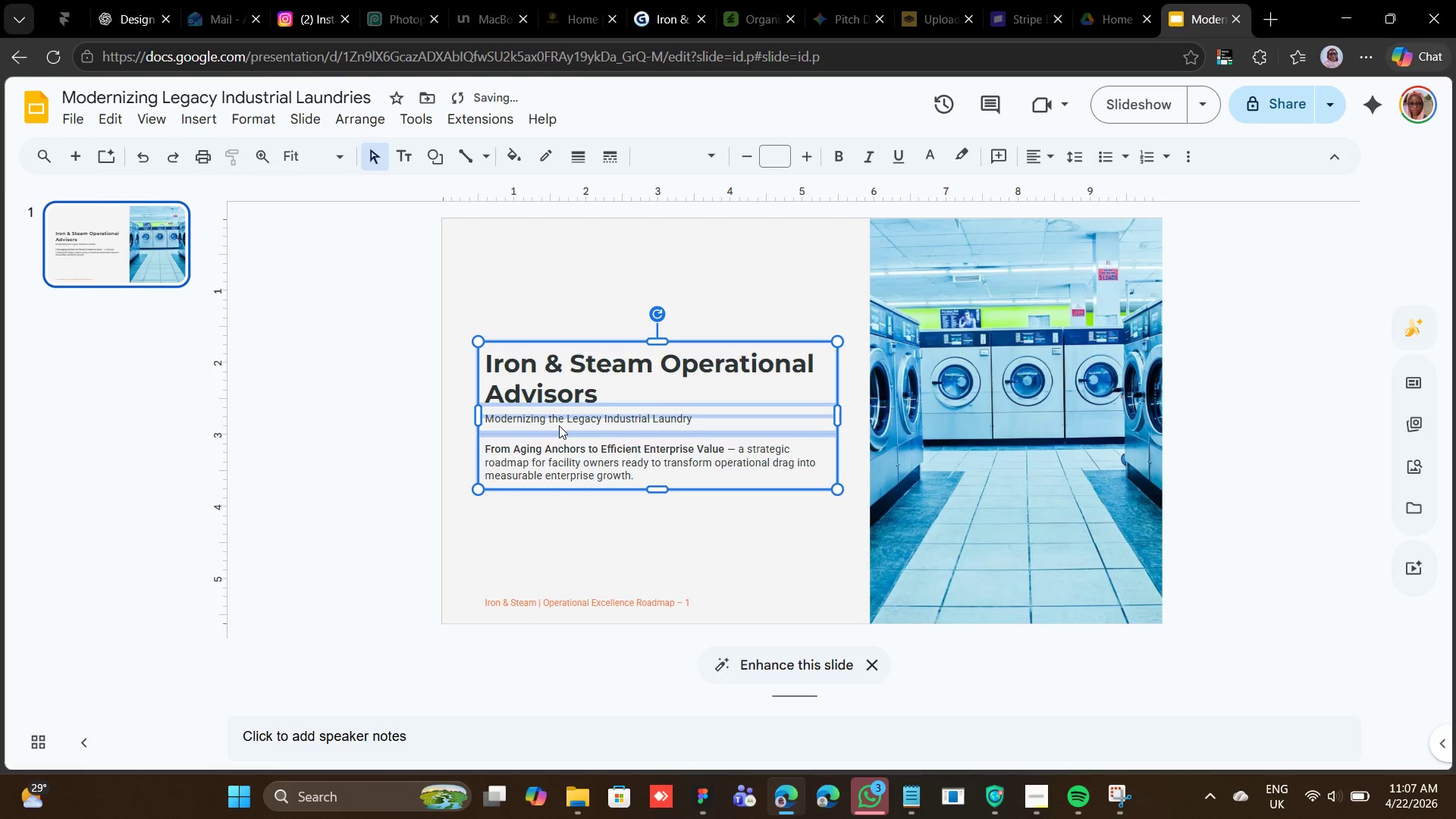 
left_click([736, 544])
 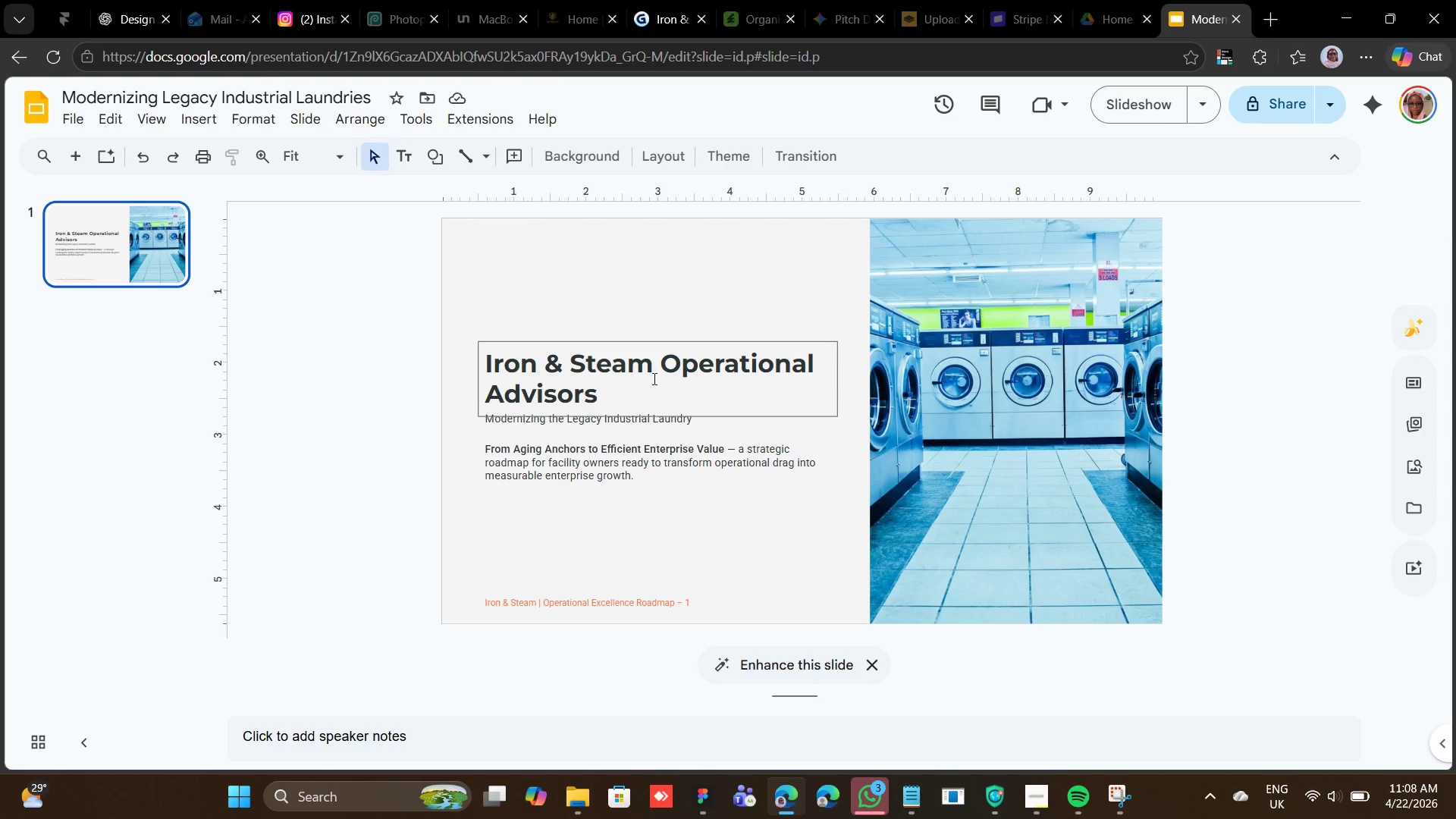 
wait(71.84)
 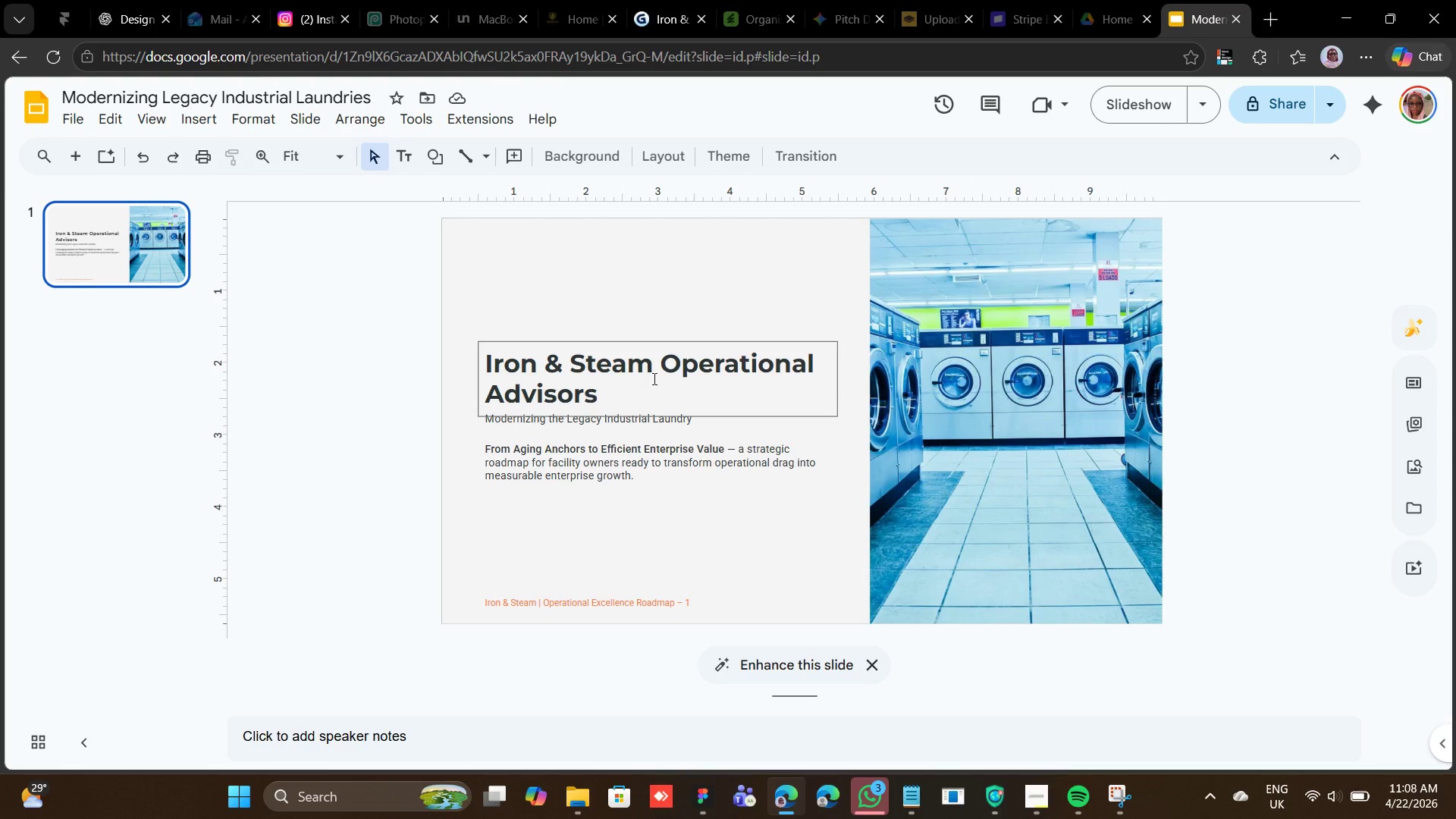 
left_click([580, 266])
 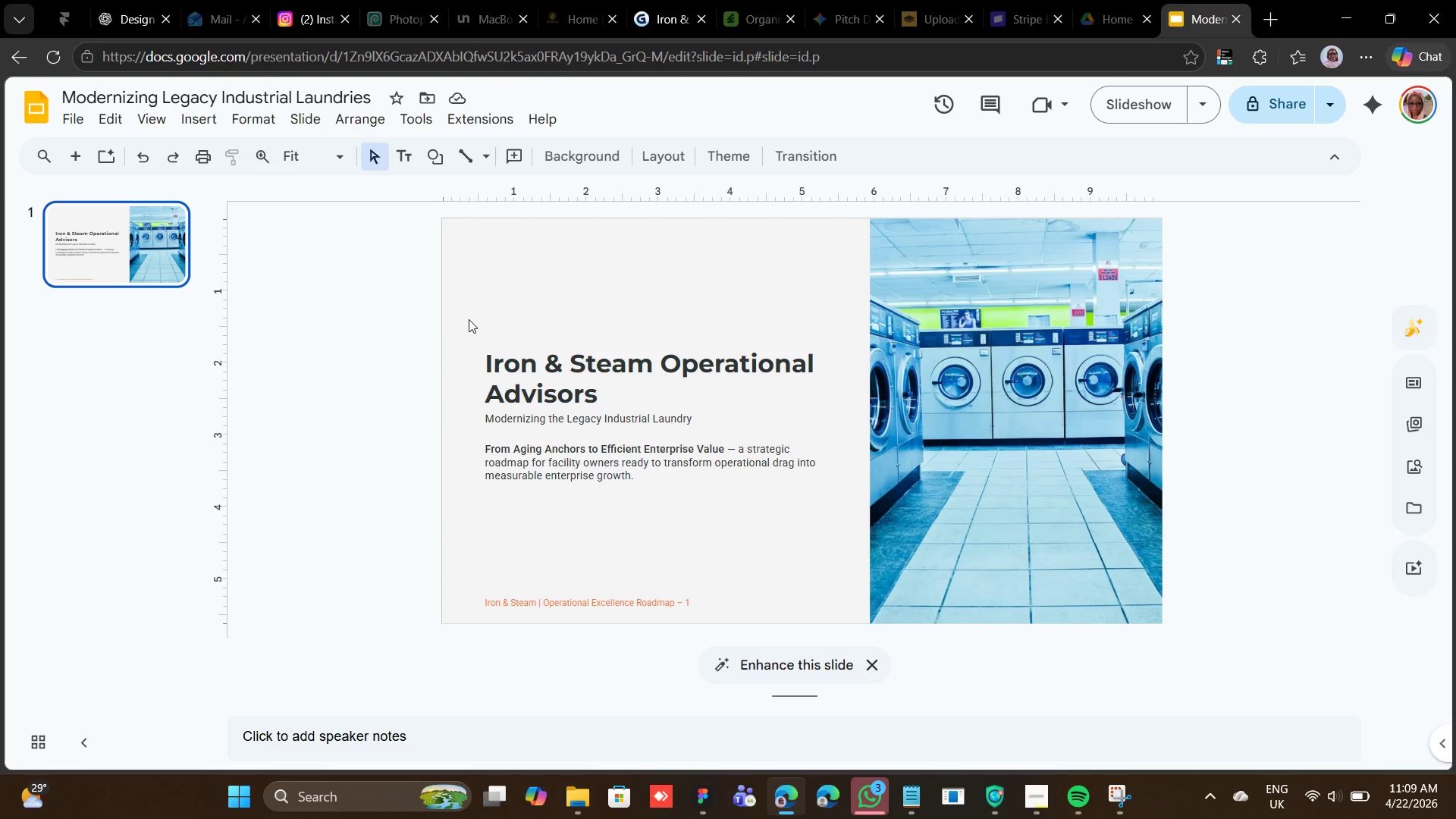 
wait(87.89)
 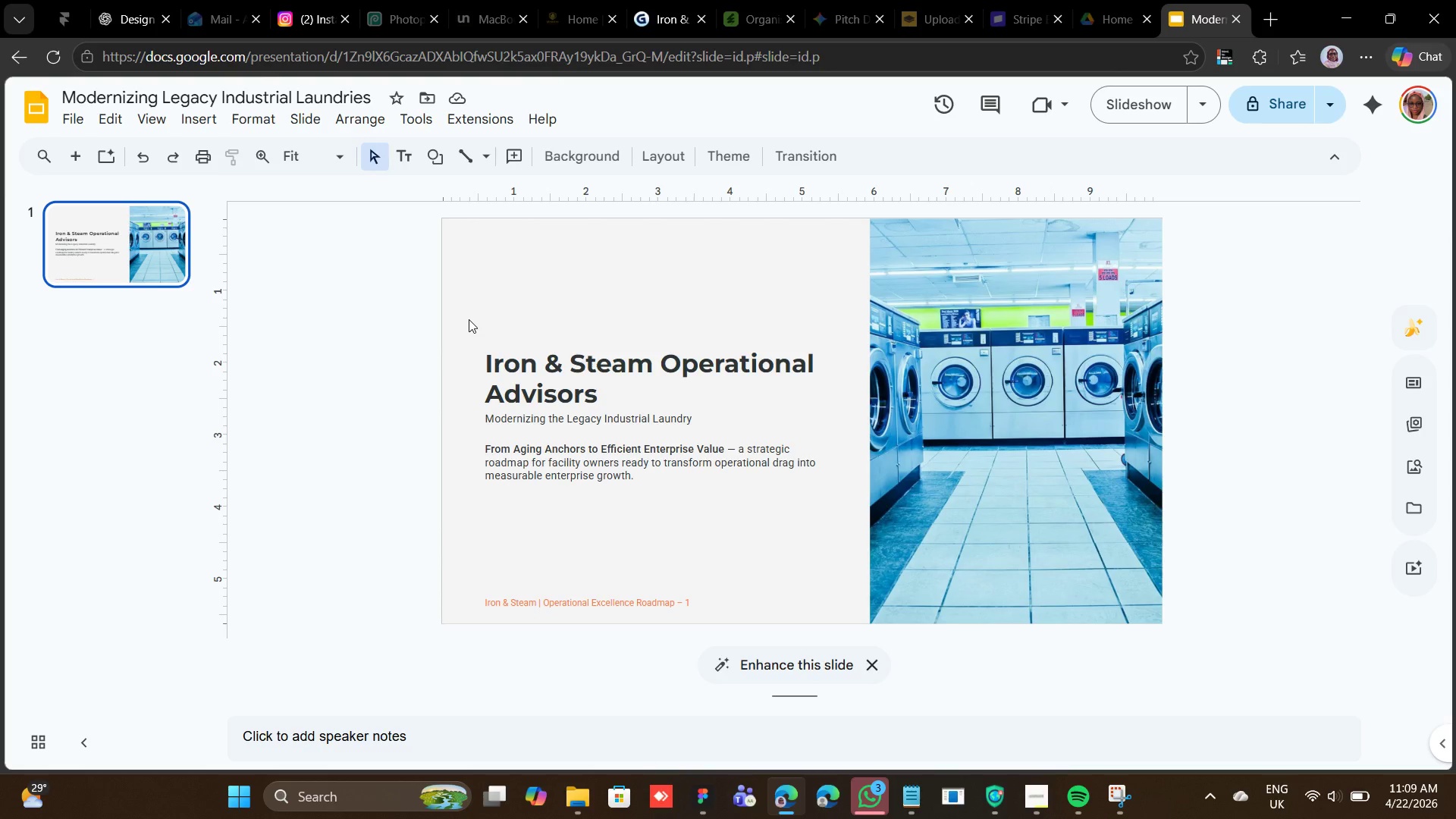 
scroll: coordinate [472, 275], scroll_direction: none, amount: 0.0
 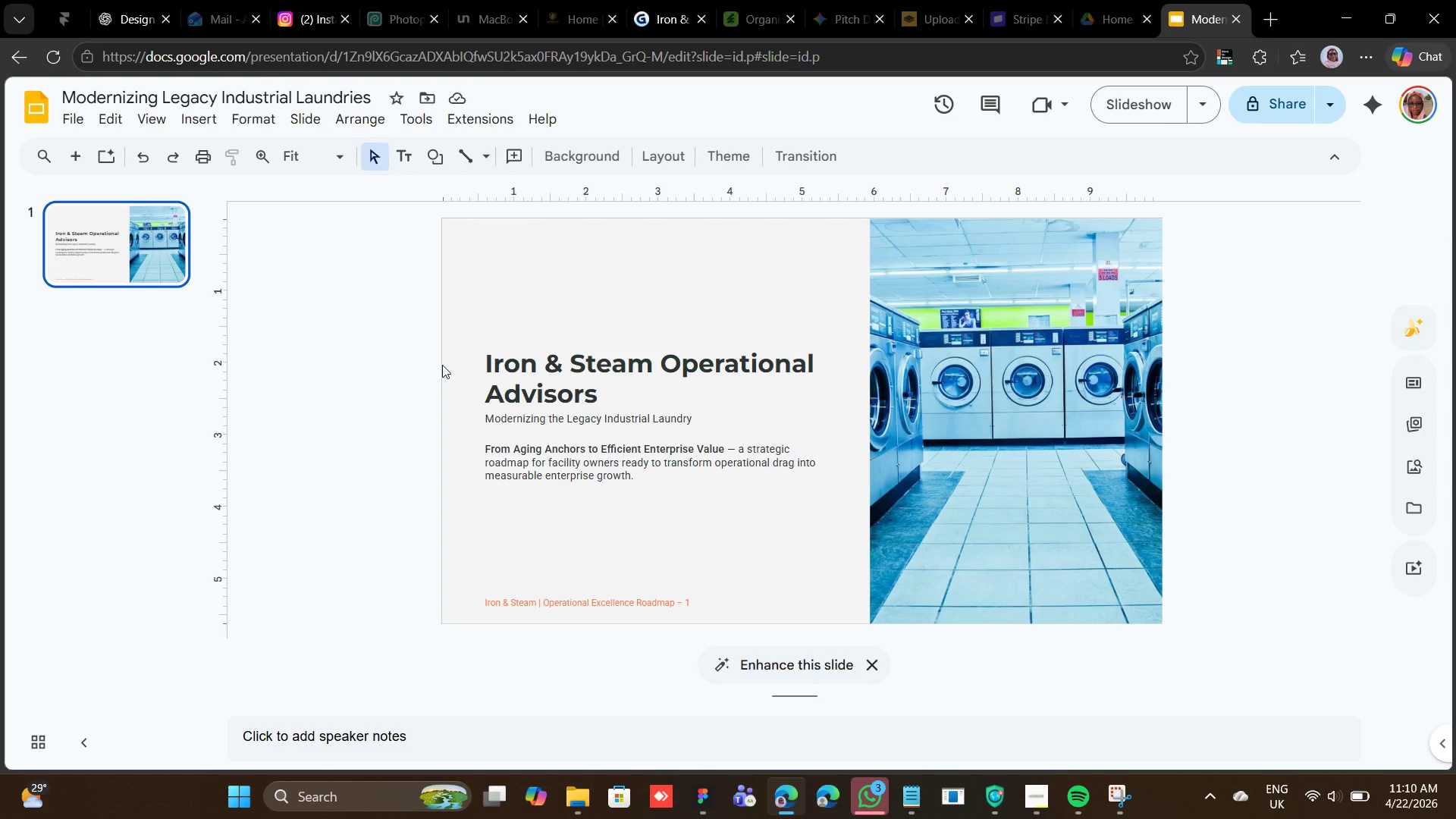 
left_click([447, 323])
 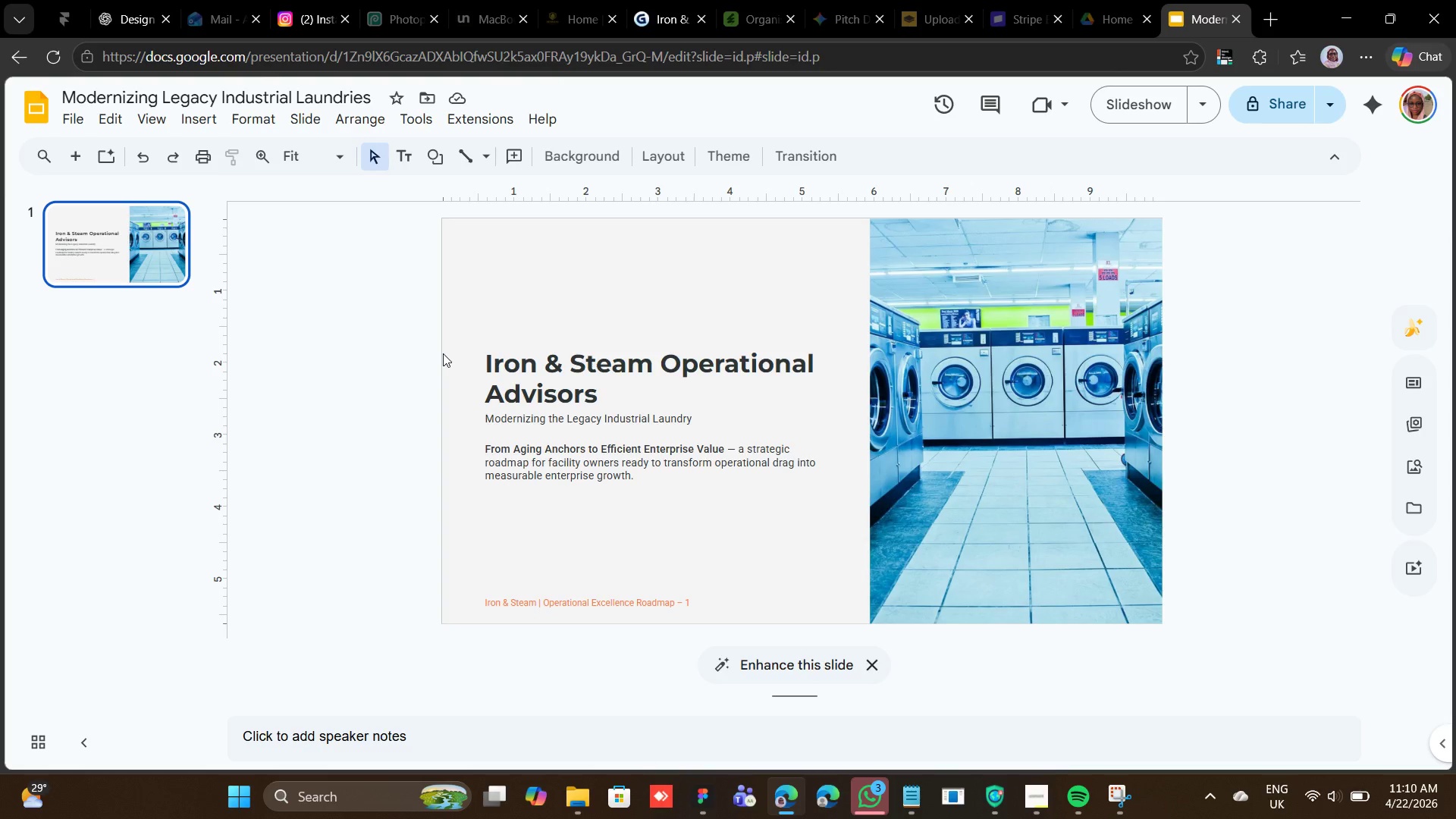 
left_click([435, 300])
 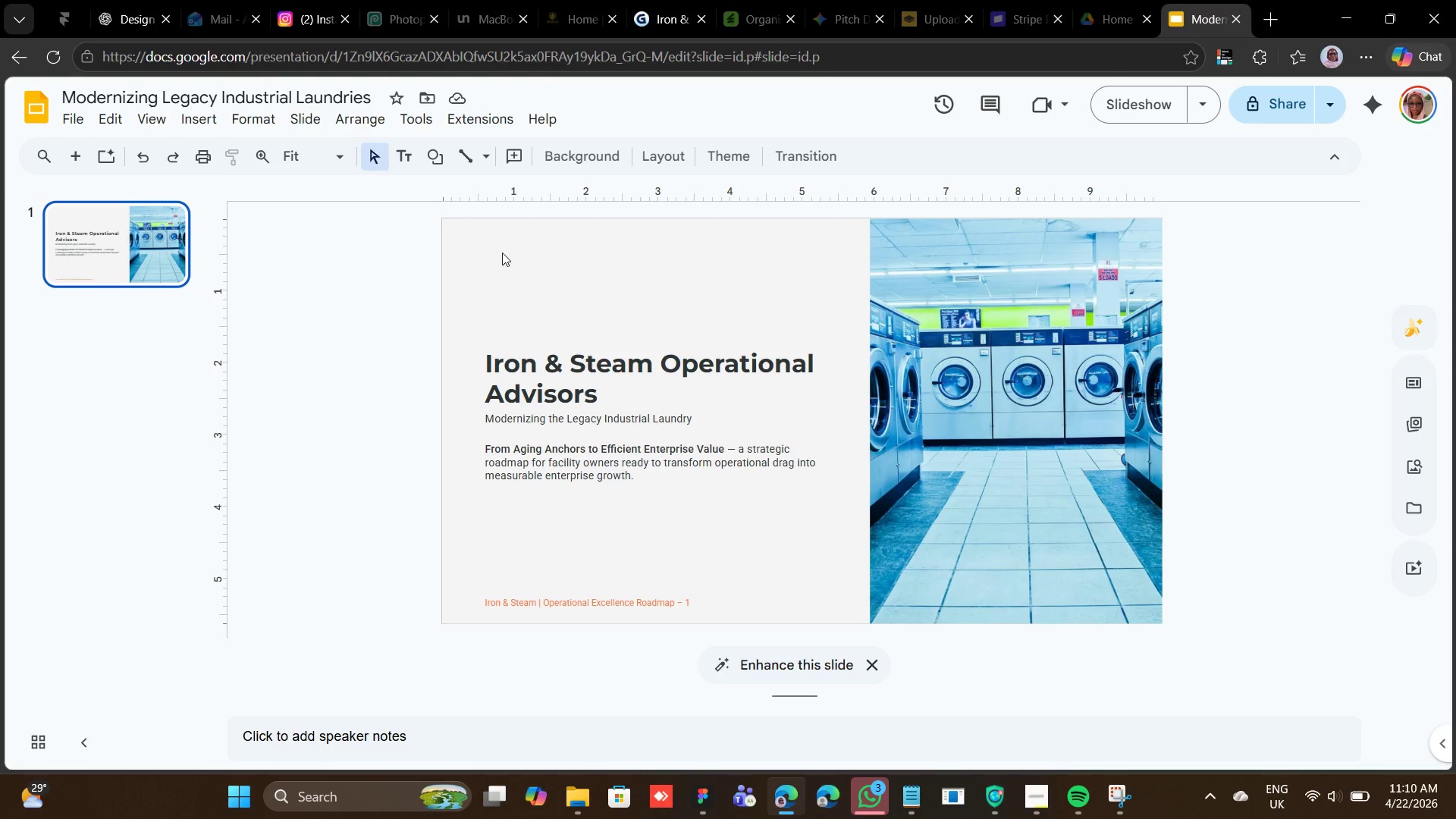 
wait(56.97)
 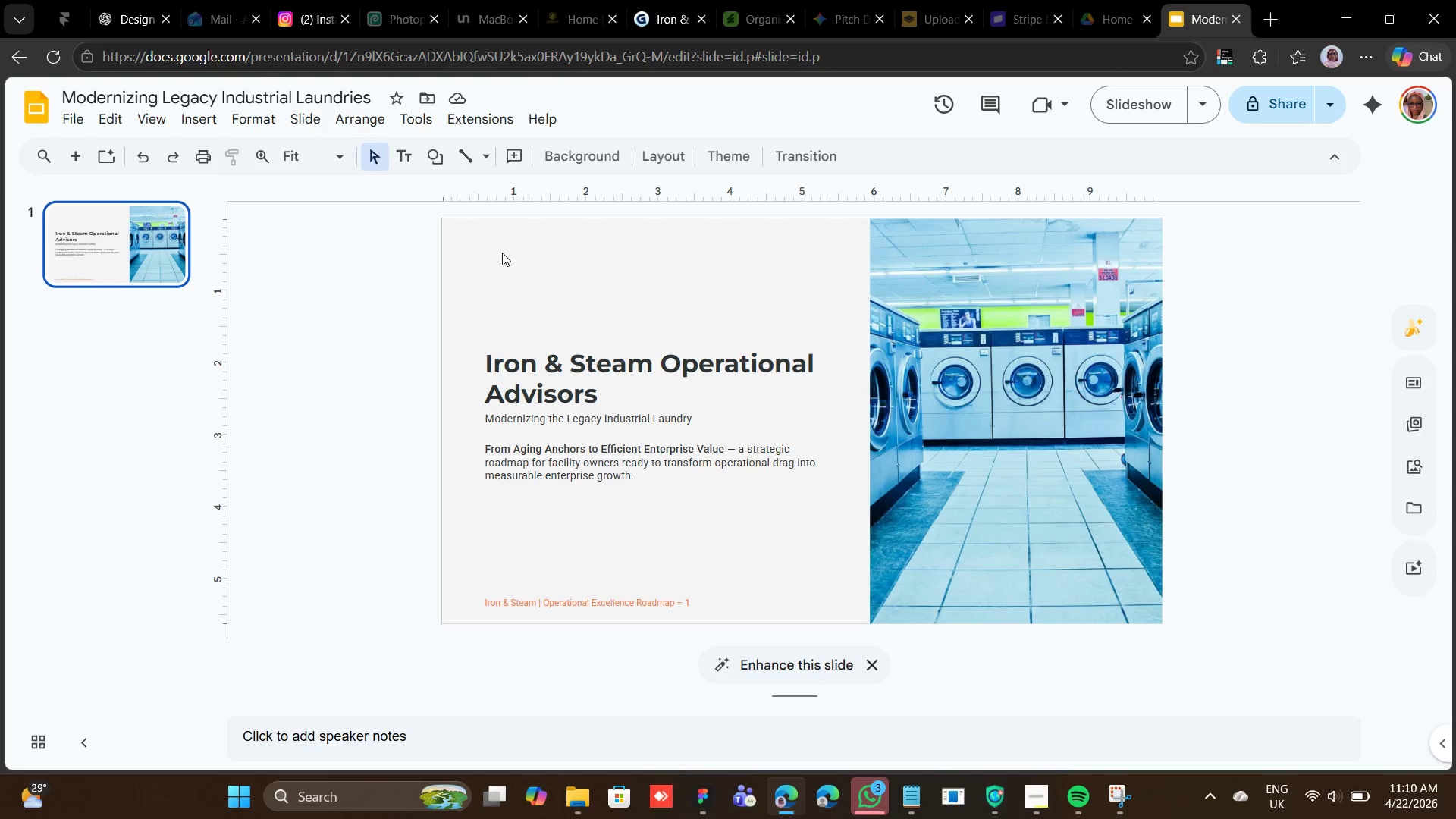 
left_click([523, 238])
 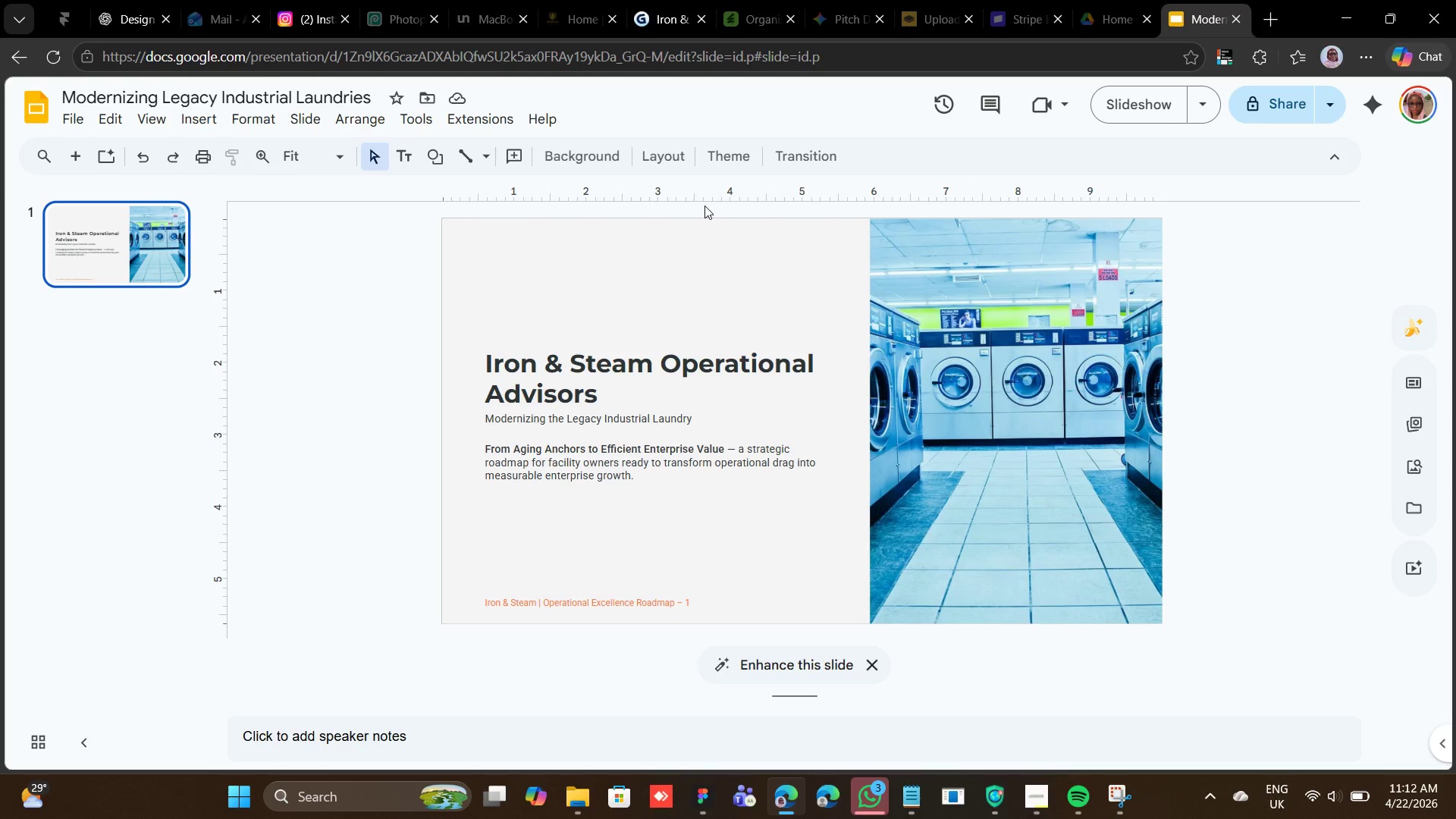 
wait(79.91)
 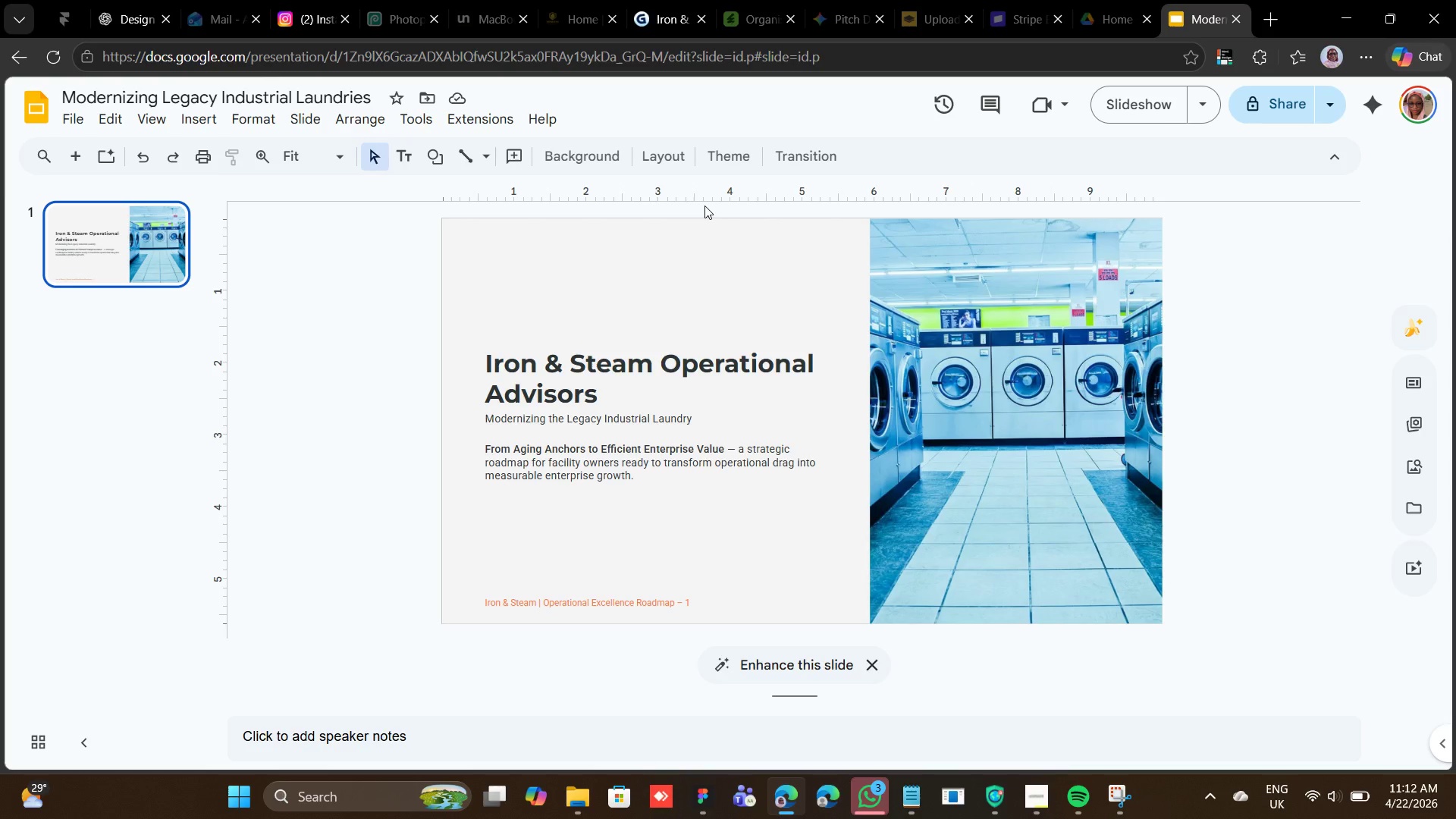 
left_click([711, 794])
 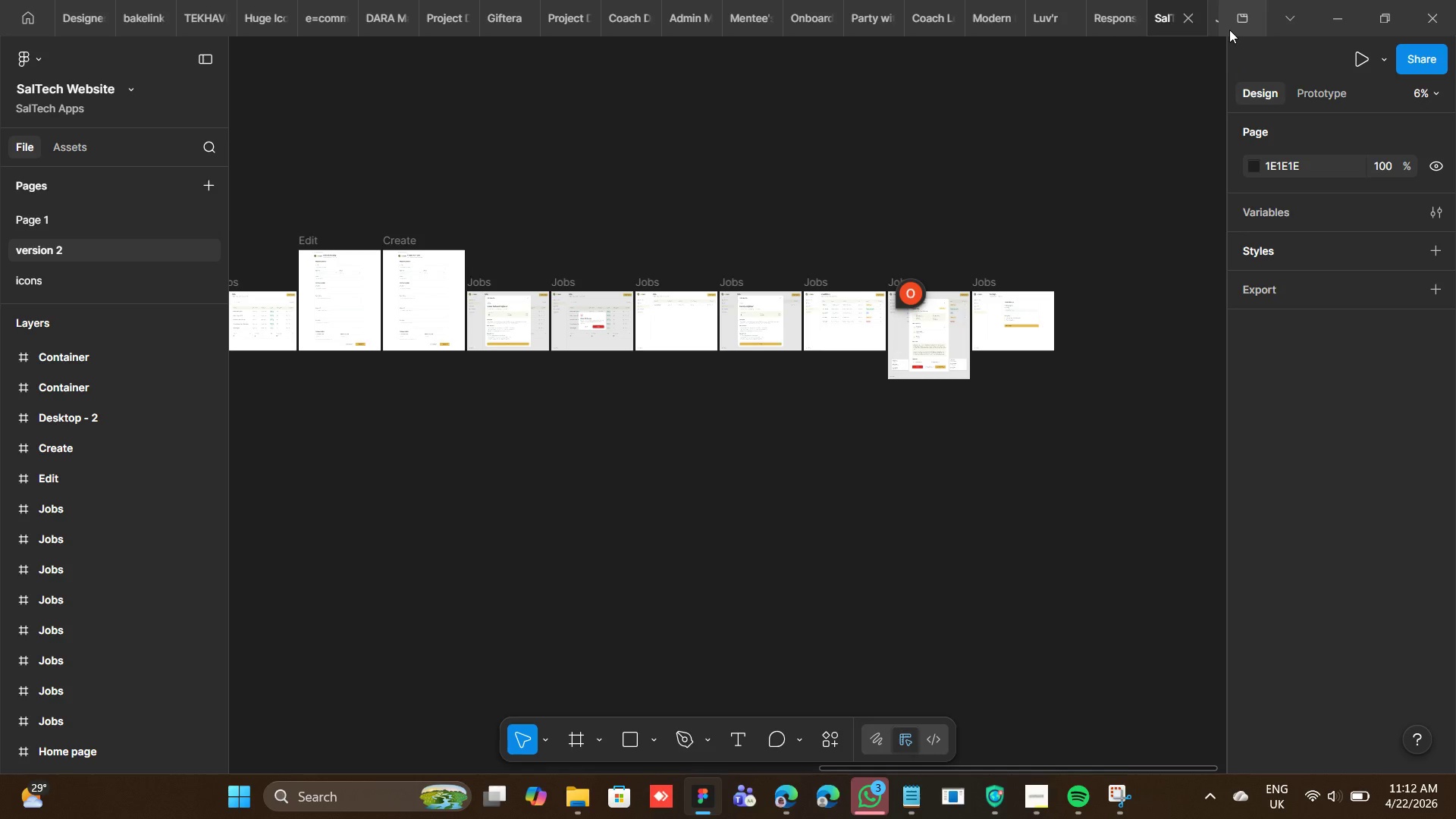 
left_click([1230, 26])
 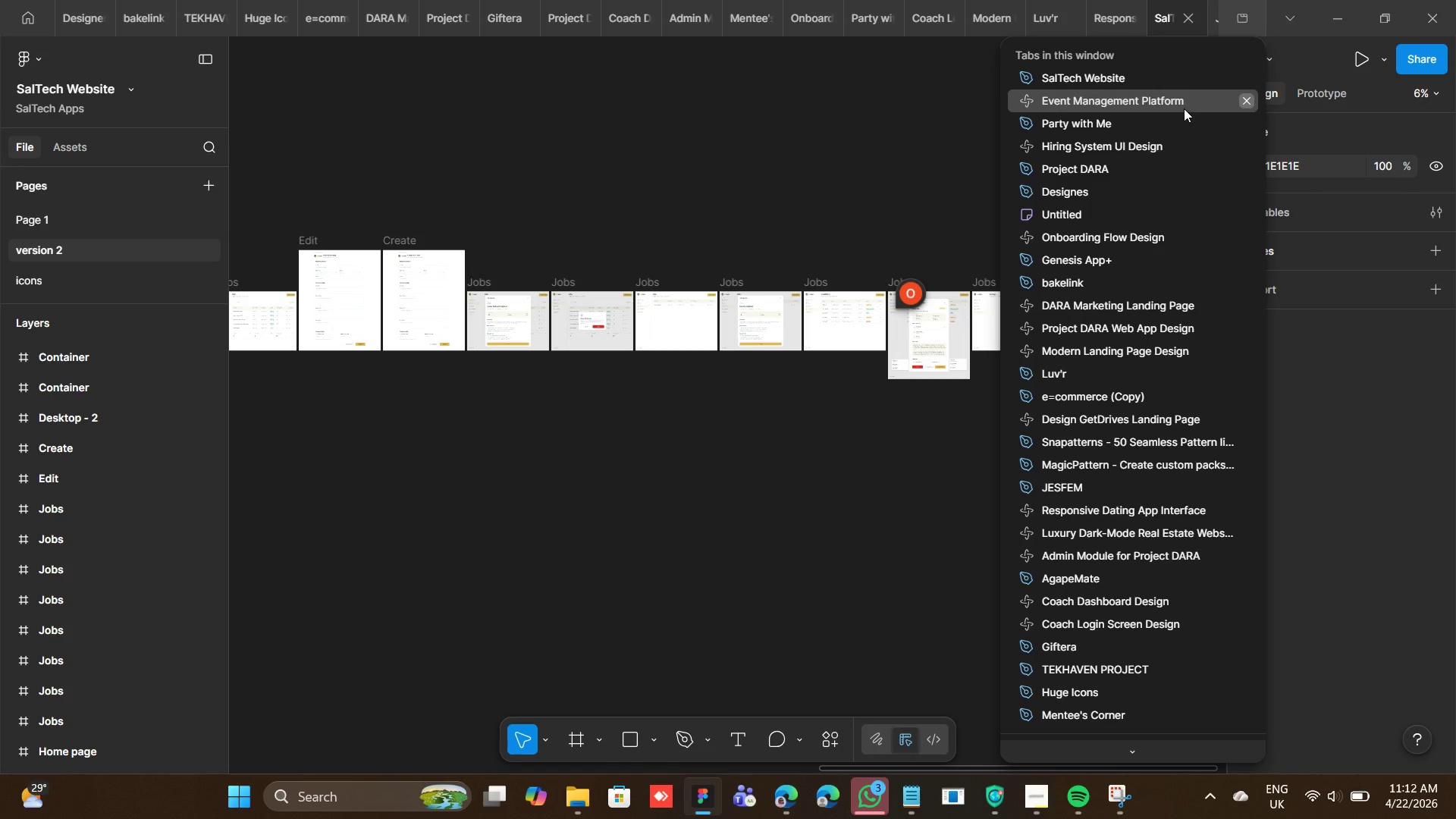 
left_click([1180, 99])
 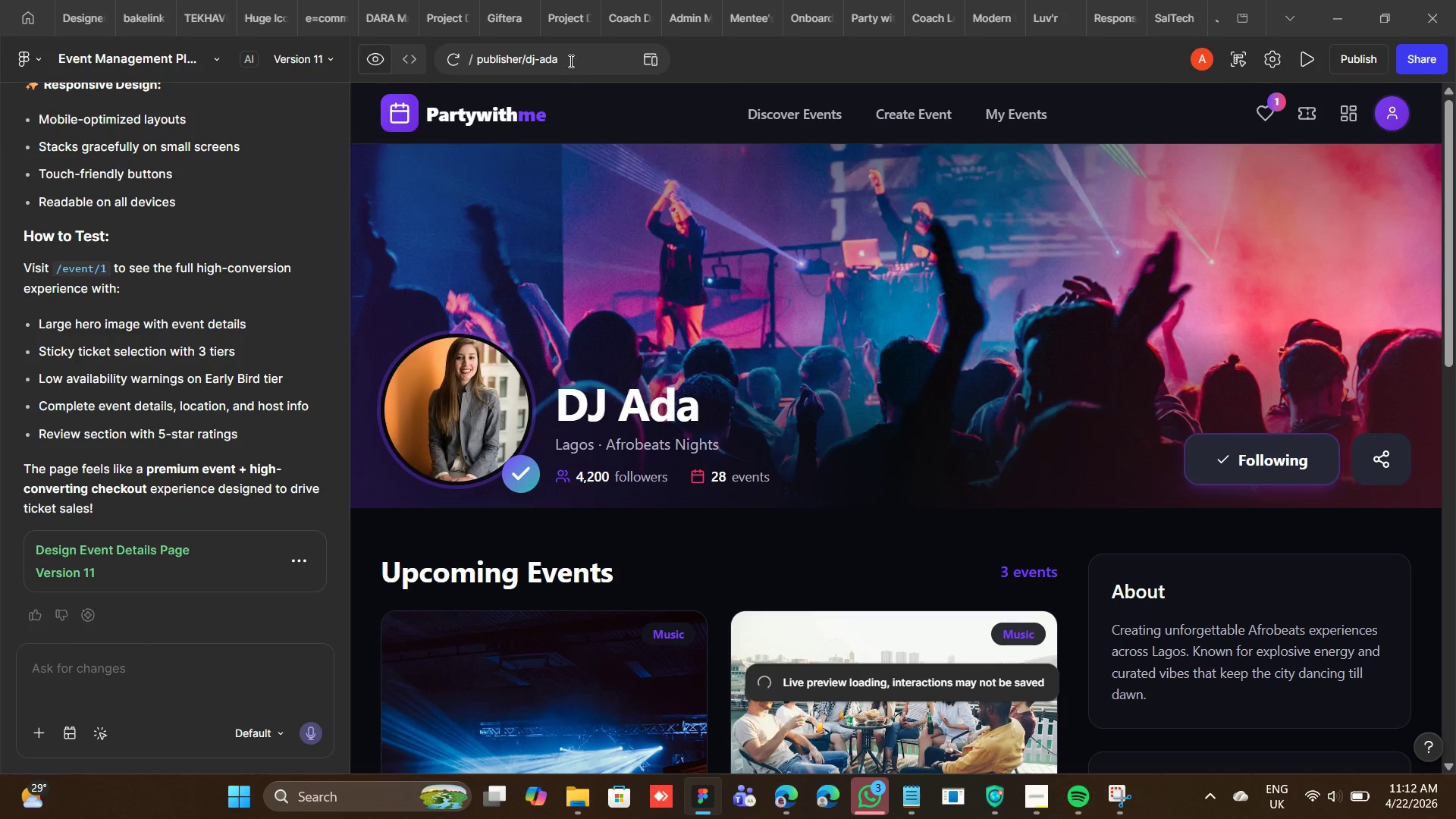 
wait(7.2)
 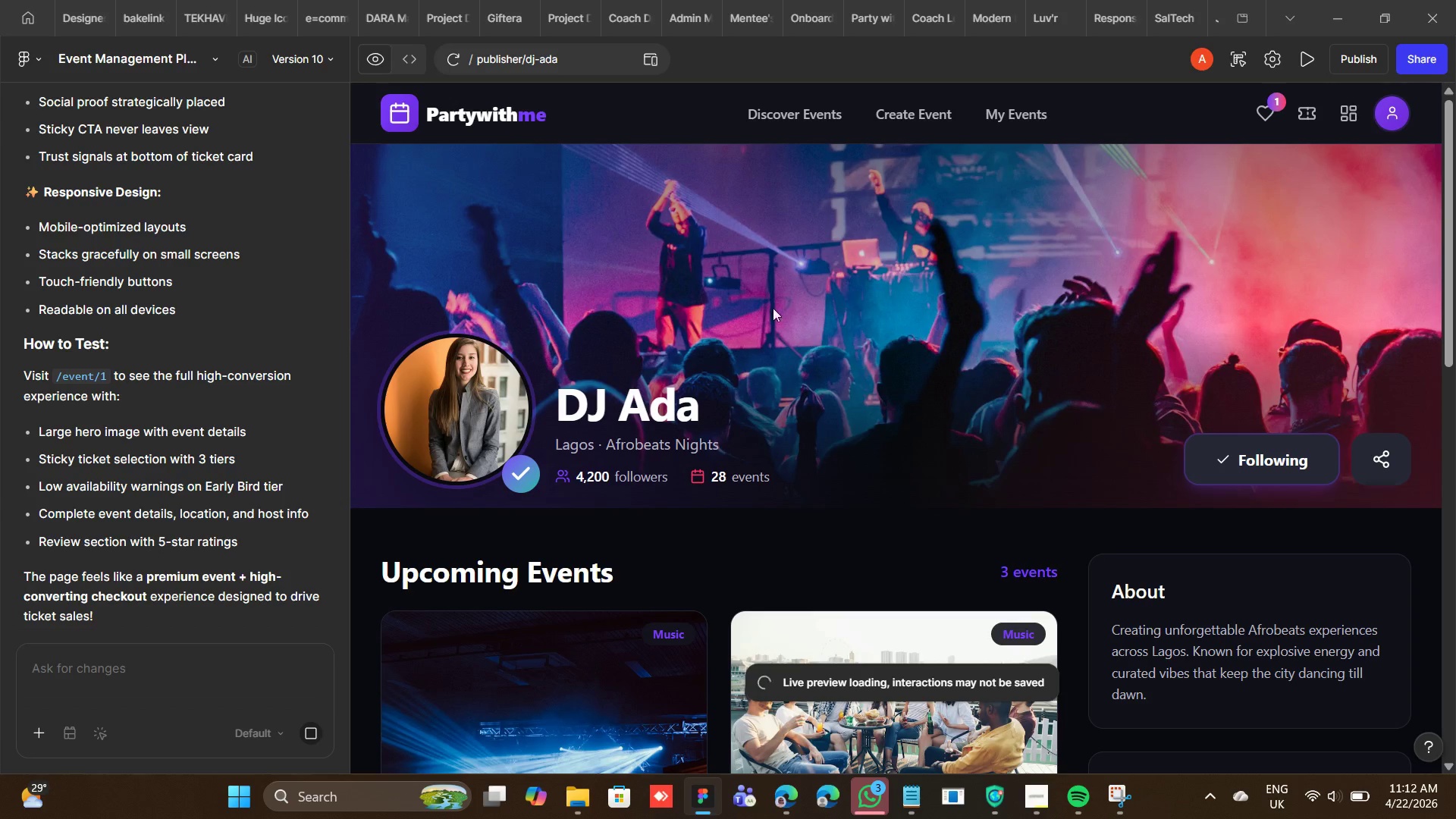 
left_click([535, 347])
 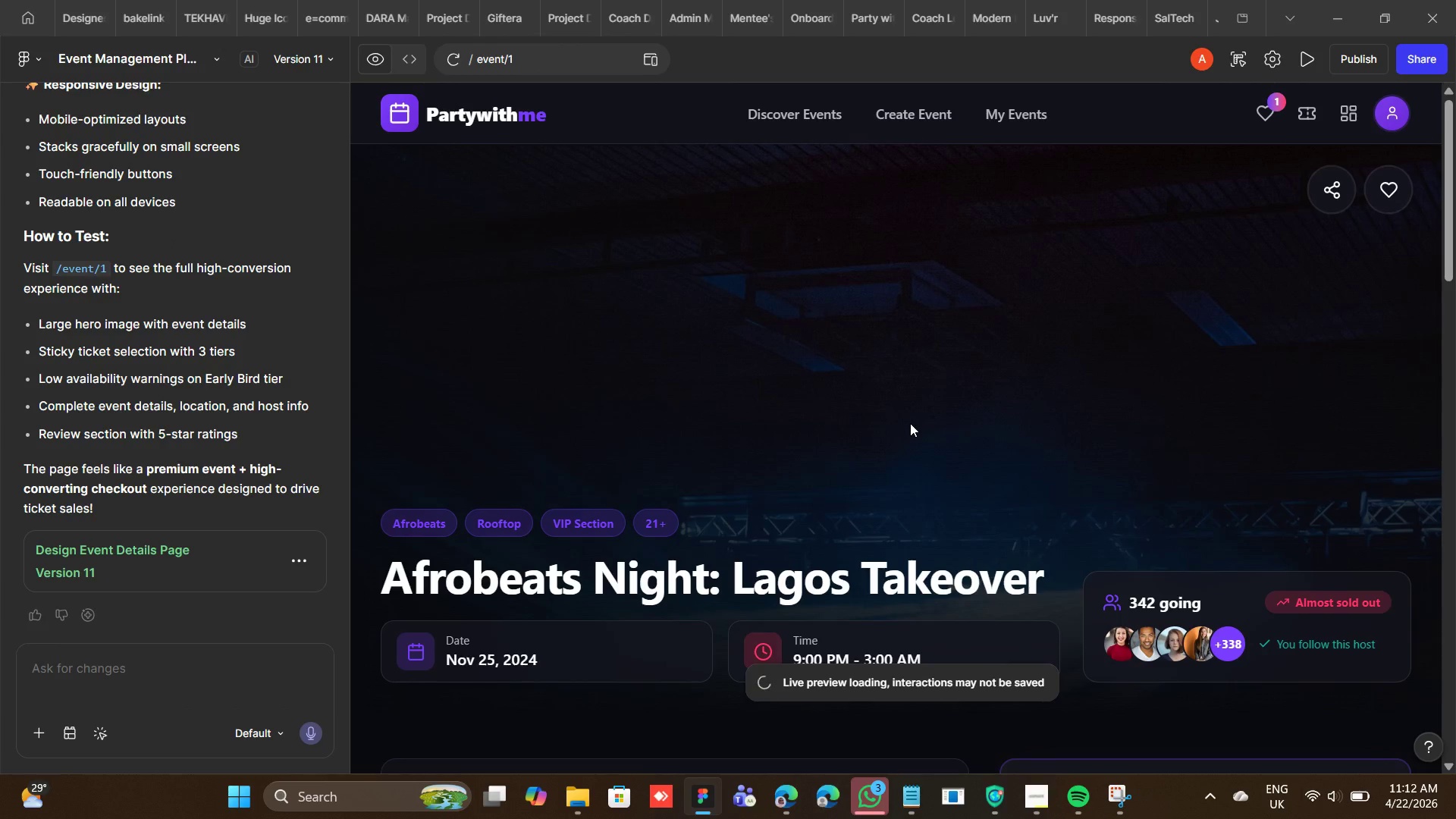 
wait(5.05)
 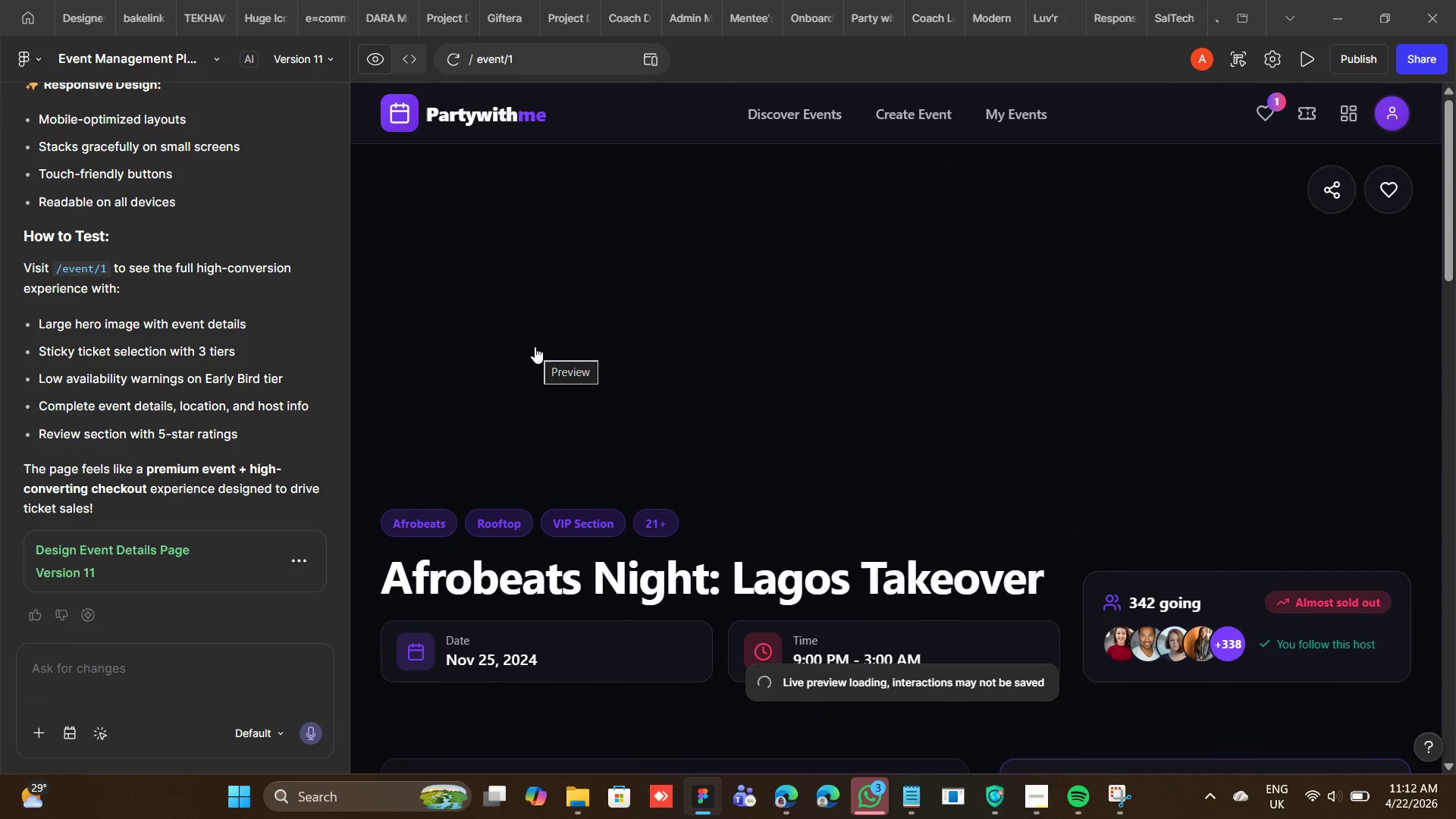 
scroll: coordinate [830, 309], scroll_direction: down, amount: 20.0
 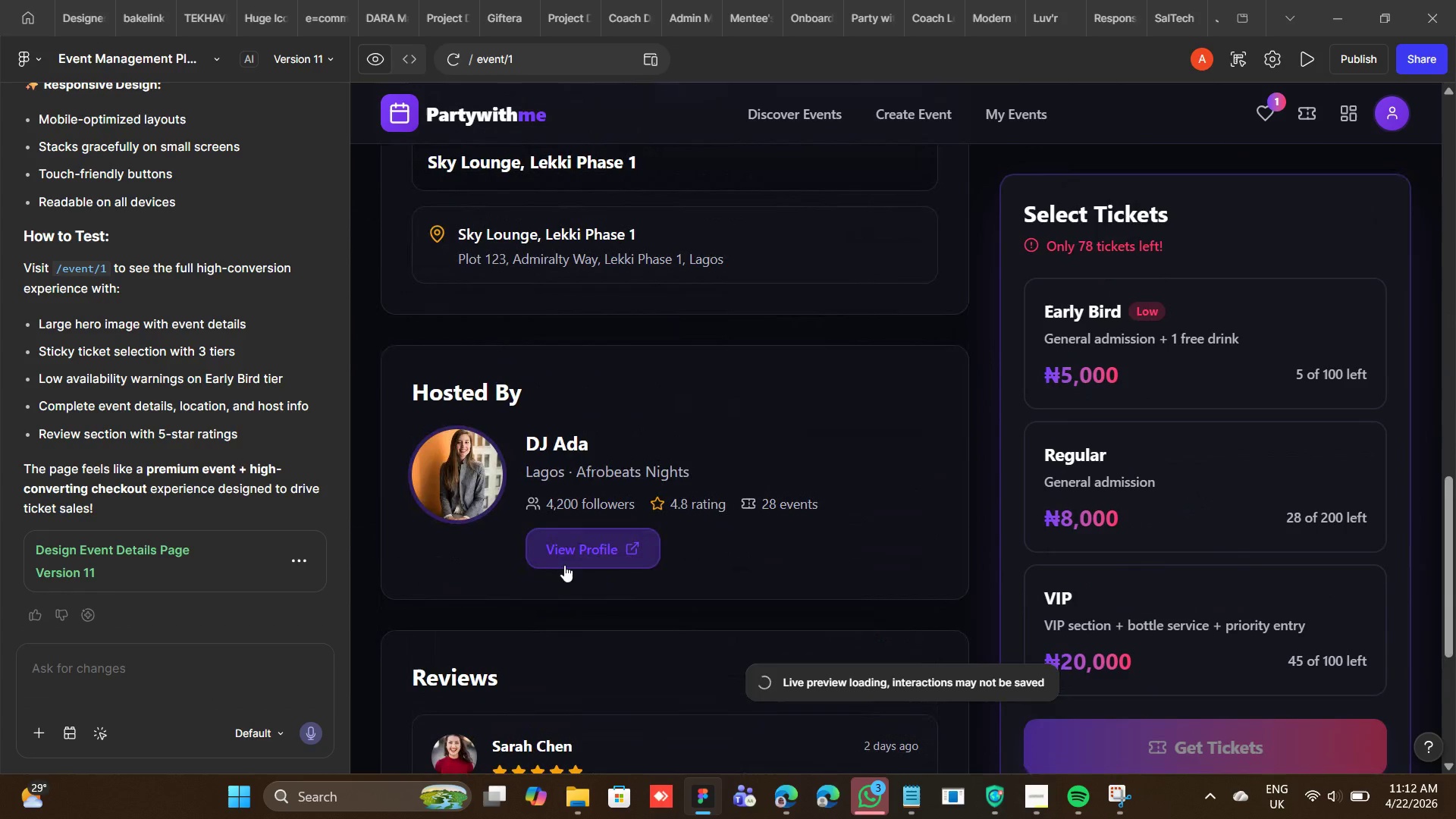 
left_click([562, 553])
 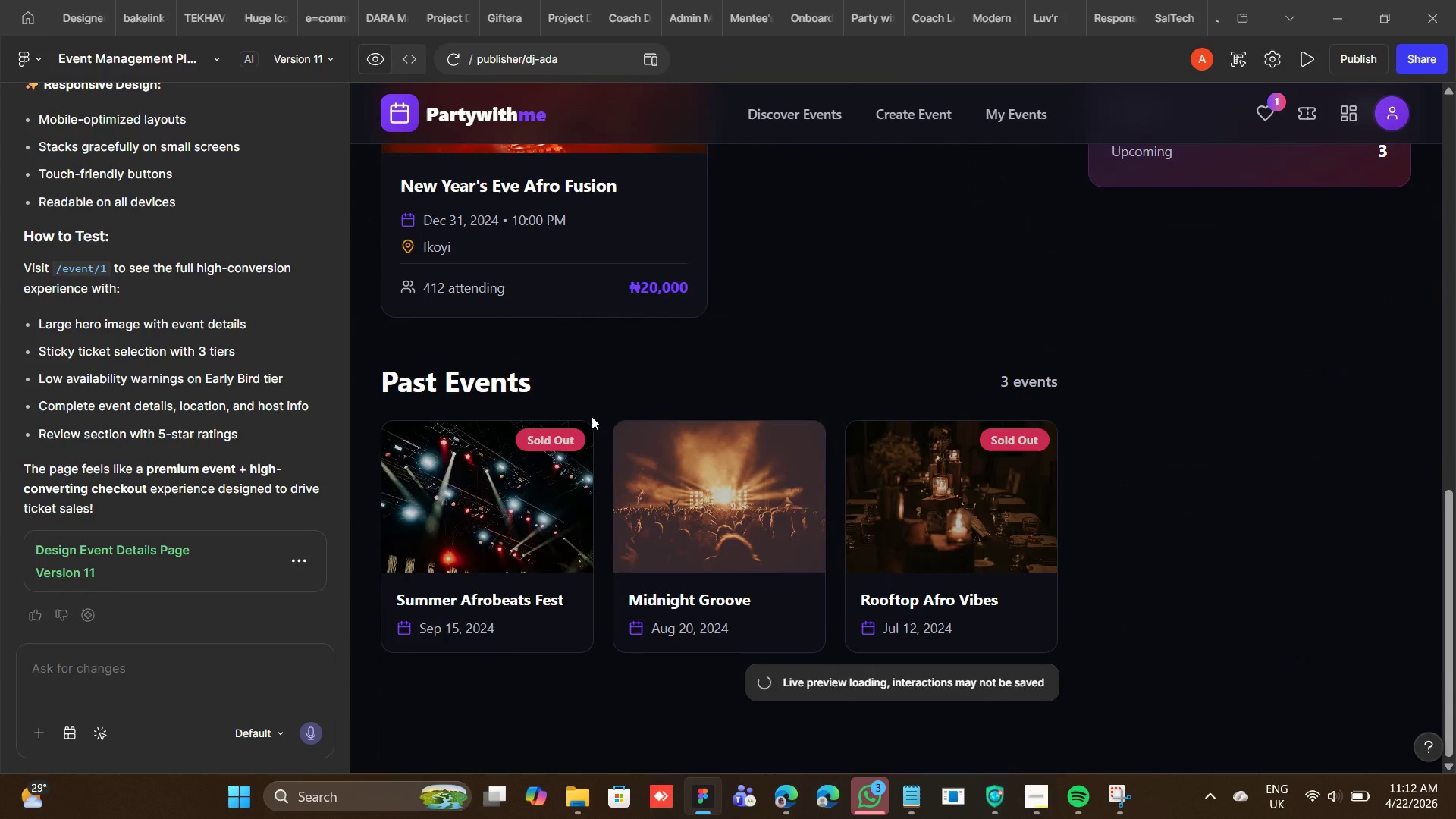 
scroll: coordinate [591, 416], scroll_direction: up, amount: 12.0
 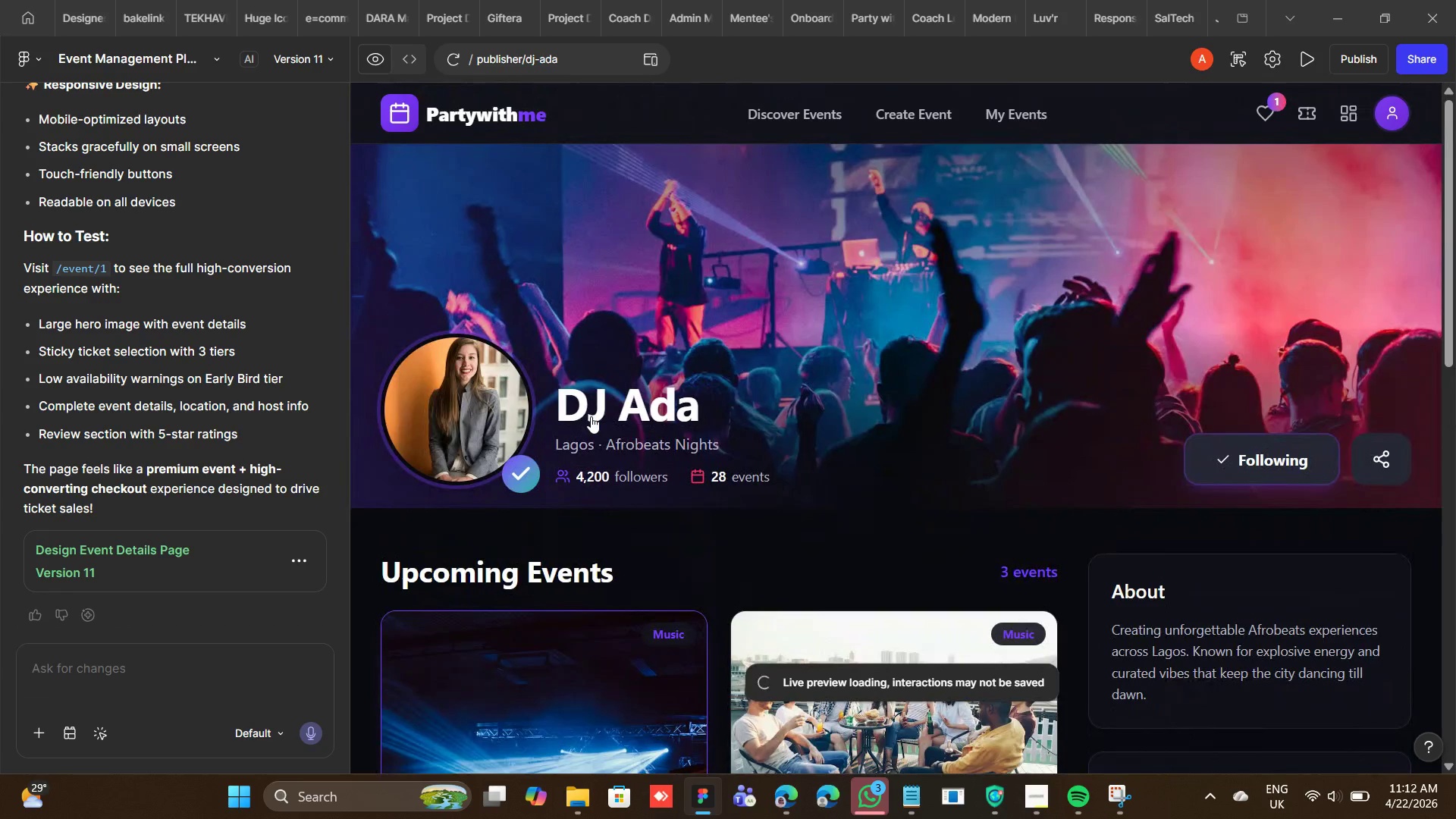 
scroll: coordinate [582, 410], scroll_direction: down, amount: 5.0
 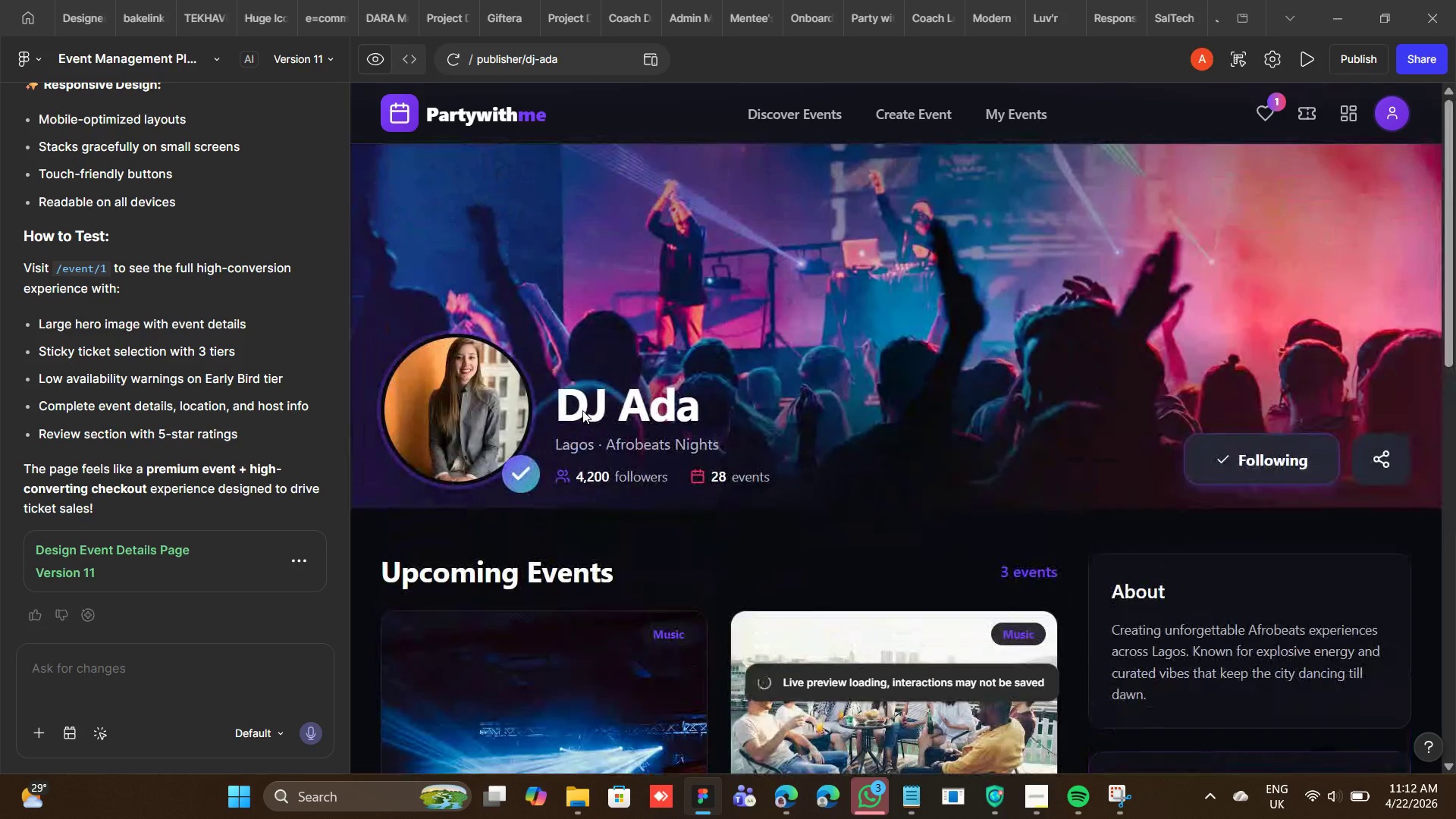 
scroll: coordinate [582, 410], scroll_direction: up, amount: 5.0
 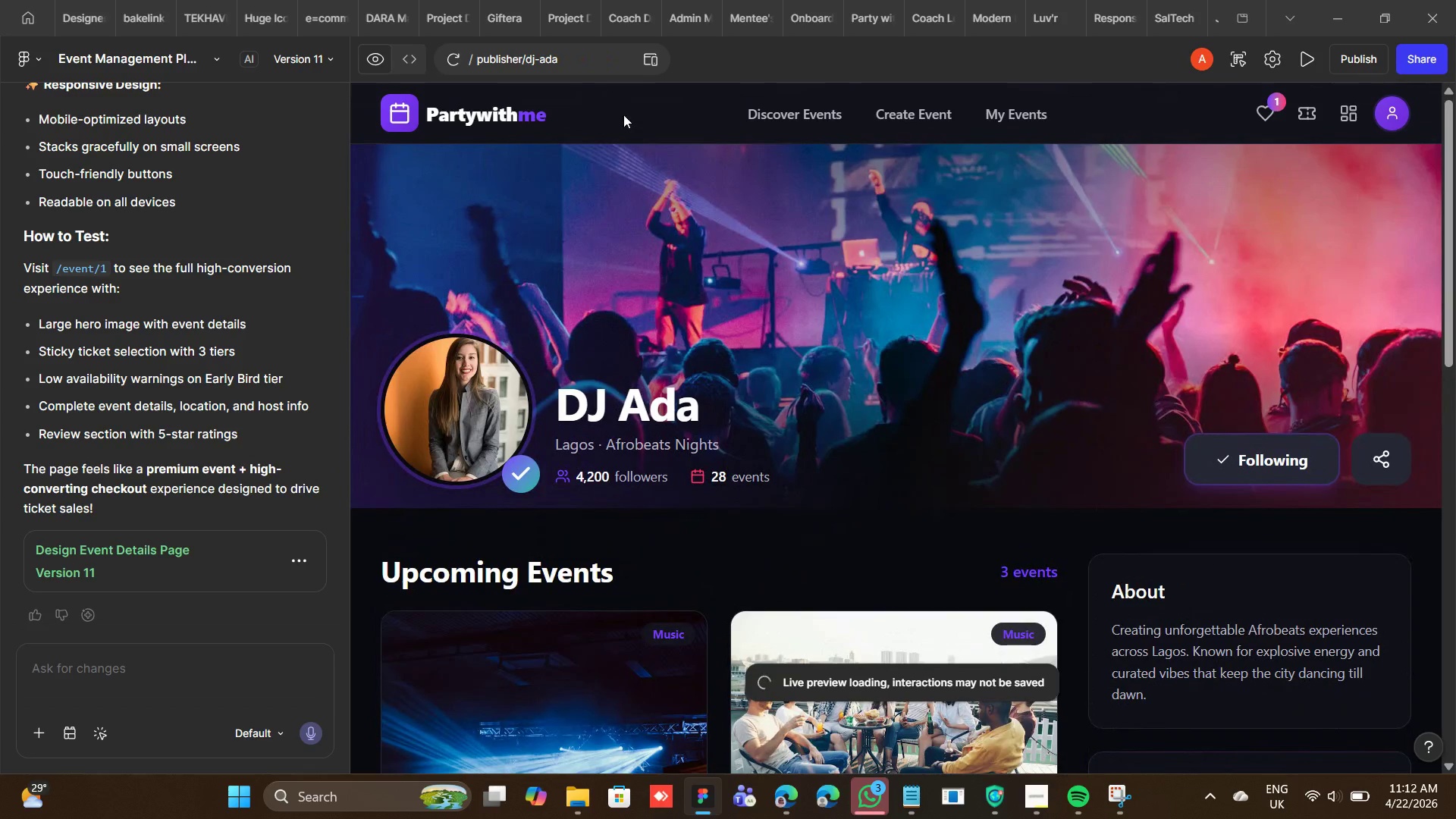 
left_click([585, 65])
 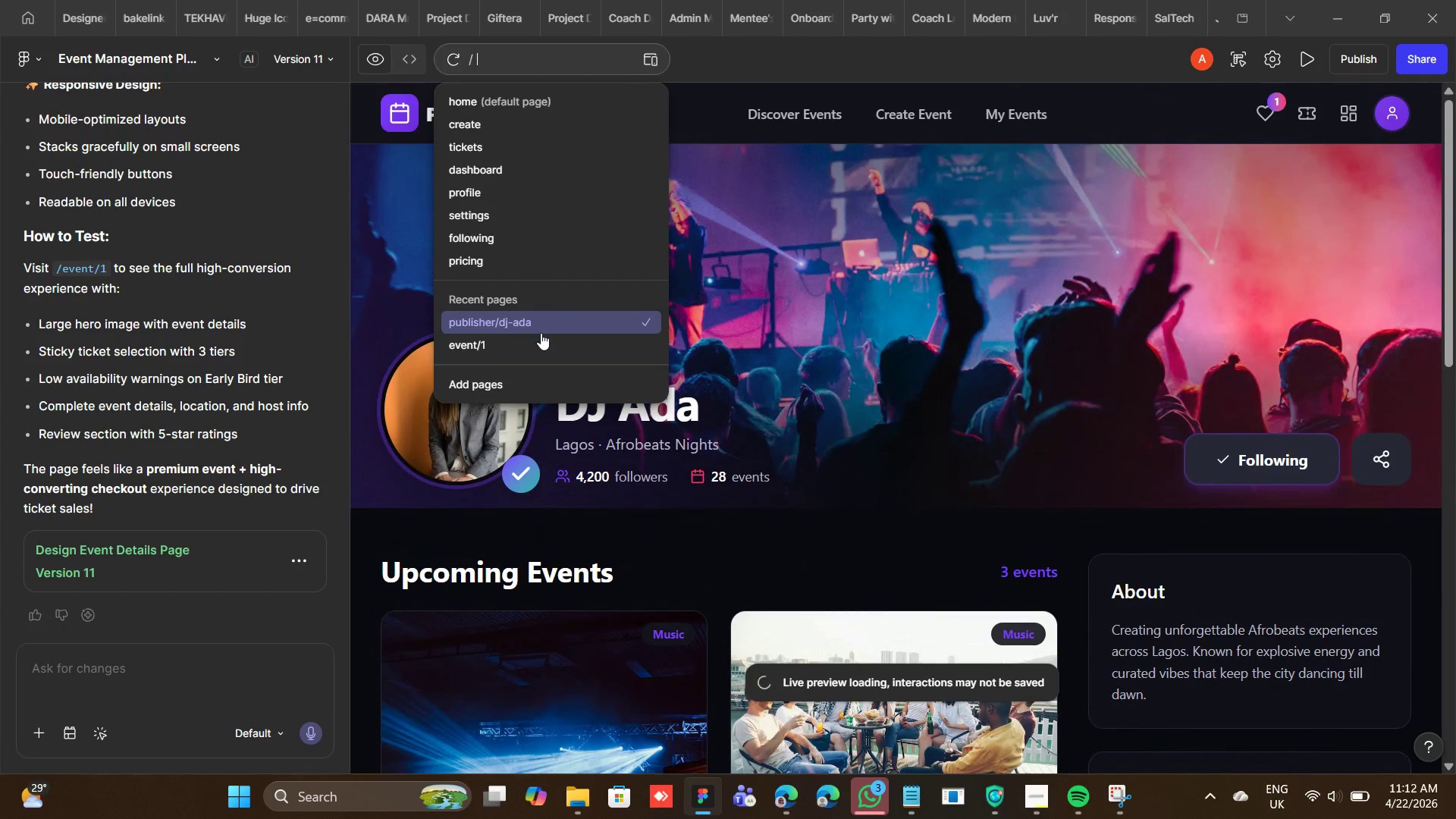 
left_click([538, 341])
 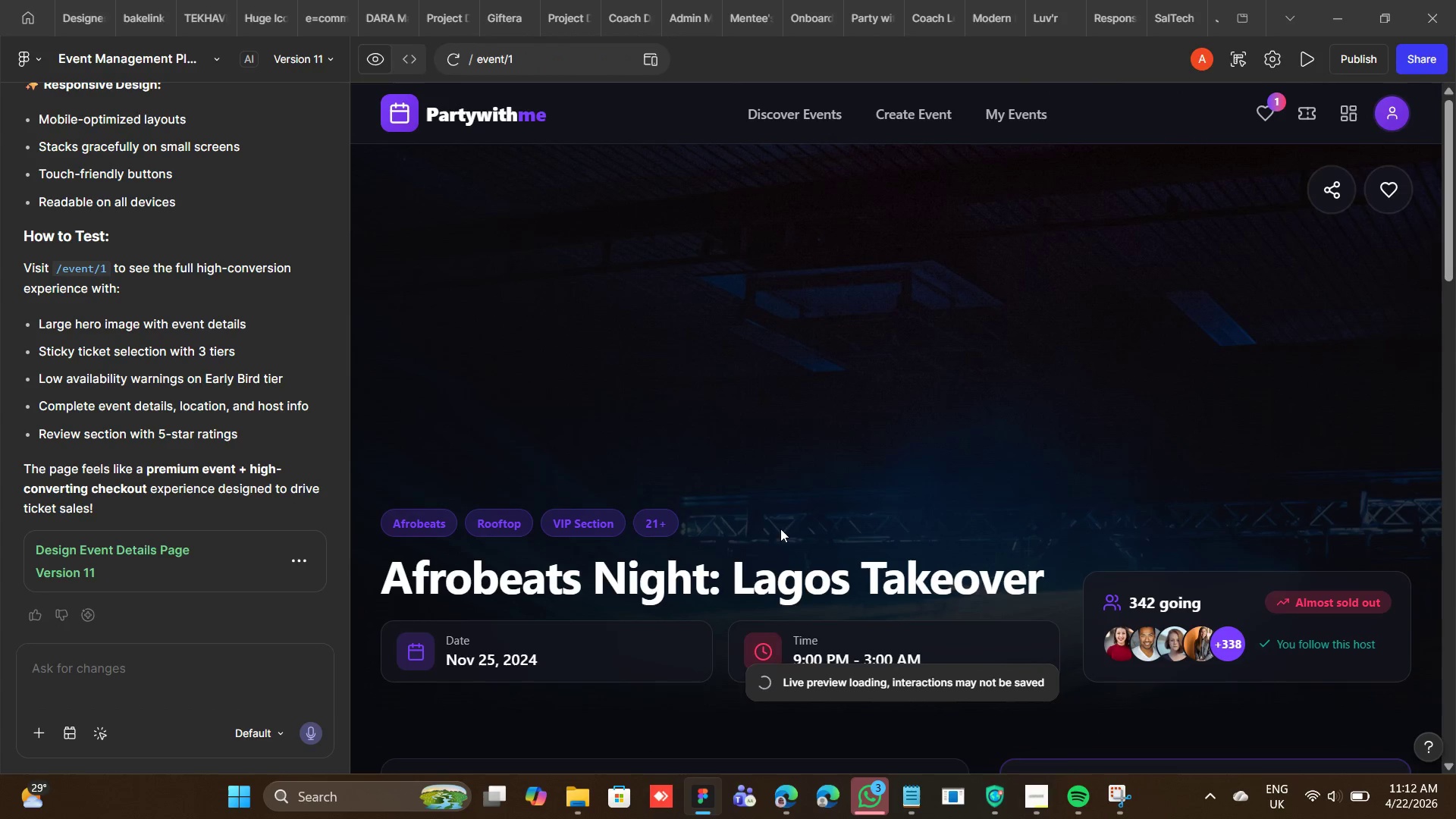 
wait(5.72)
 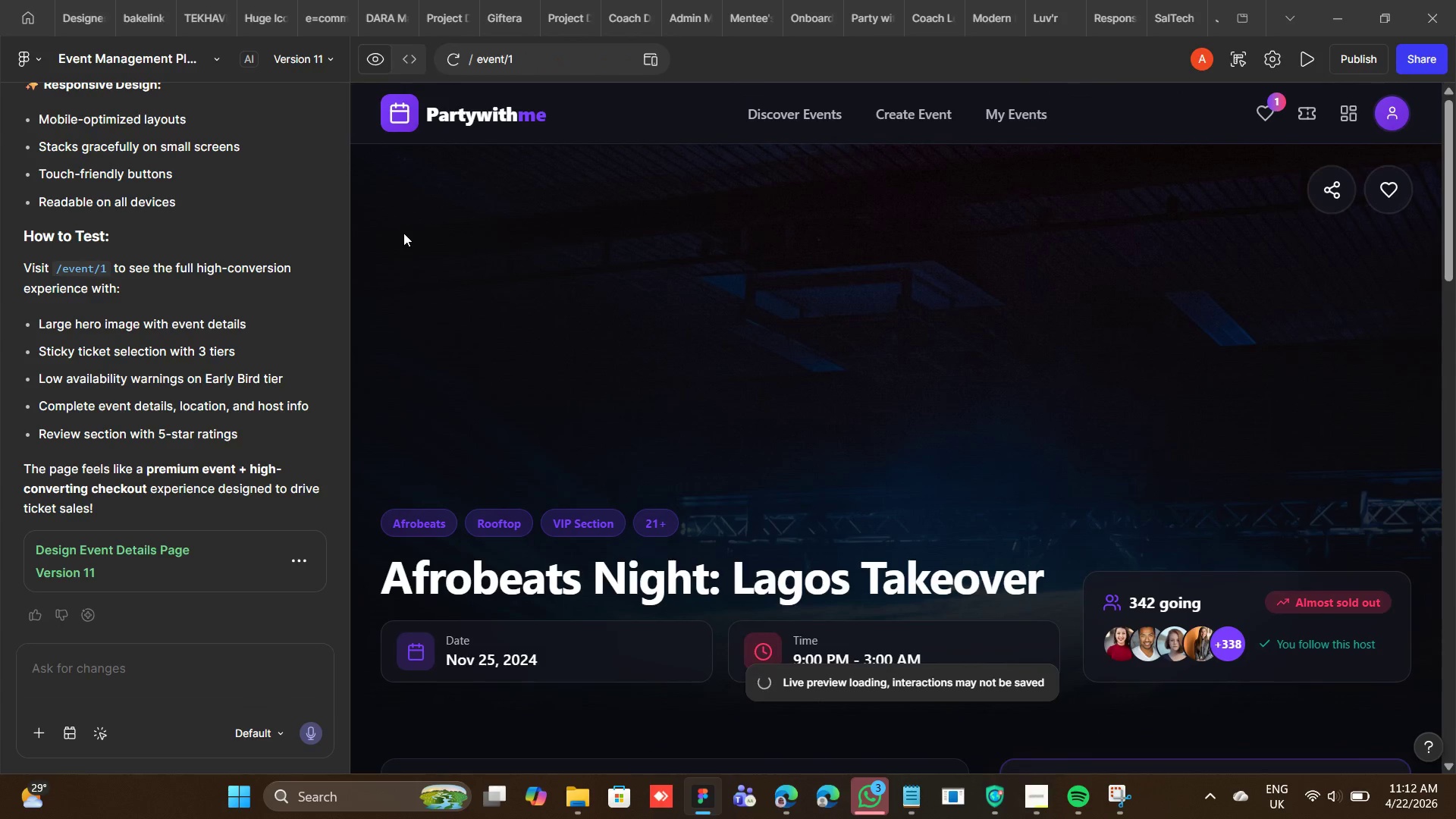 
scroll: coordinate [627, 351], scroll_direction: down, amount: 10.0
 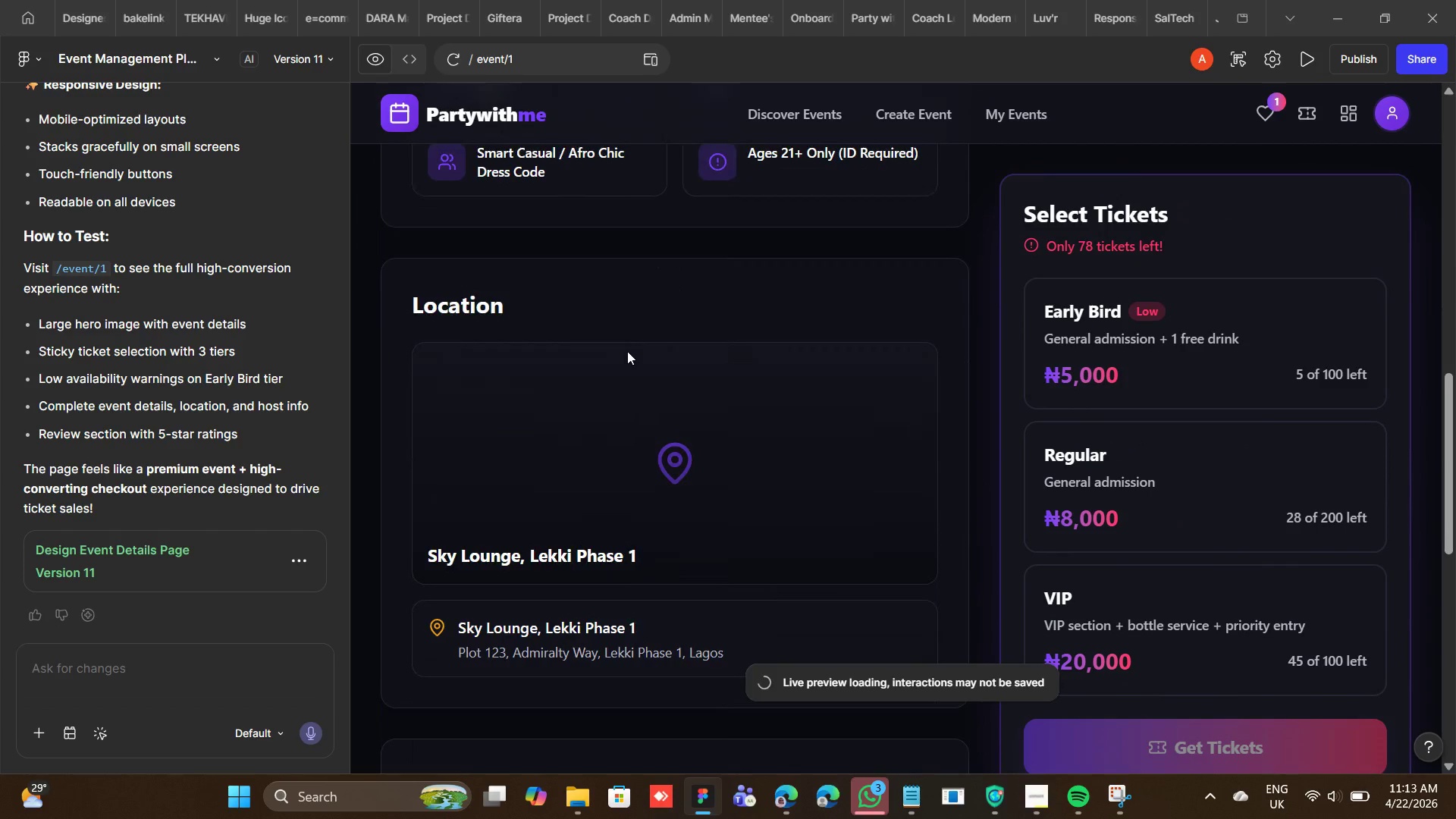 
scroll: coordinate [190, 289], scroll_direction: up, amount: 4.0
 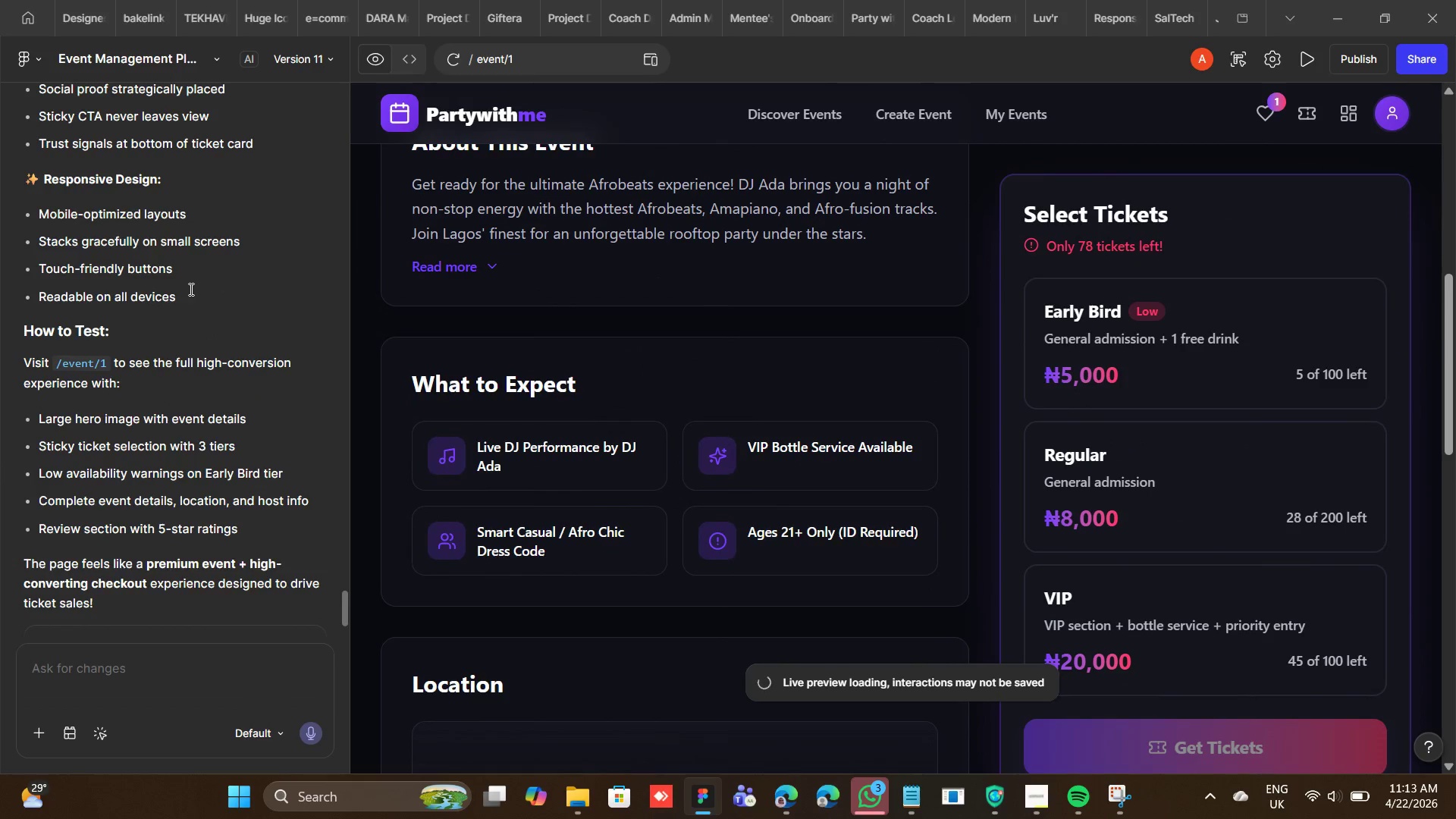 
scroll: coordinate [190, 289], scroll_direction: none, amount: 0.0
 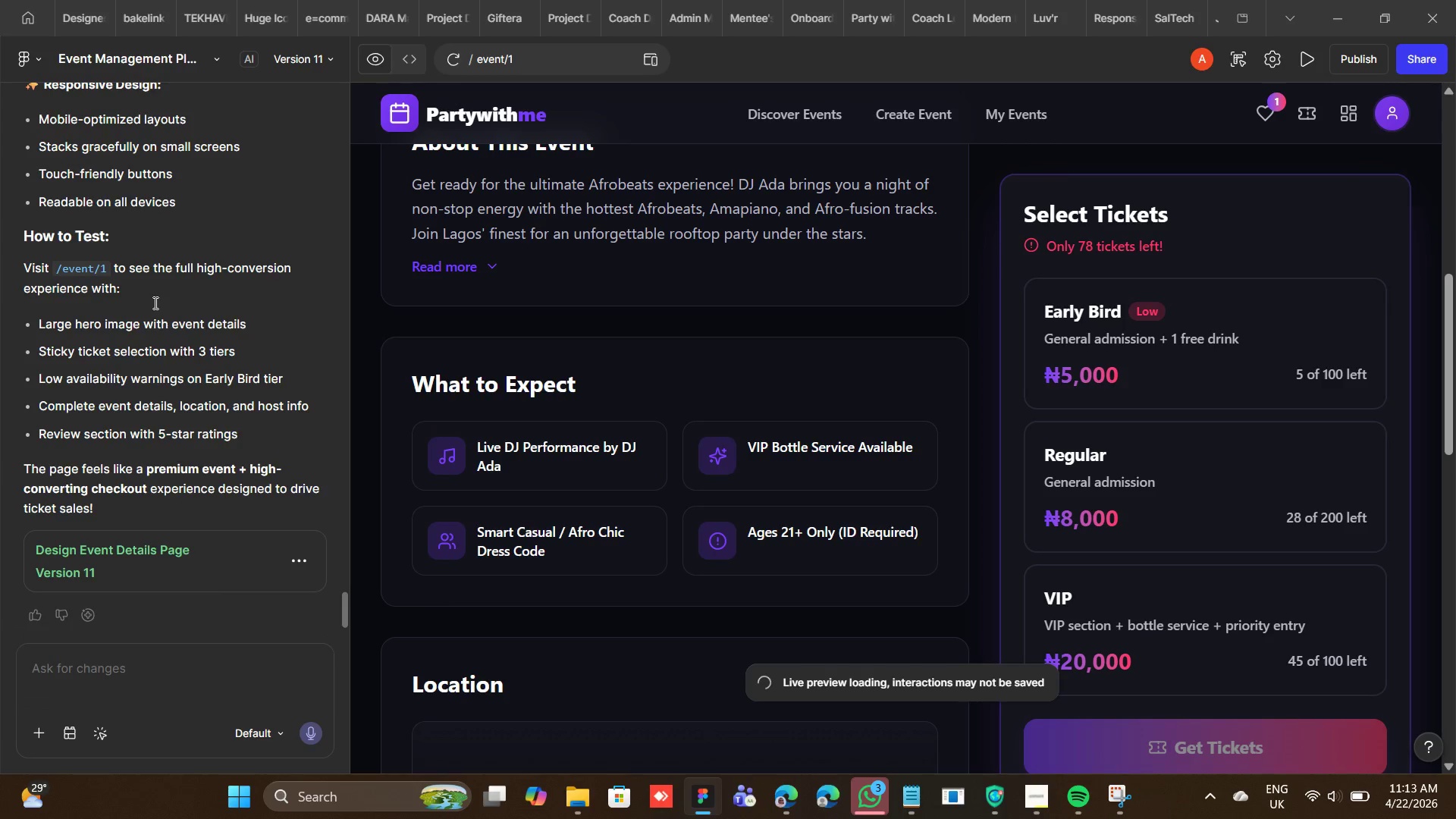 
scroll: coordinate [155, 359], scroll_direction: up, amount: 15.0
 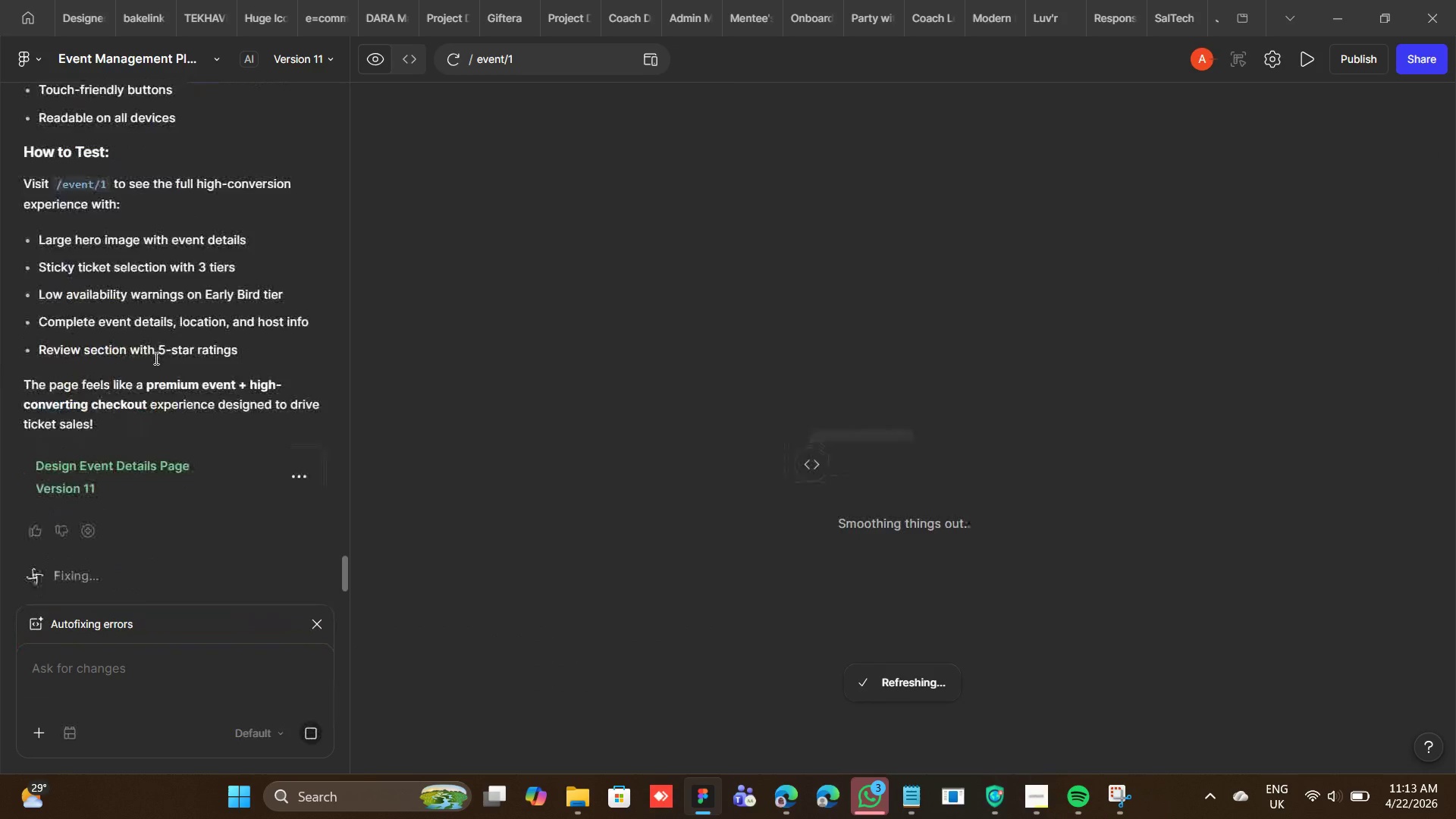 
scroll: coordinate [155, 349], scroll_direction: down, amount: 5.0
 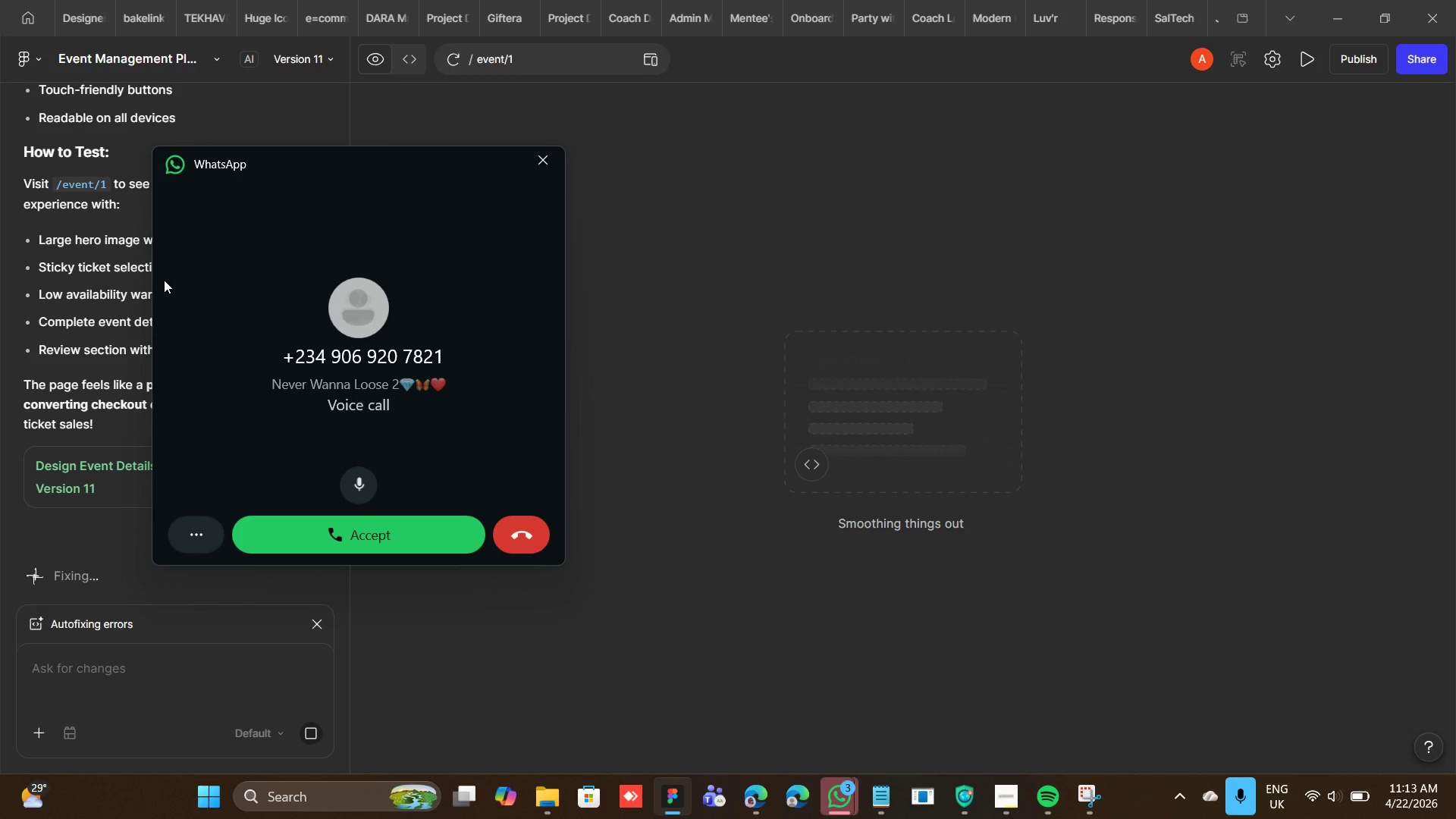 
wait(16.63)
 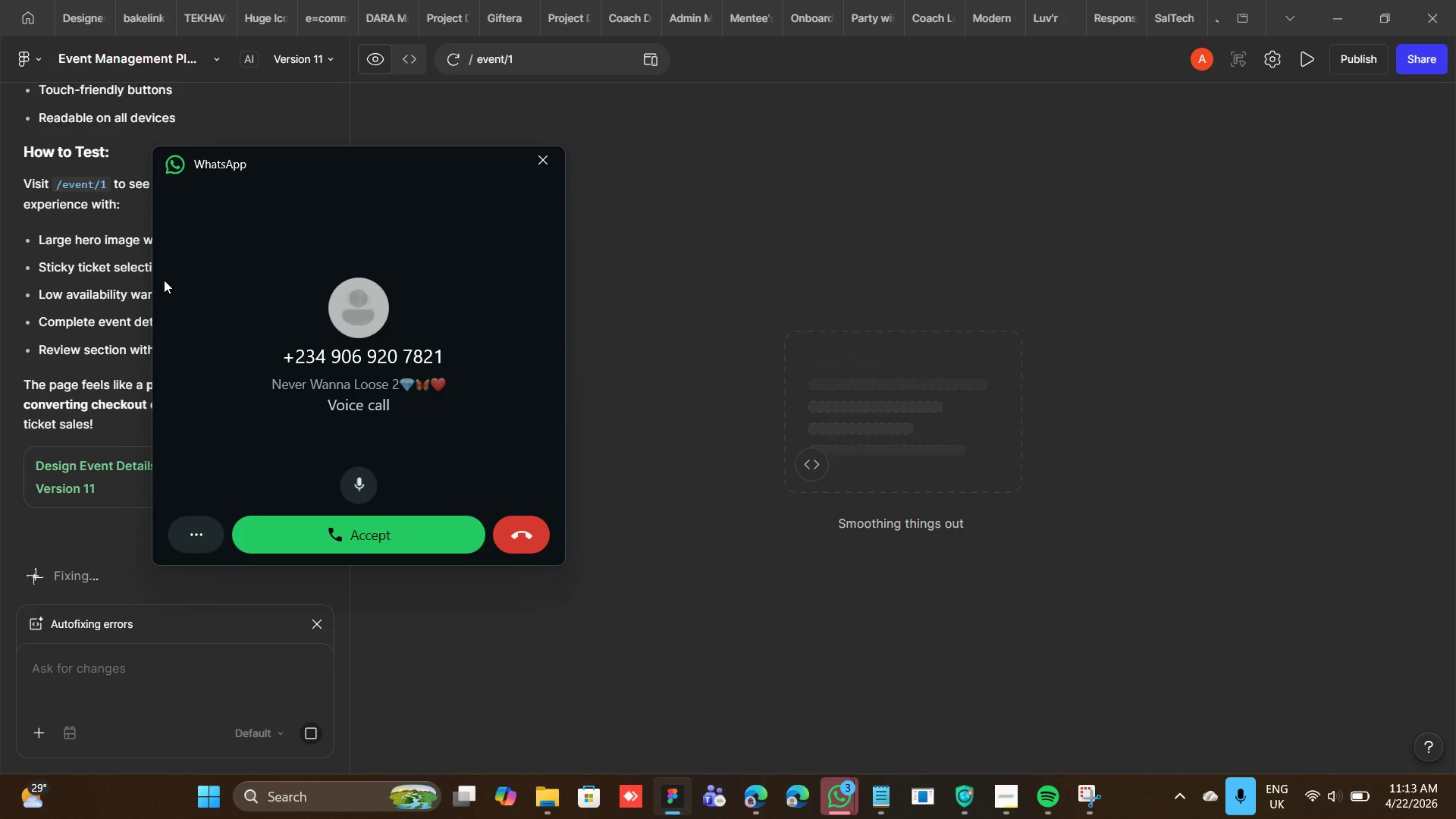 
scroll: coordinate [165, 390], scroll_direction: down, amount: 3.0
 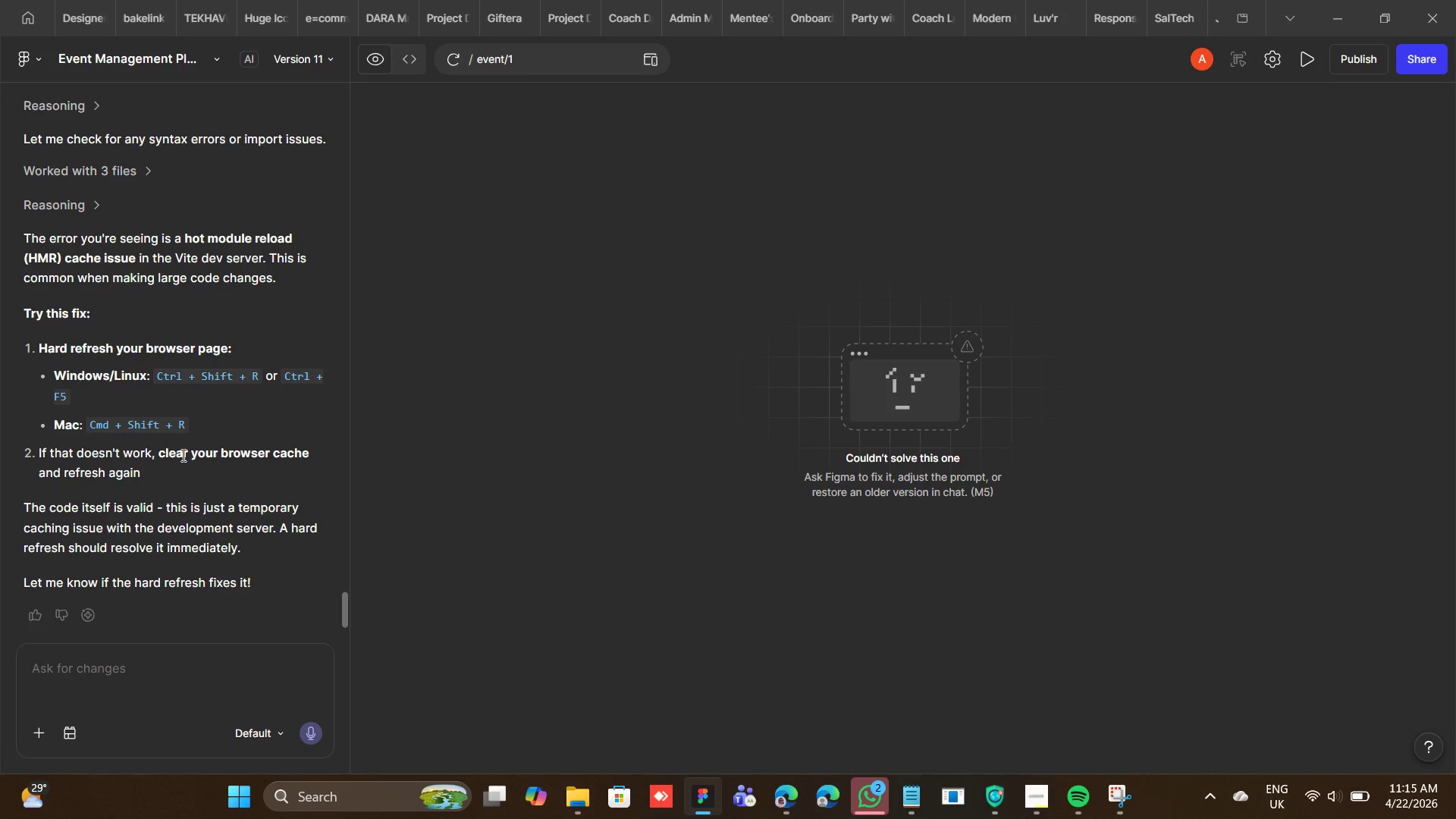 
wait(95.05)
 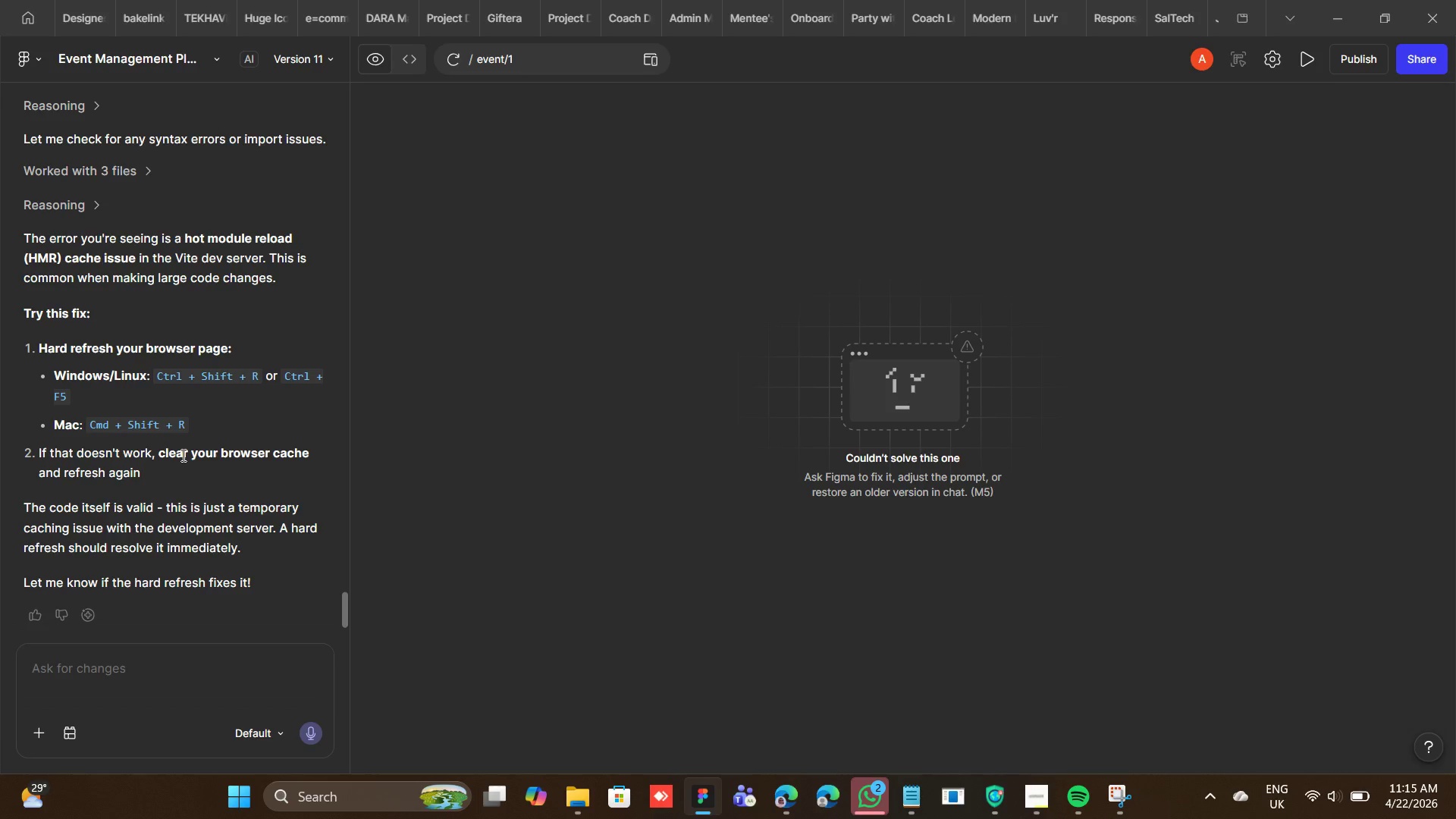 
scroll: coordinate [229, 537], scroll_direction: up, amount: 9.0
 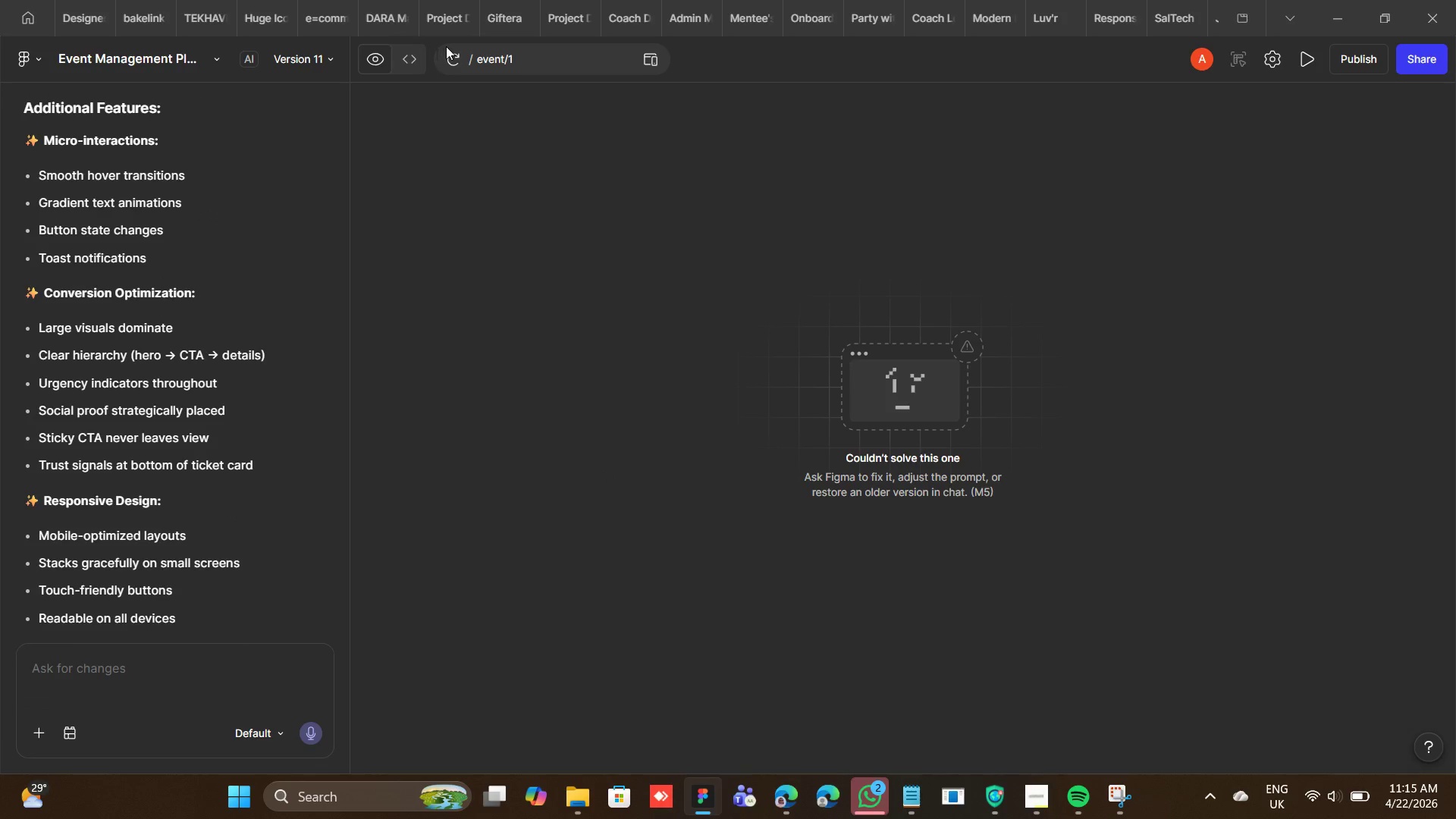 
left_click([449, 57])
 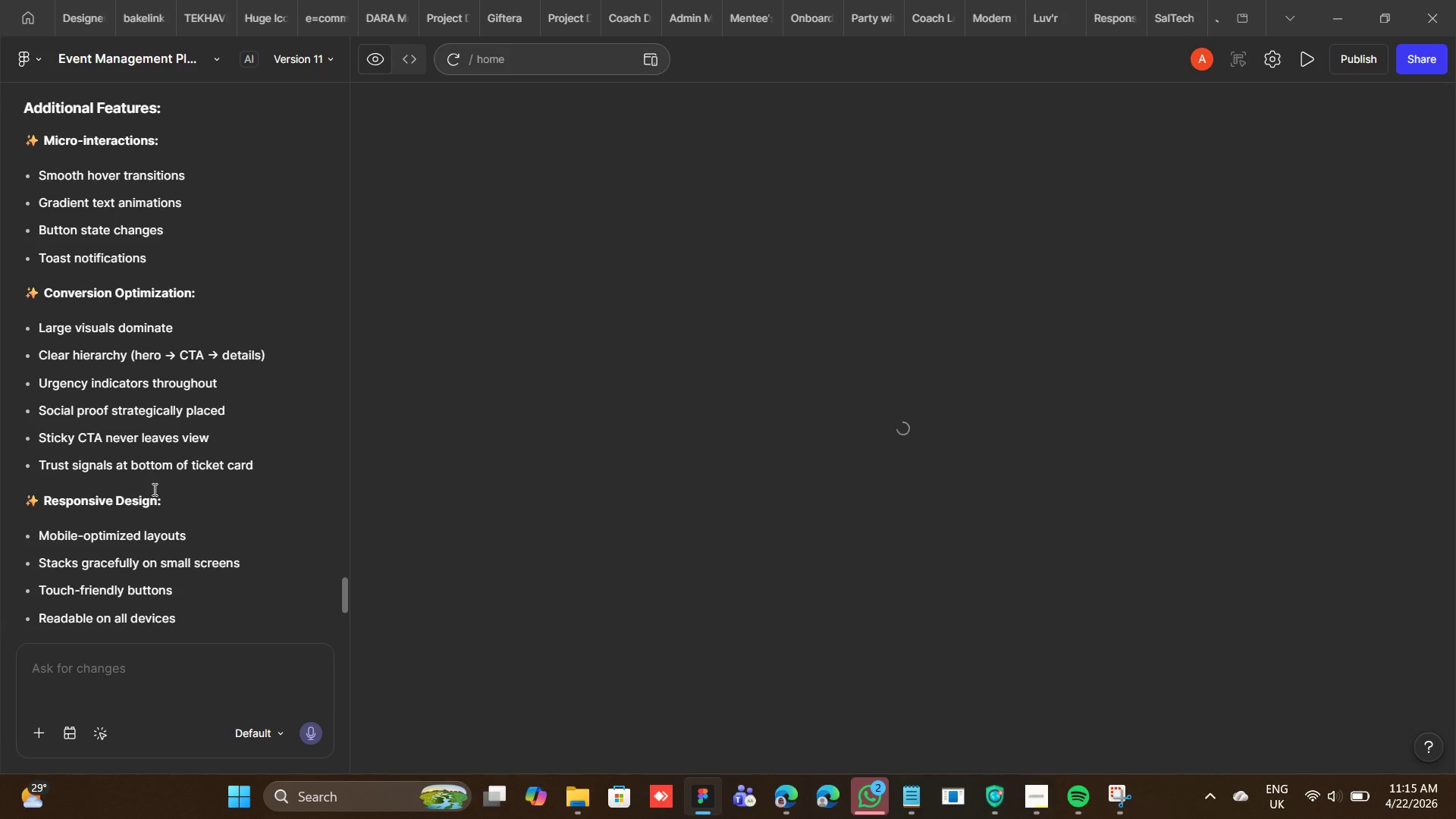 
scroll: coordinate [152, 486], scroll_direction: up, amount: 25.0
 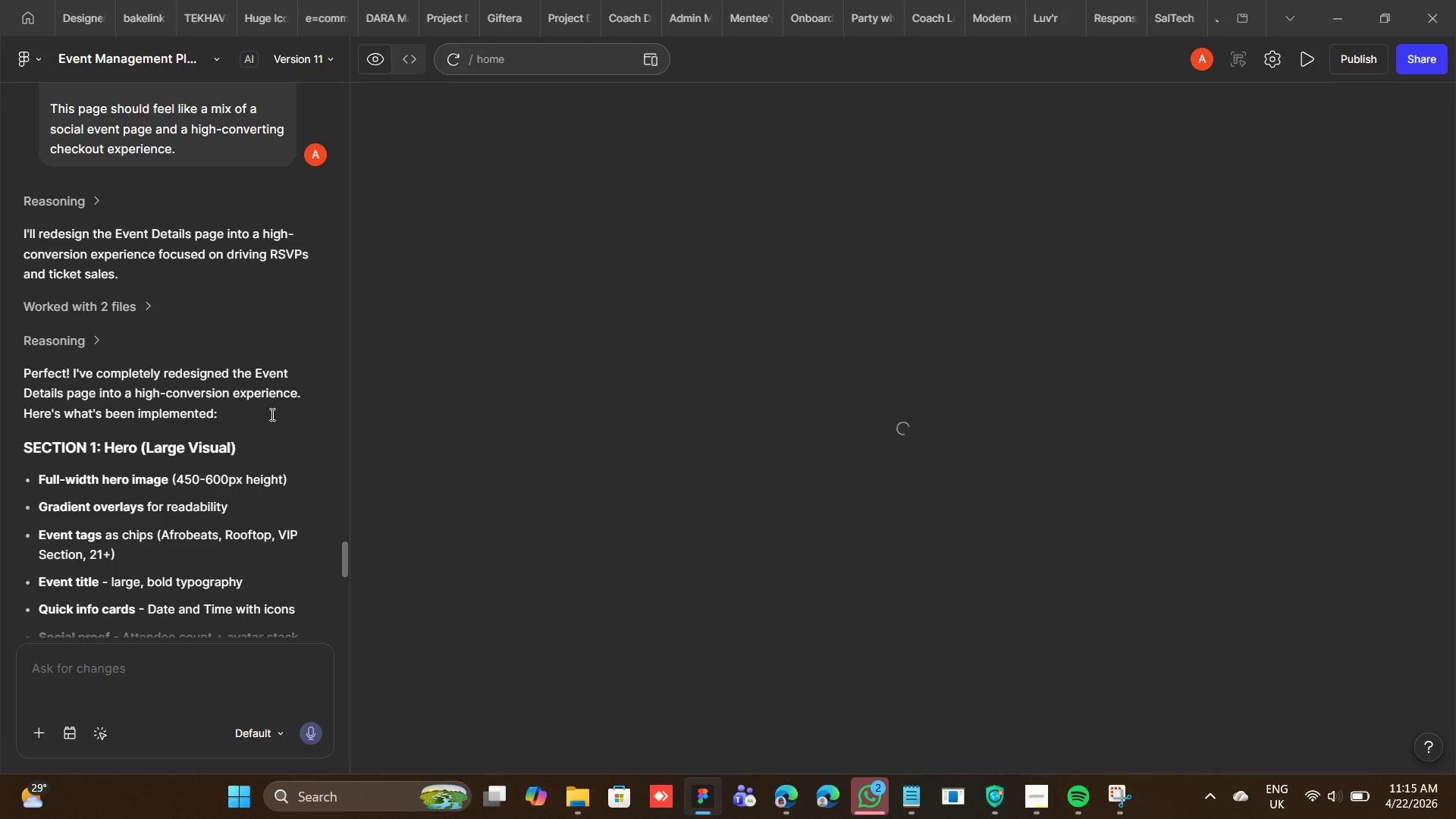 
wait(5.46)
 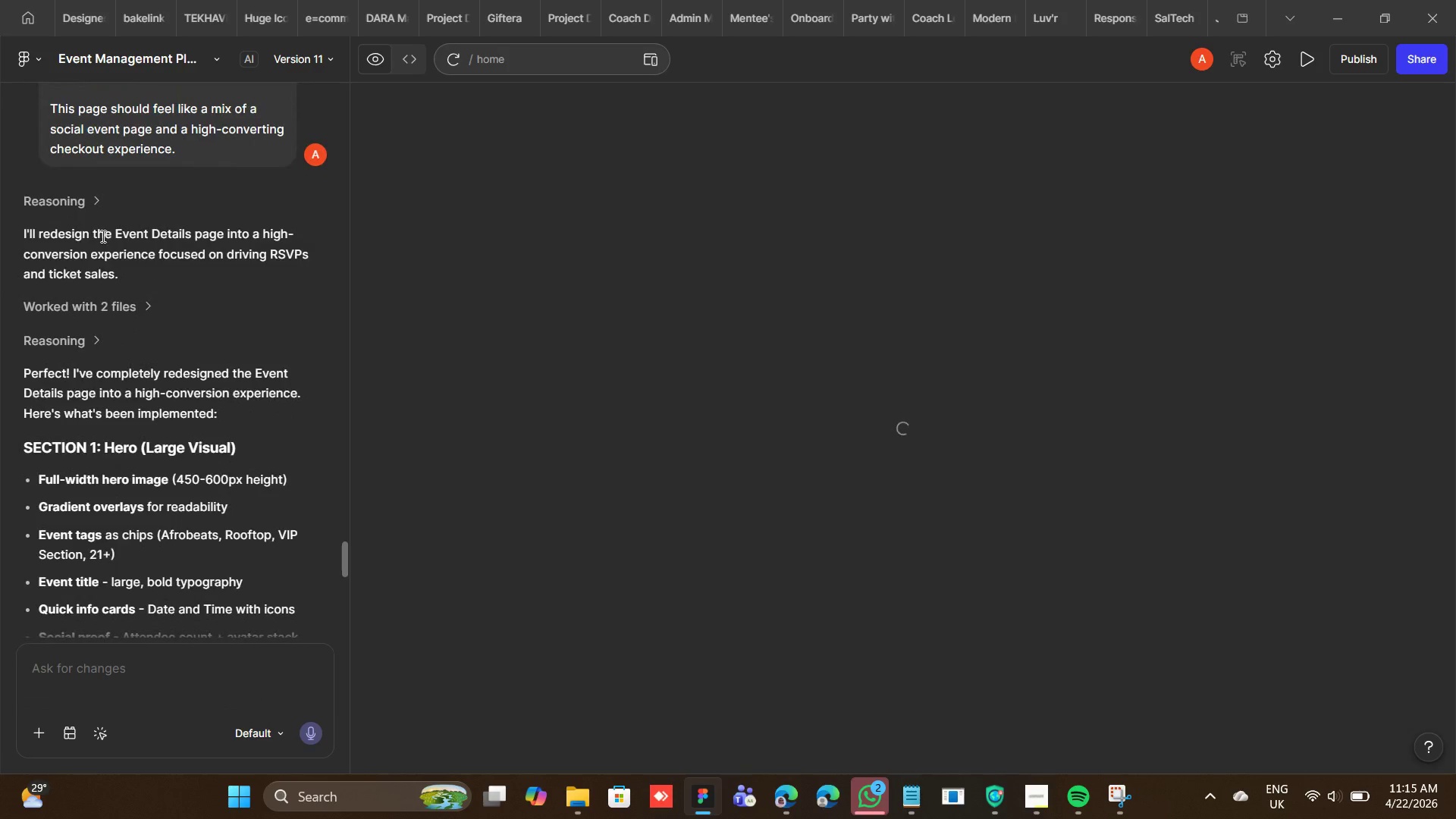 
scroll: coordinate [118, 429], scroll_direction: down, amount: 1.0
 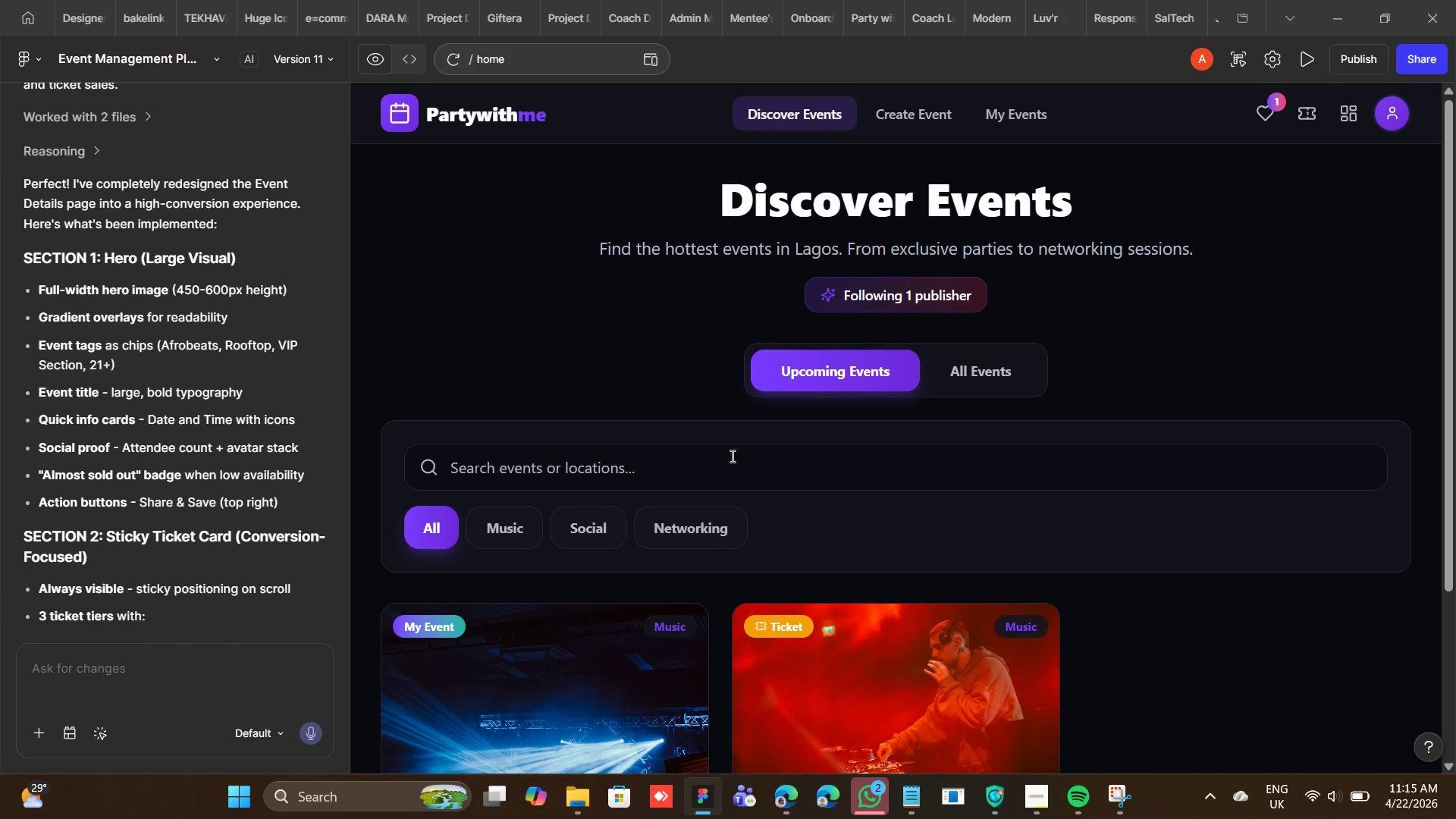 
wait(6.54)
 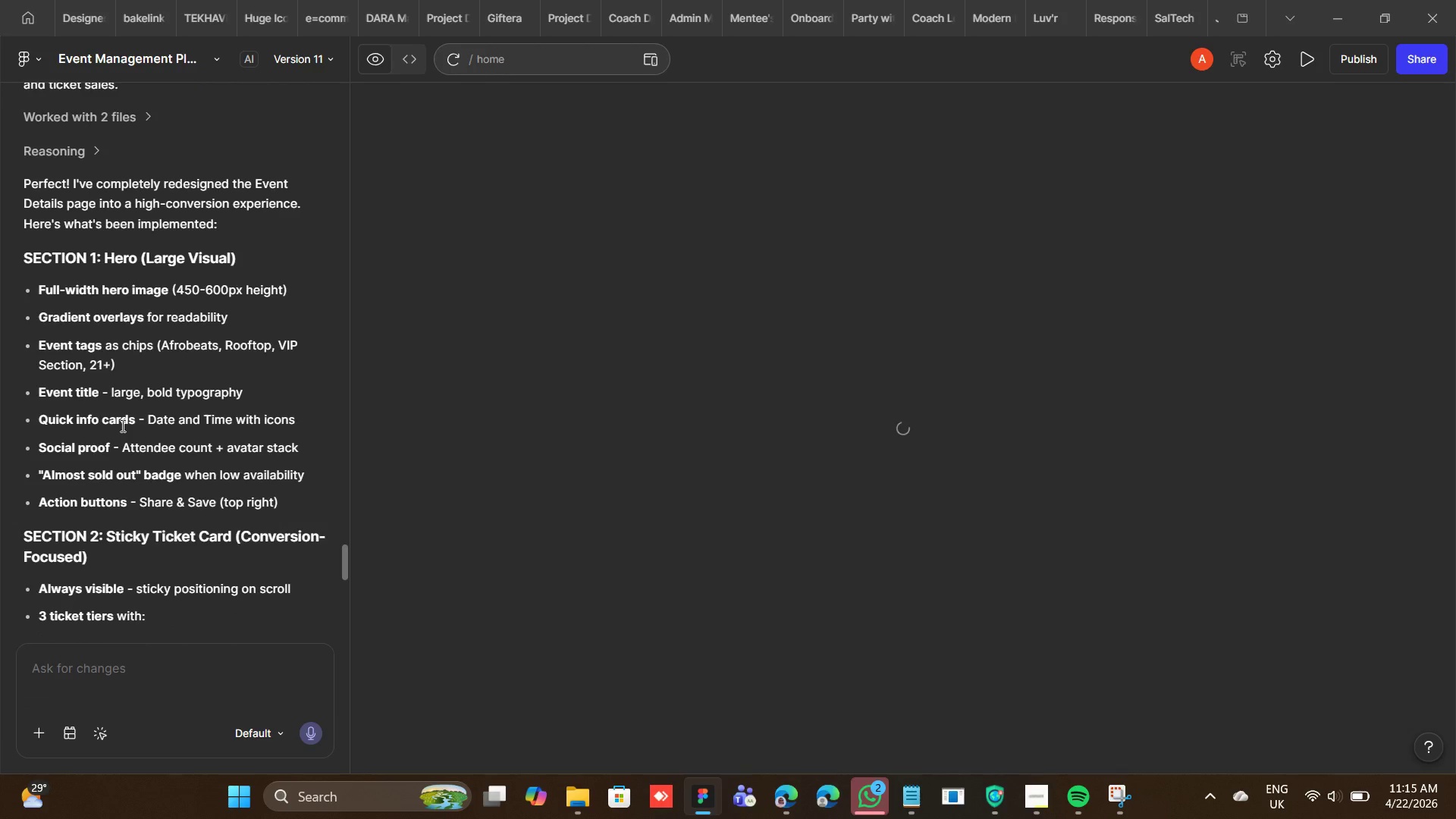 
scroll: coordinate [184, 394], scroll_direction: up, amount: 2.0
 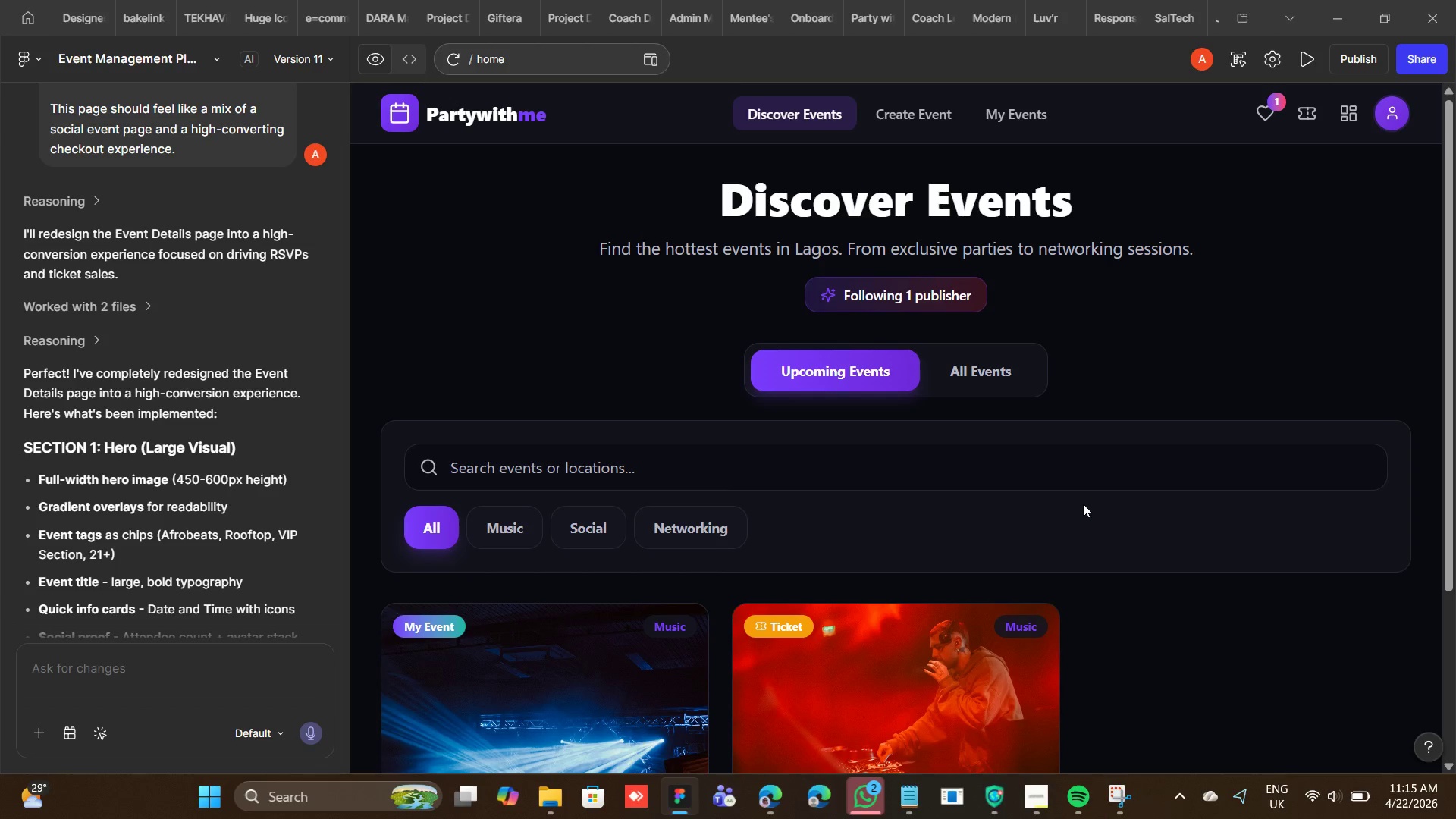 
left_click([956, 369])
 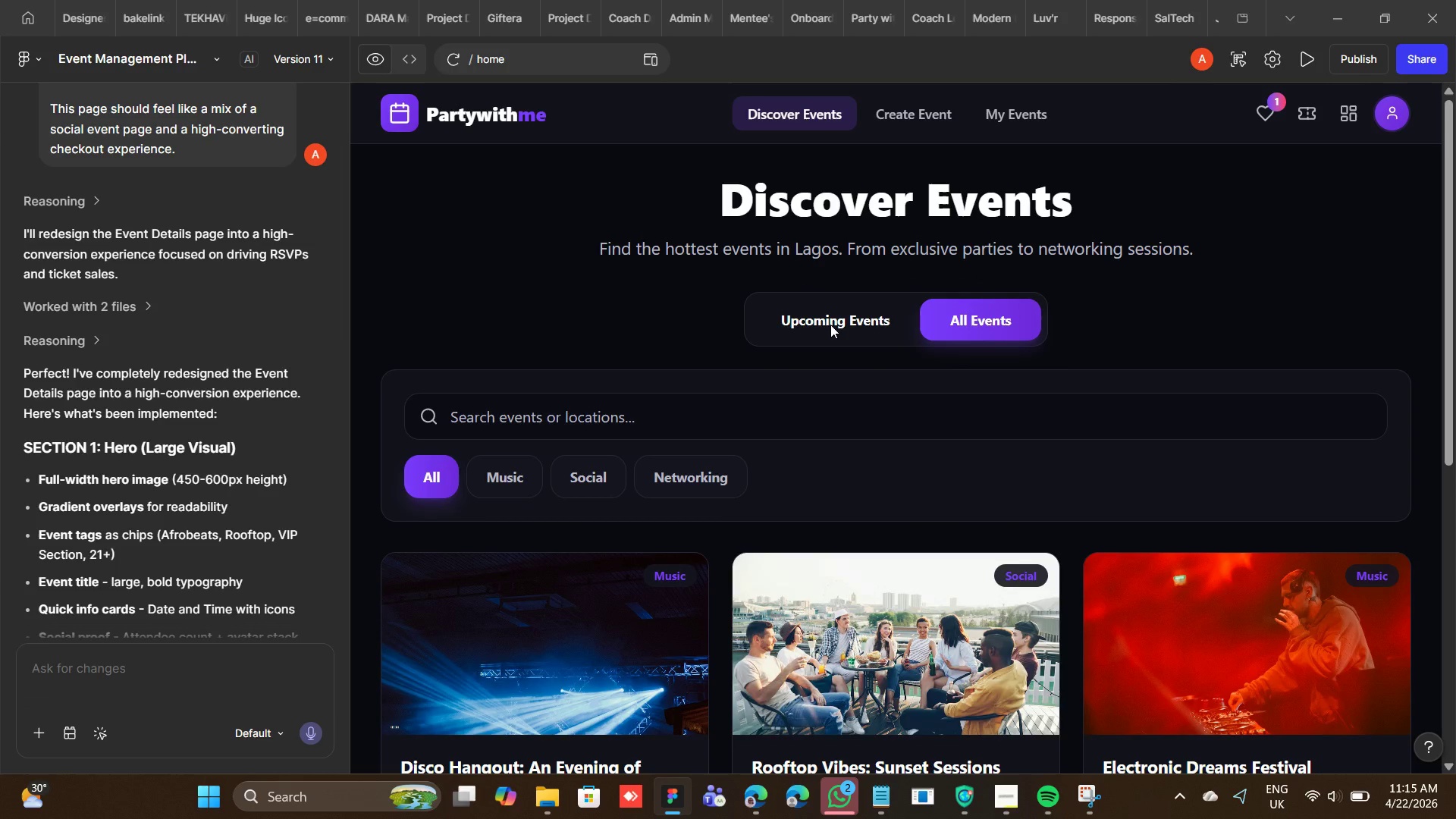 
left_click([830, 325])
 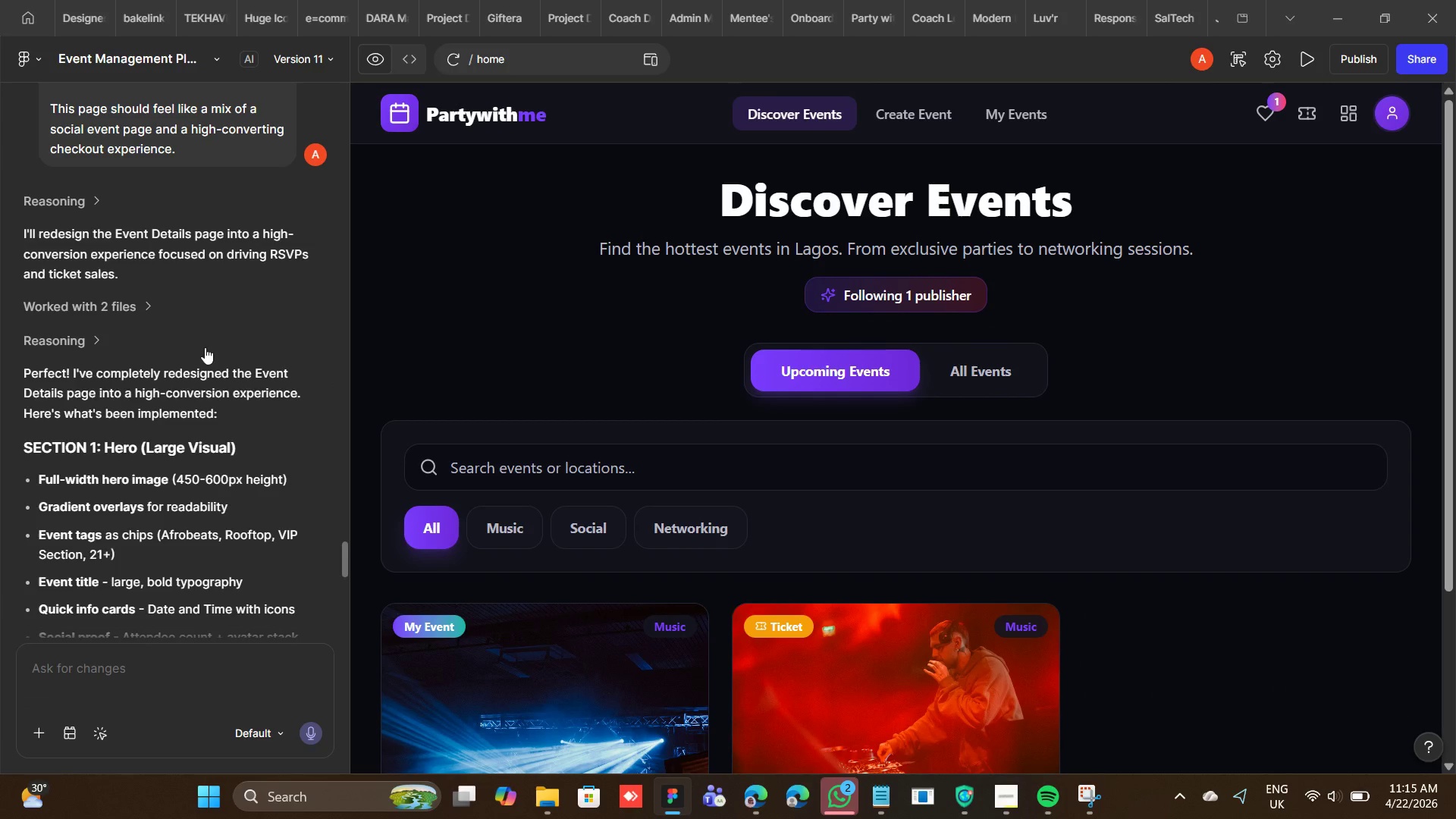 
wait(6.97)
 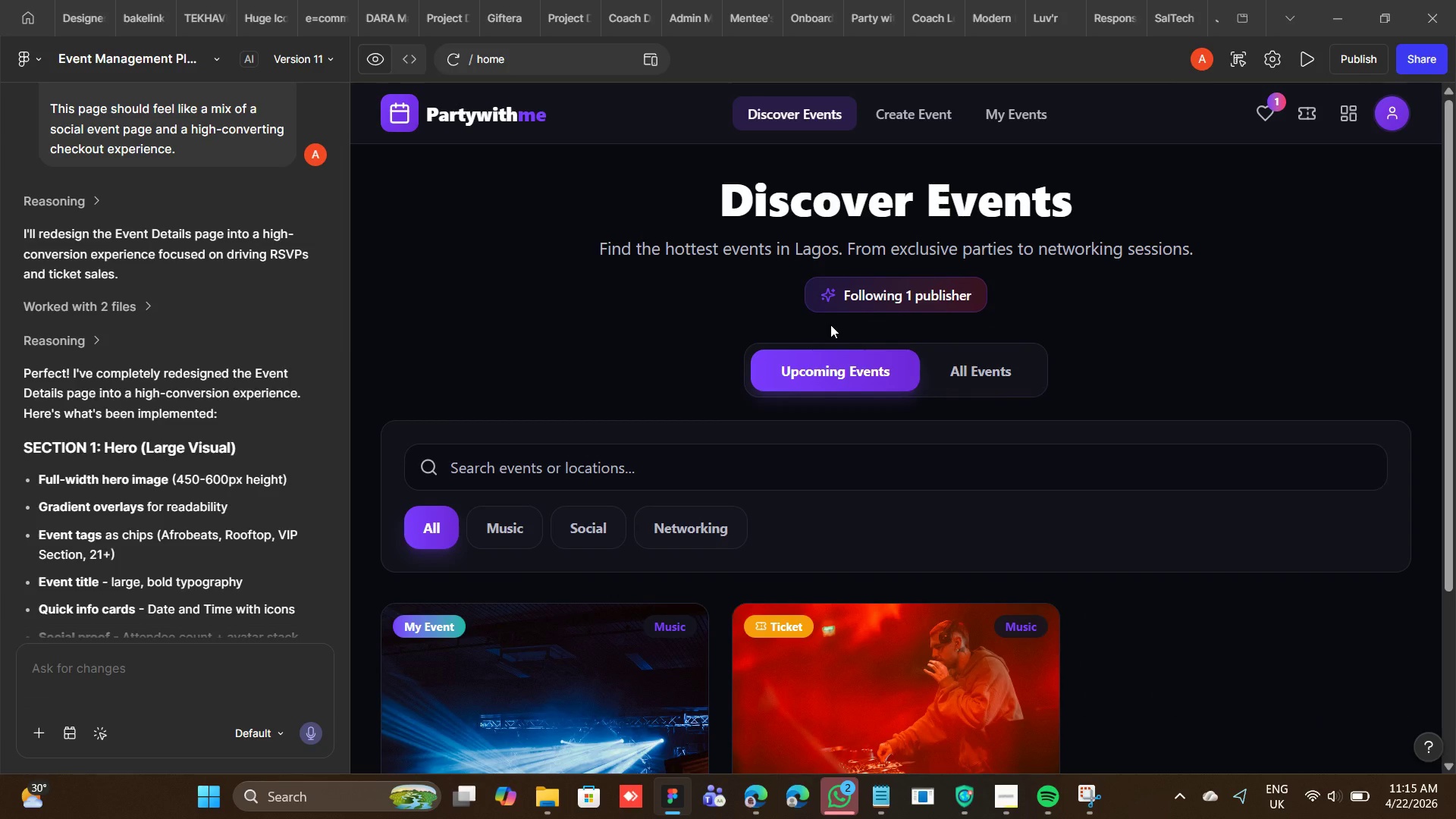 
scroll: coordinate [669, 559], scroll_direction: down, amount: 4.0
 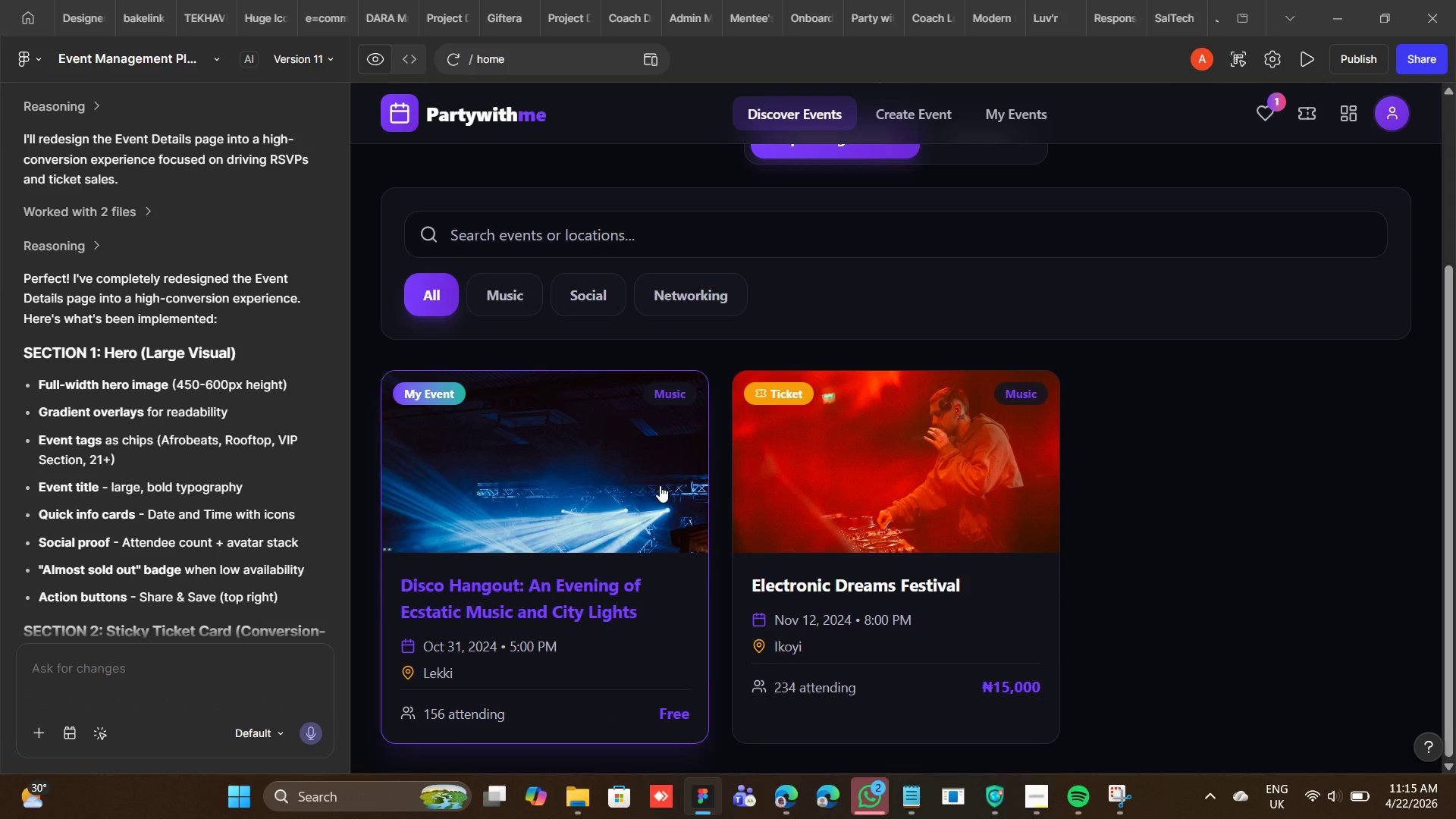 
left_click([660, 485])
 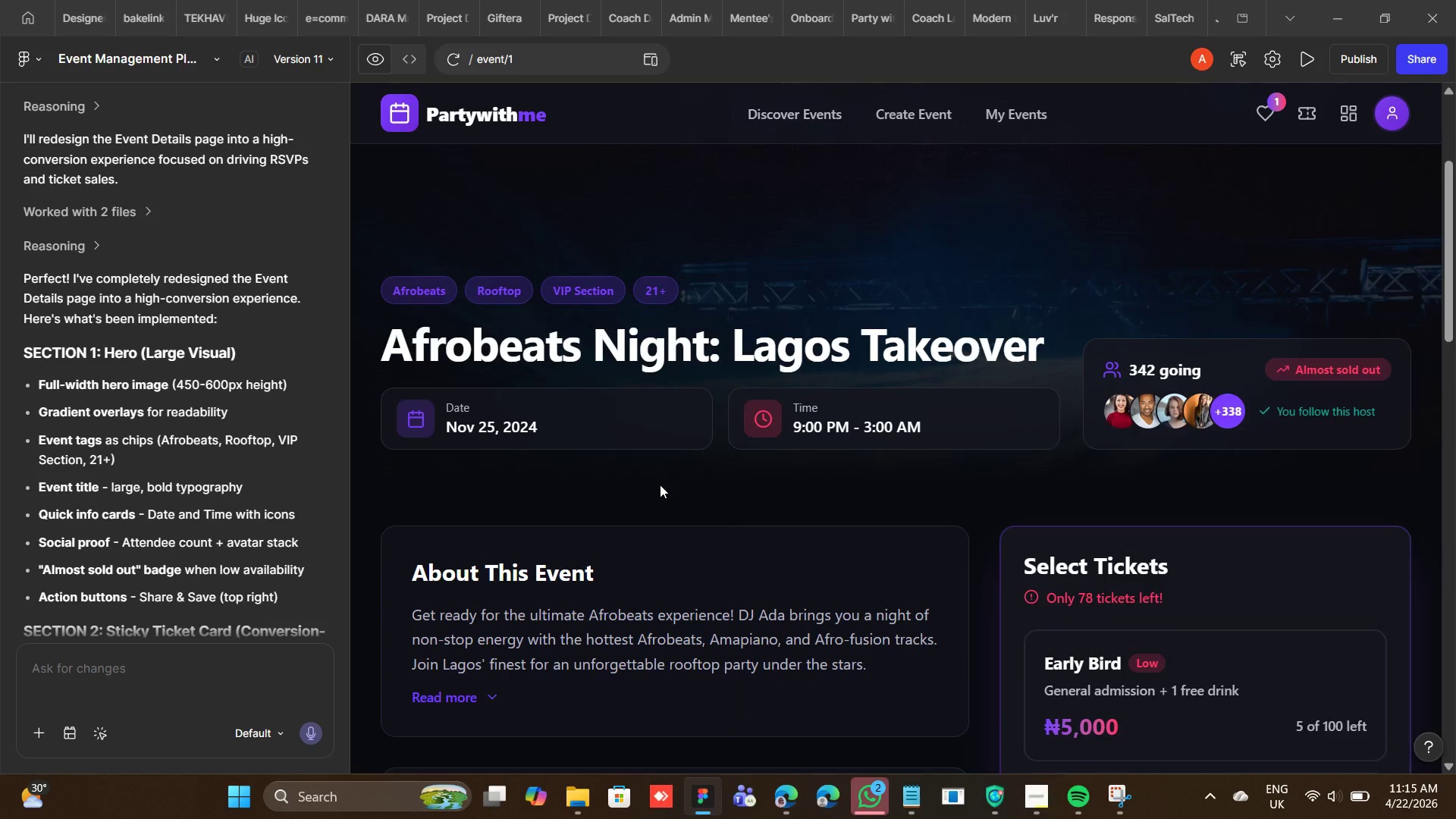 
scroll: coordinate [660, 485], scroll_direction: down, amount: 4.0
 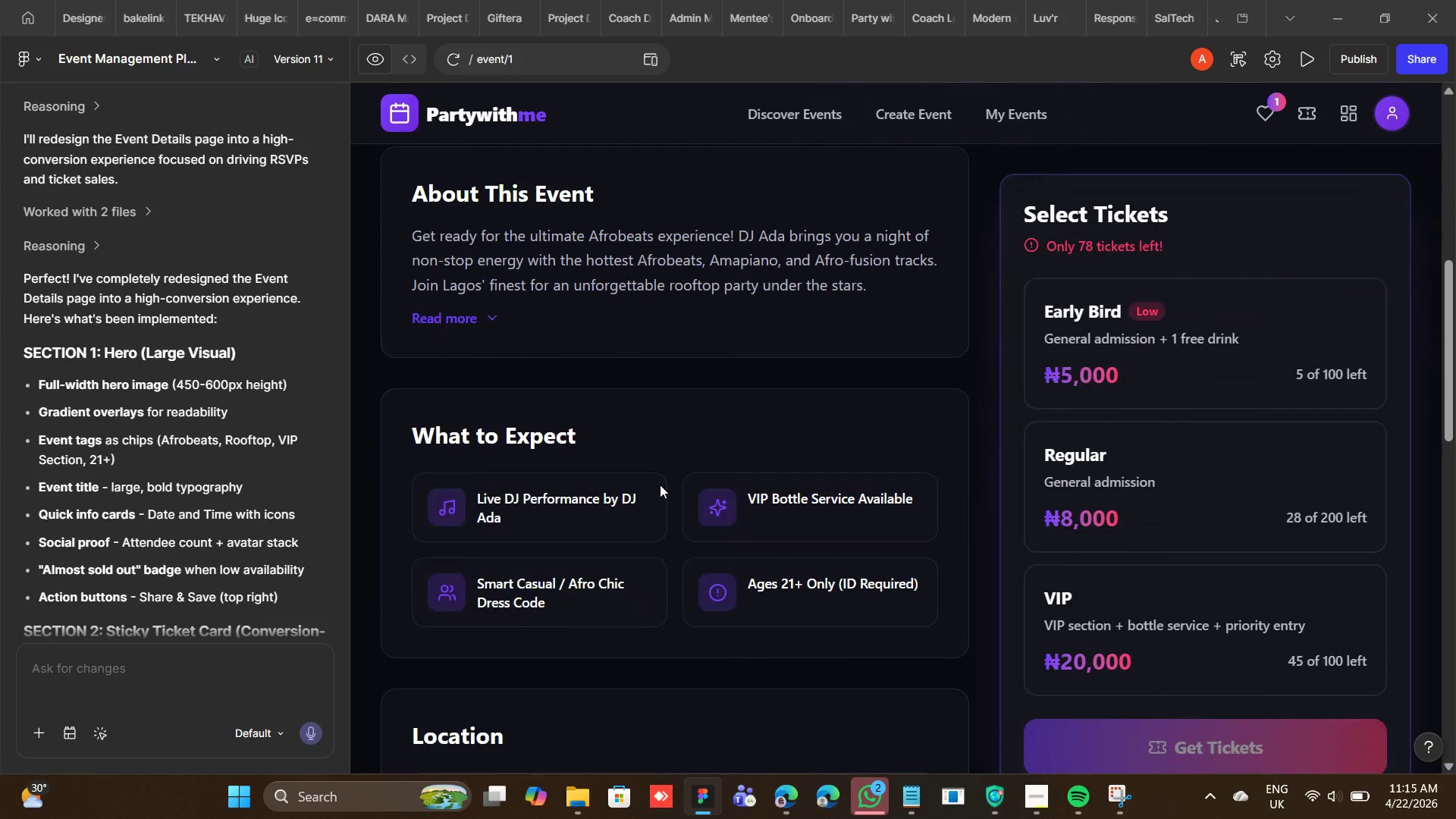 
scroll: coordinate [660, 485], scroll_direction: up, amount: 4.0
 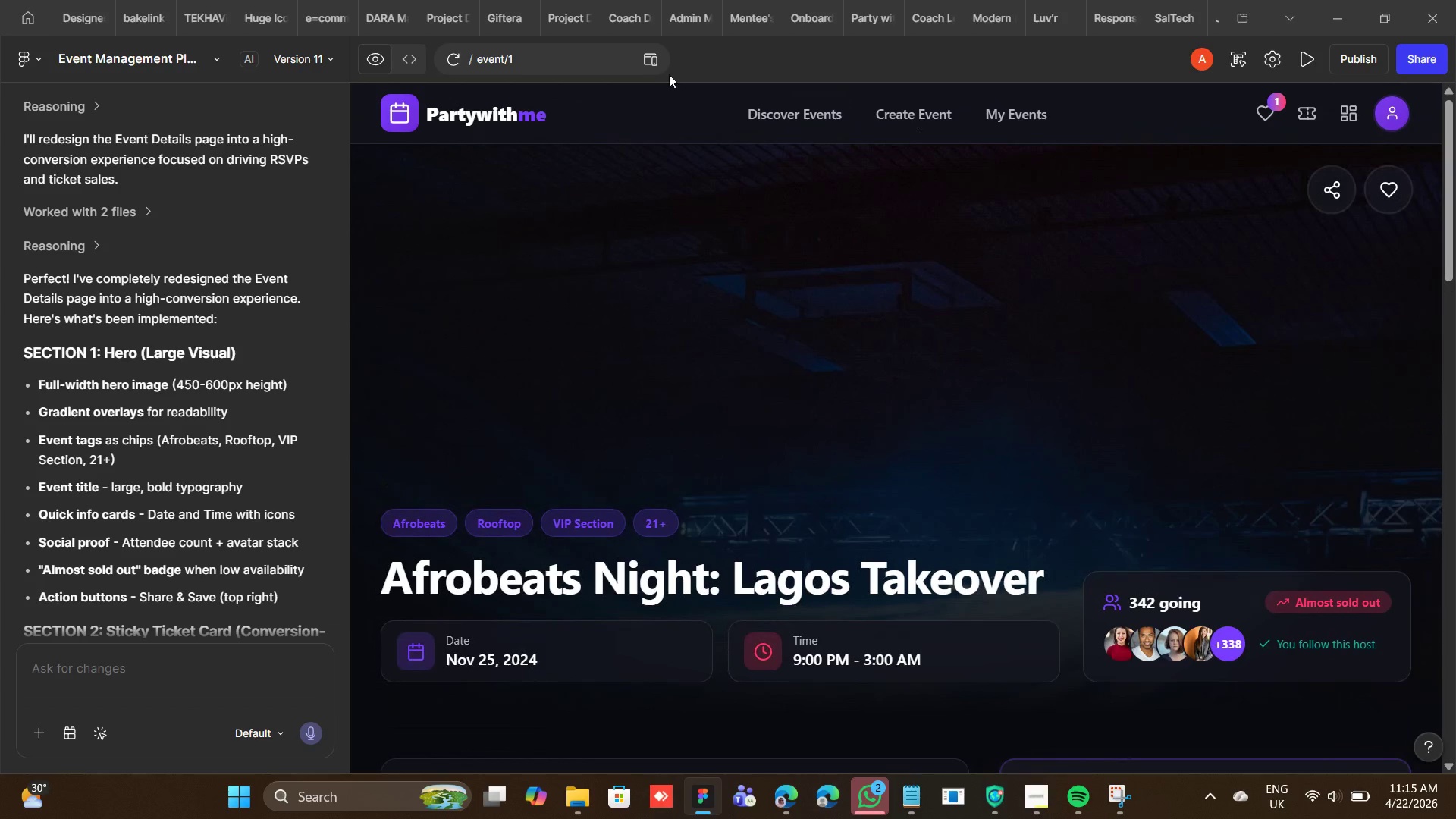 
left_click([650, 58])
 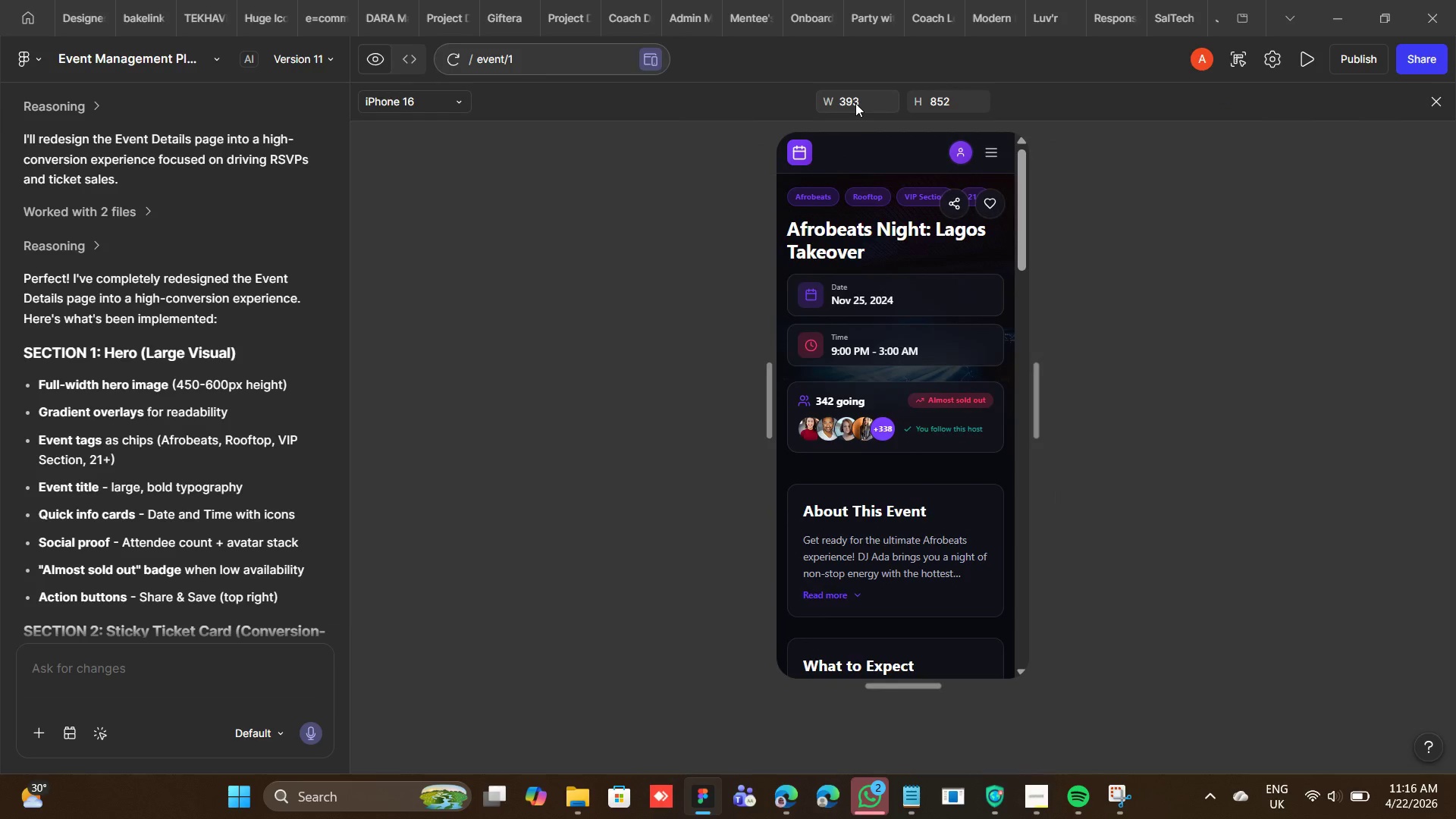 
left_click([852, 111])
 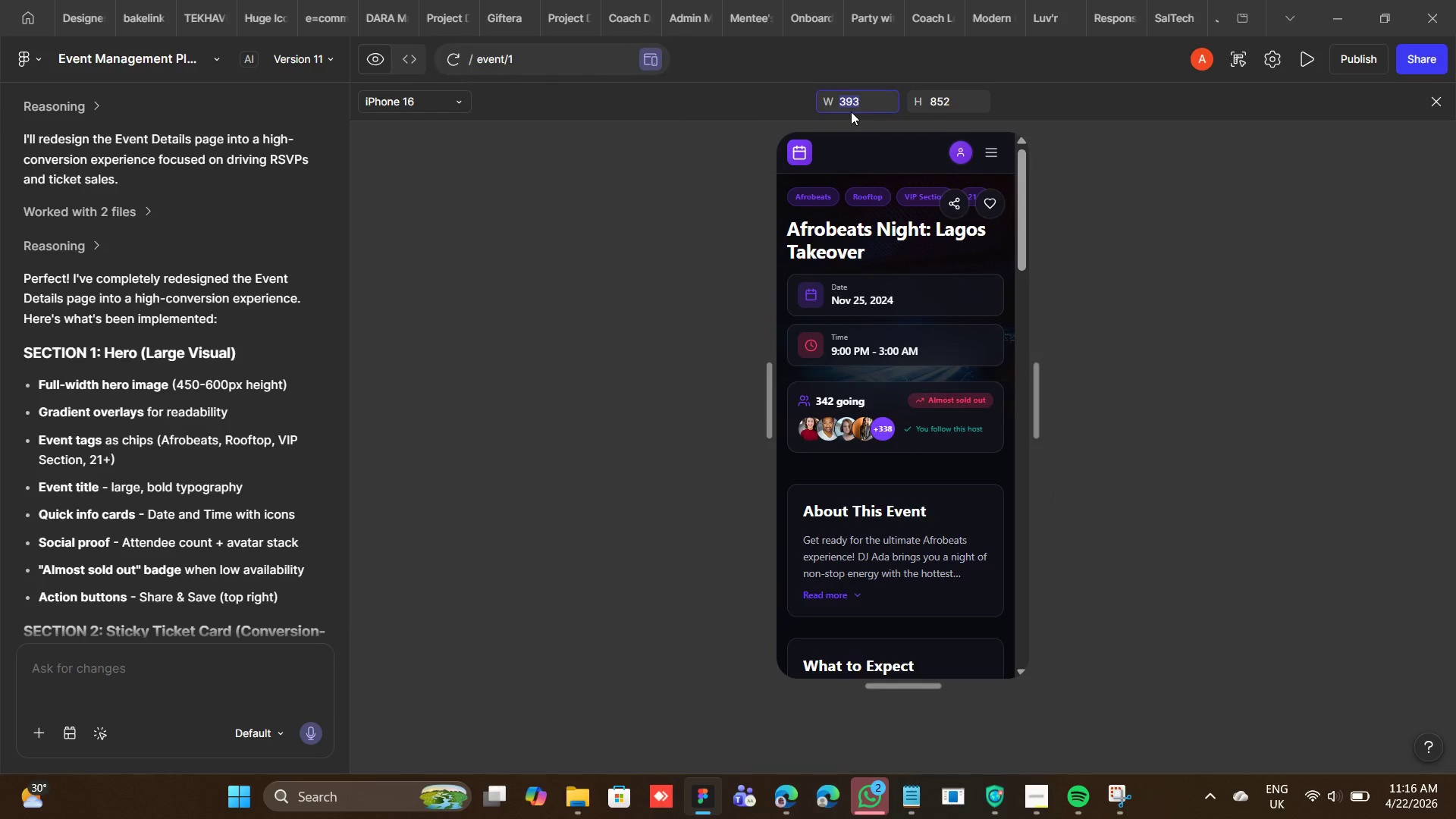 
type(1463)
 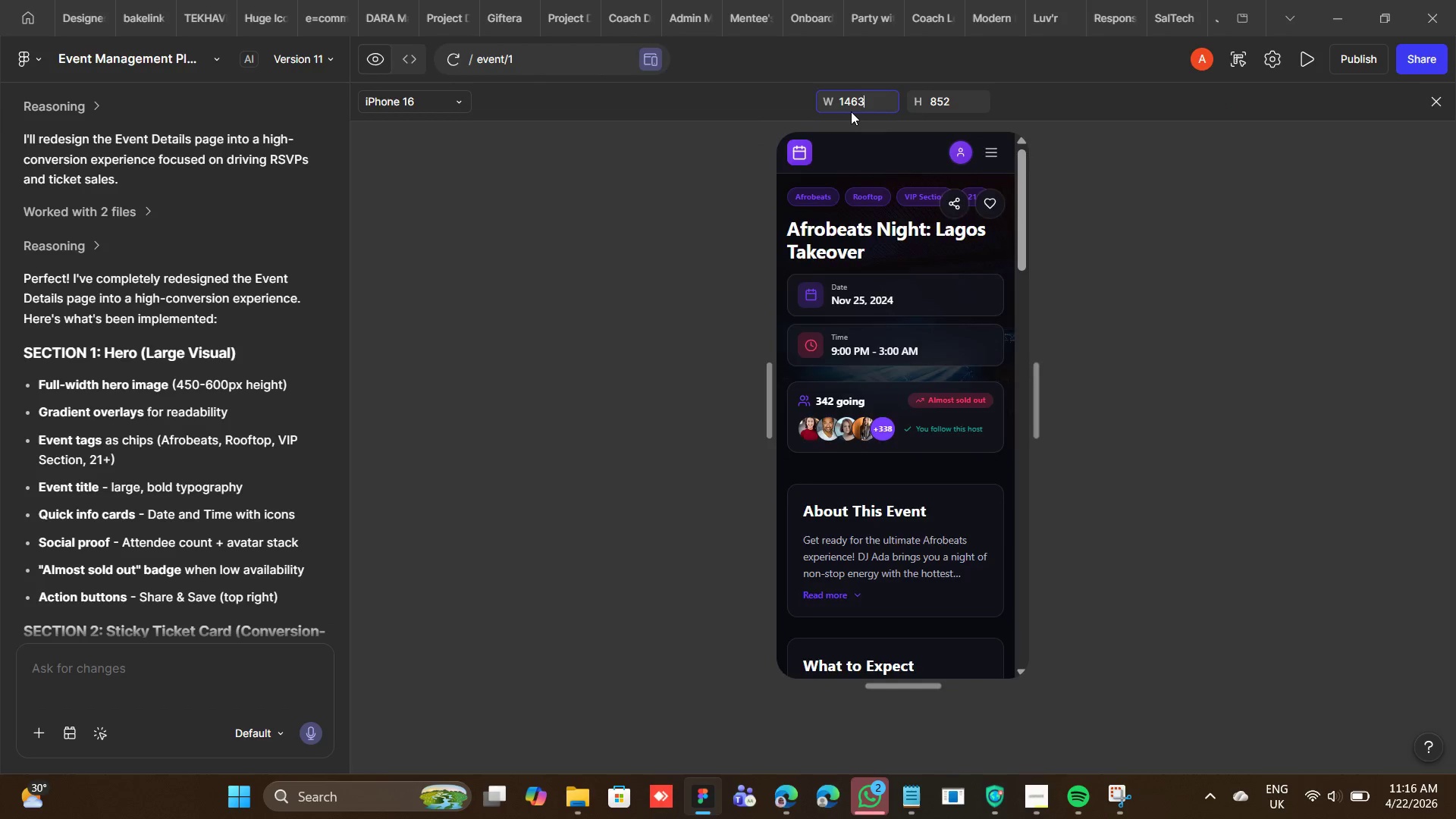 
key(Enter)
 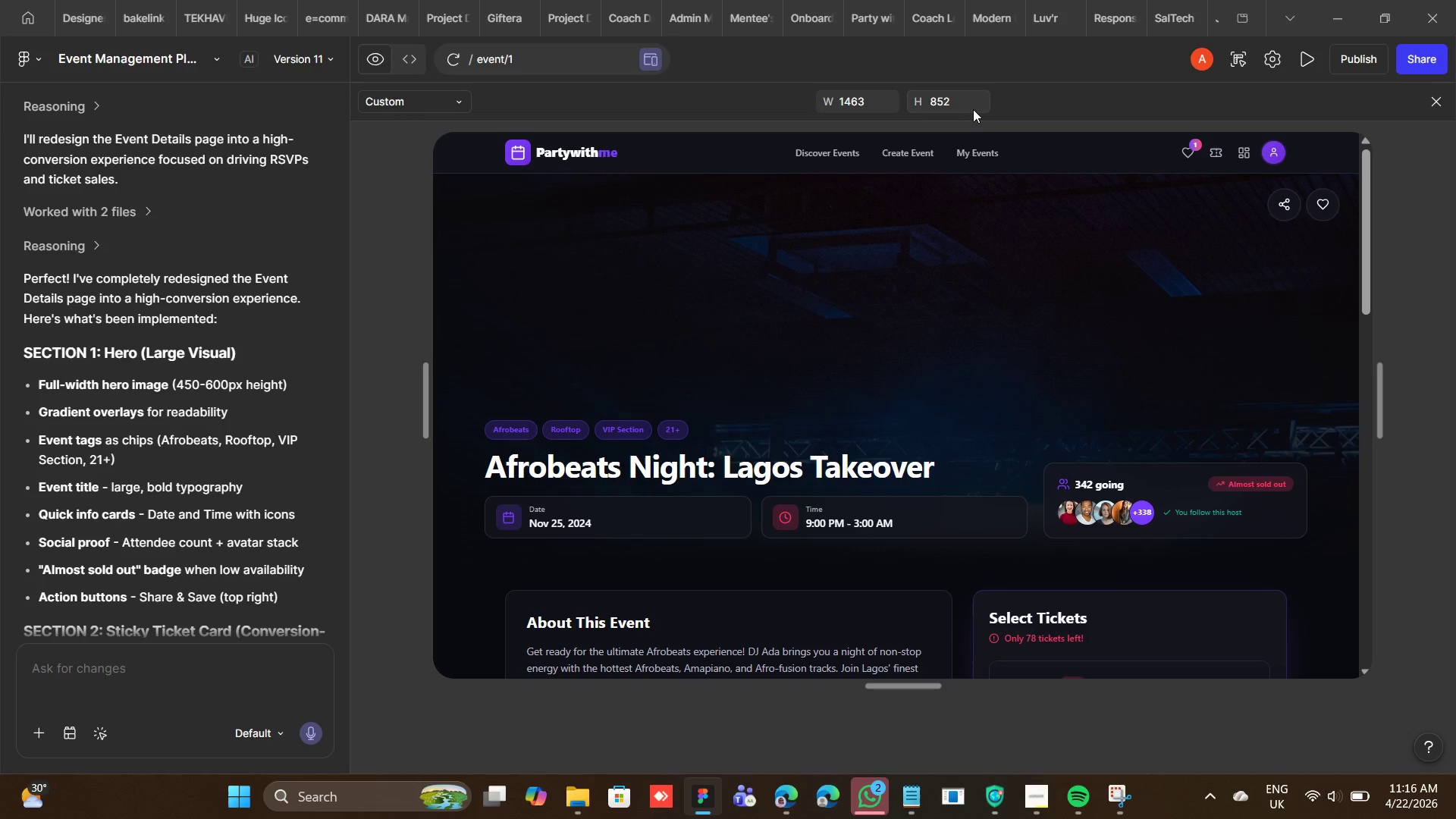 
left_click([963, 108])
 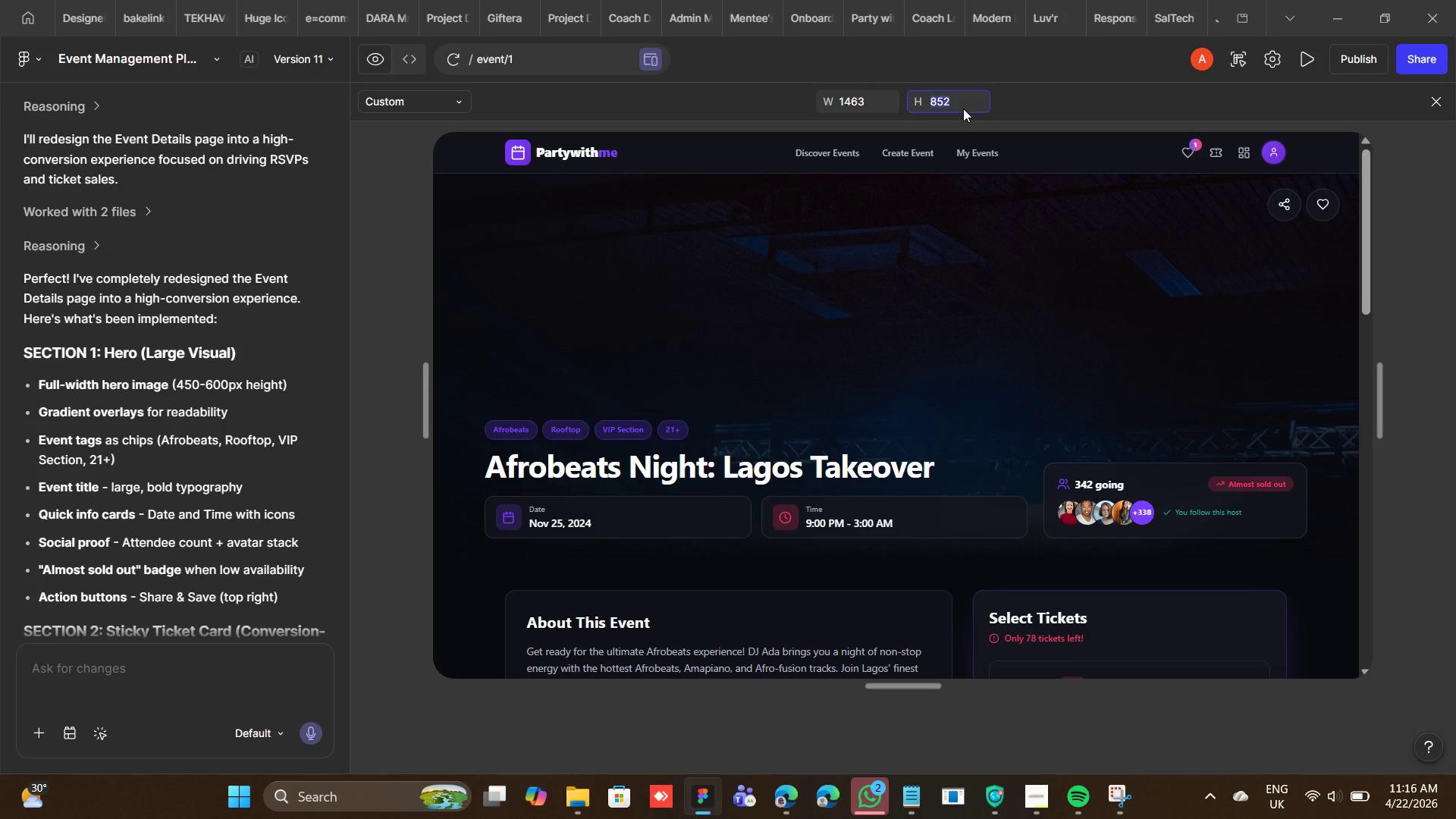 
type(1024)
 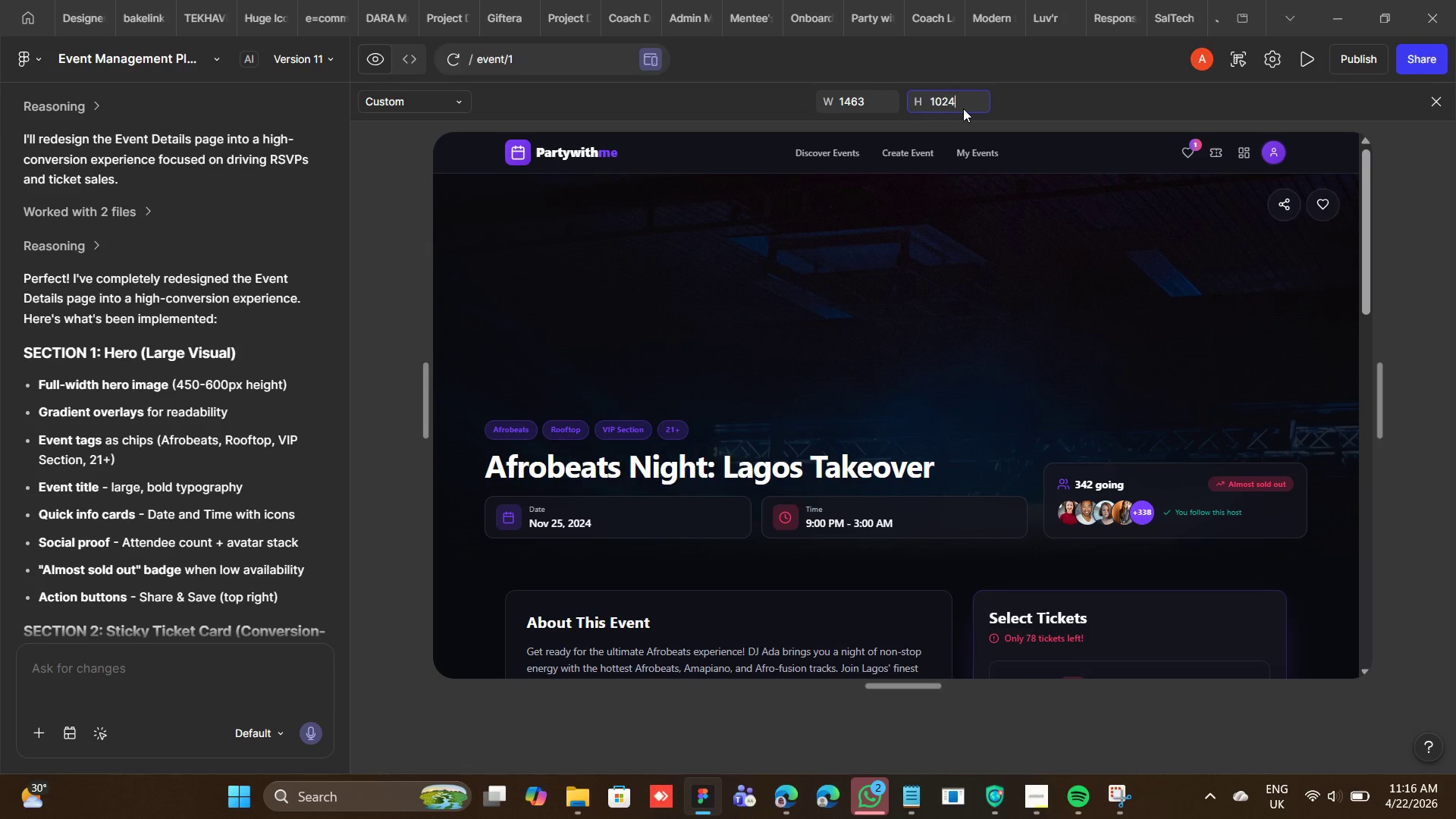 
key(Enter)
 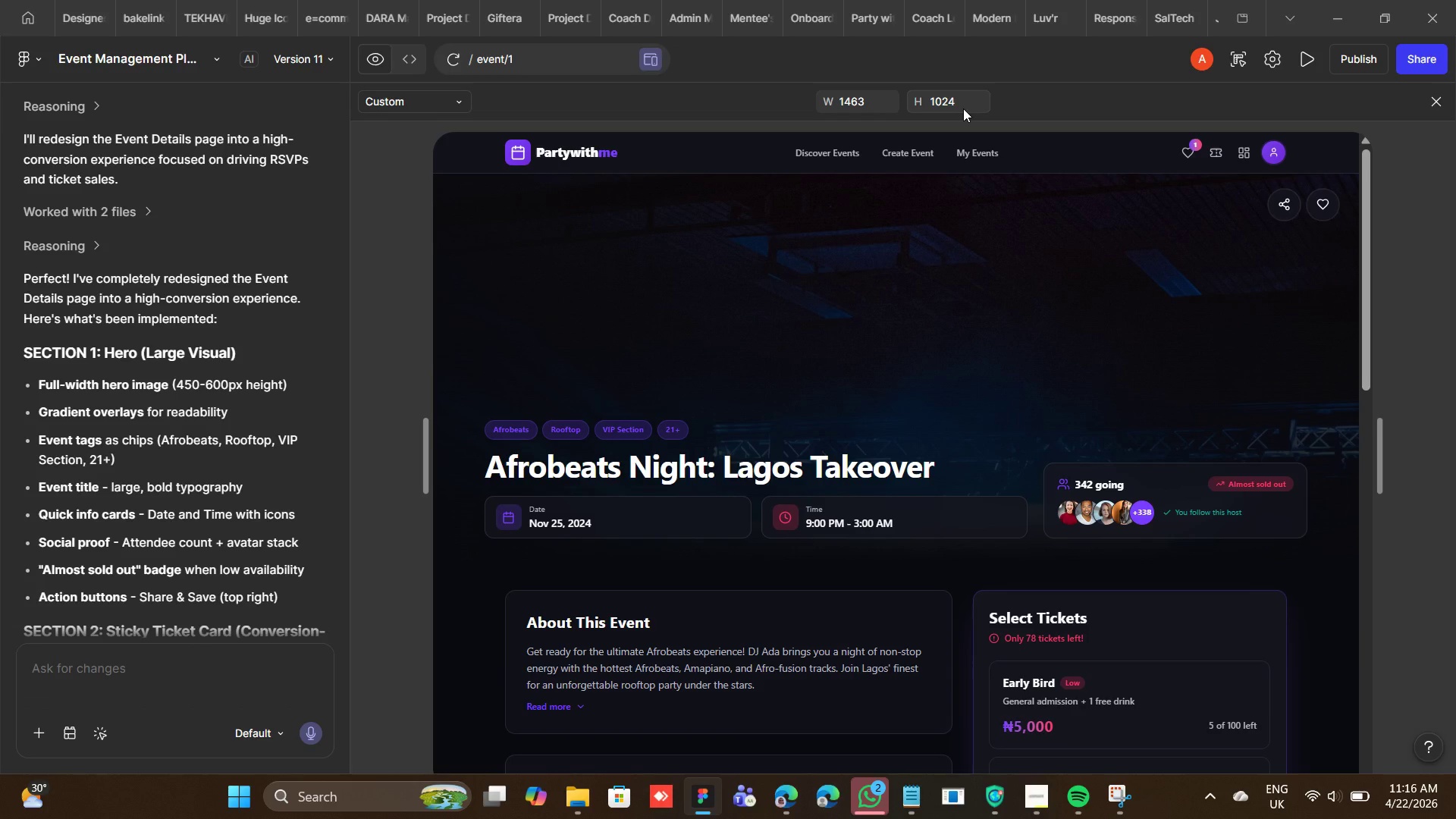 
wait(12.62)
 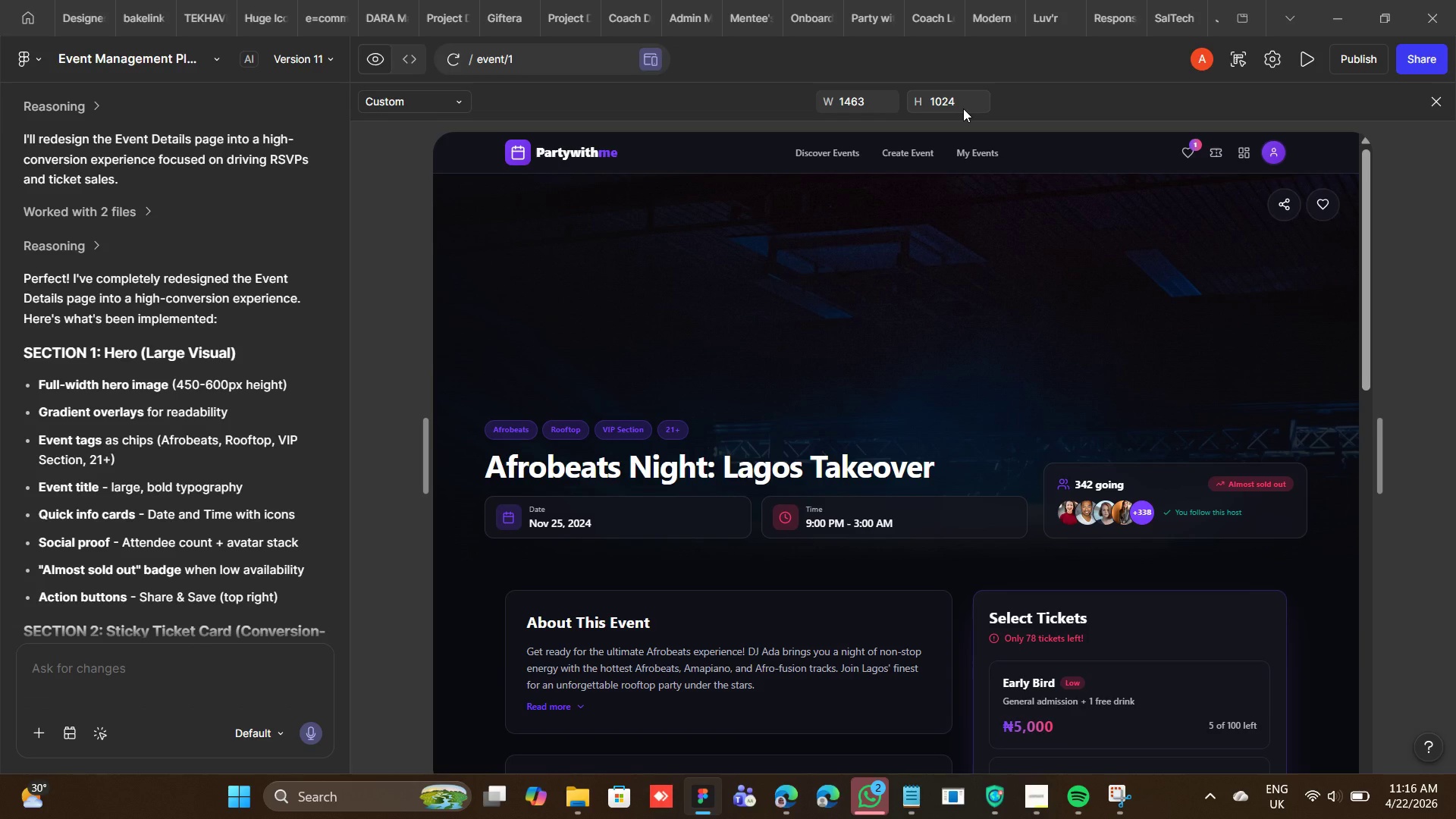 
scroll: coordinate [873, 533], scroll_direction: down, amount: 8.0
 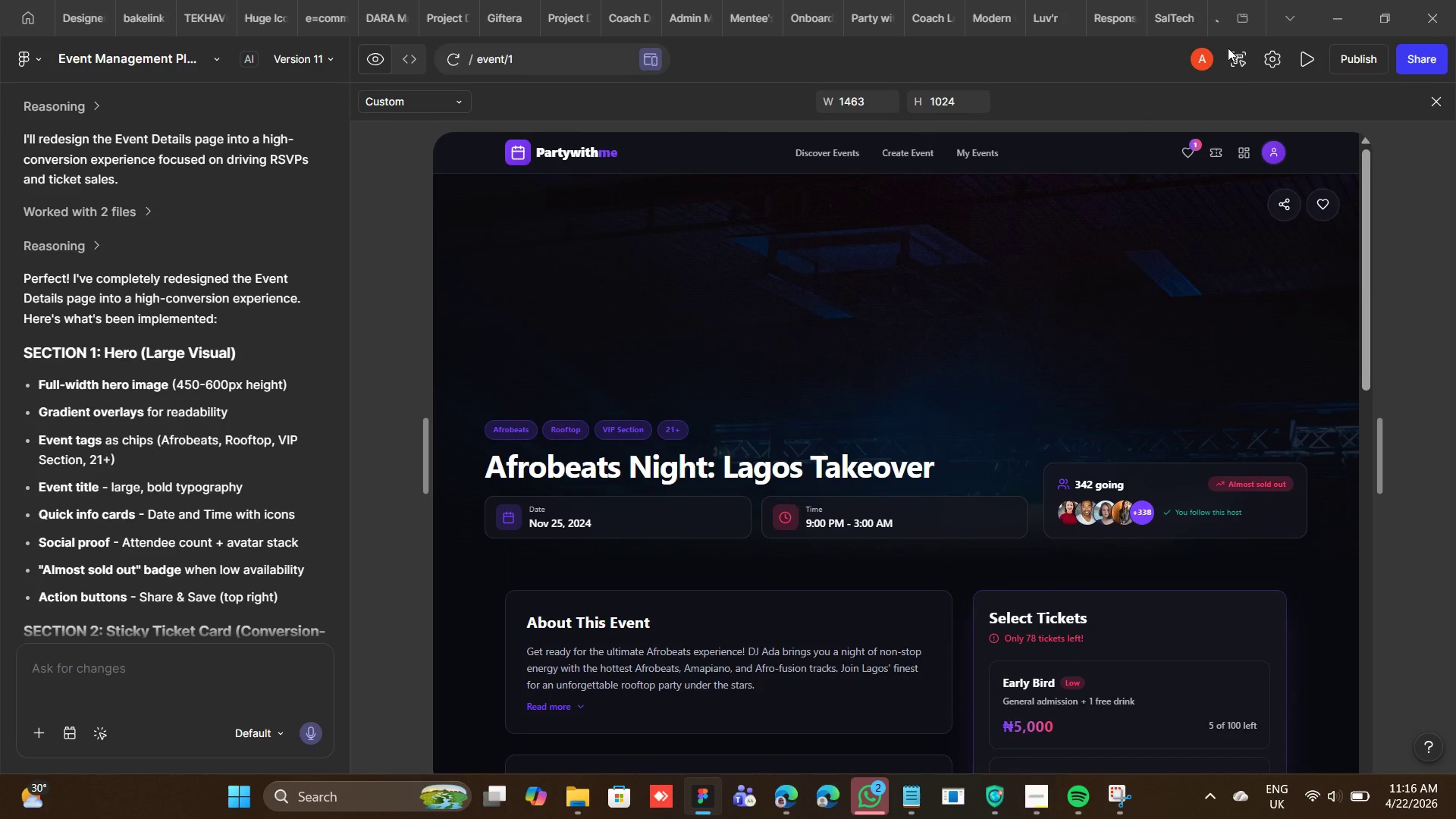 
left_click([1247, 49])
 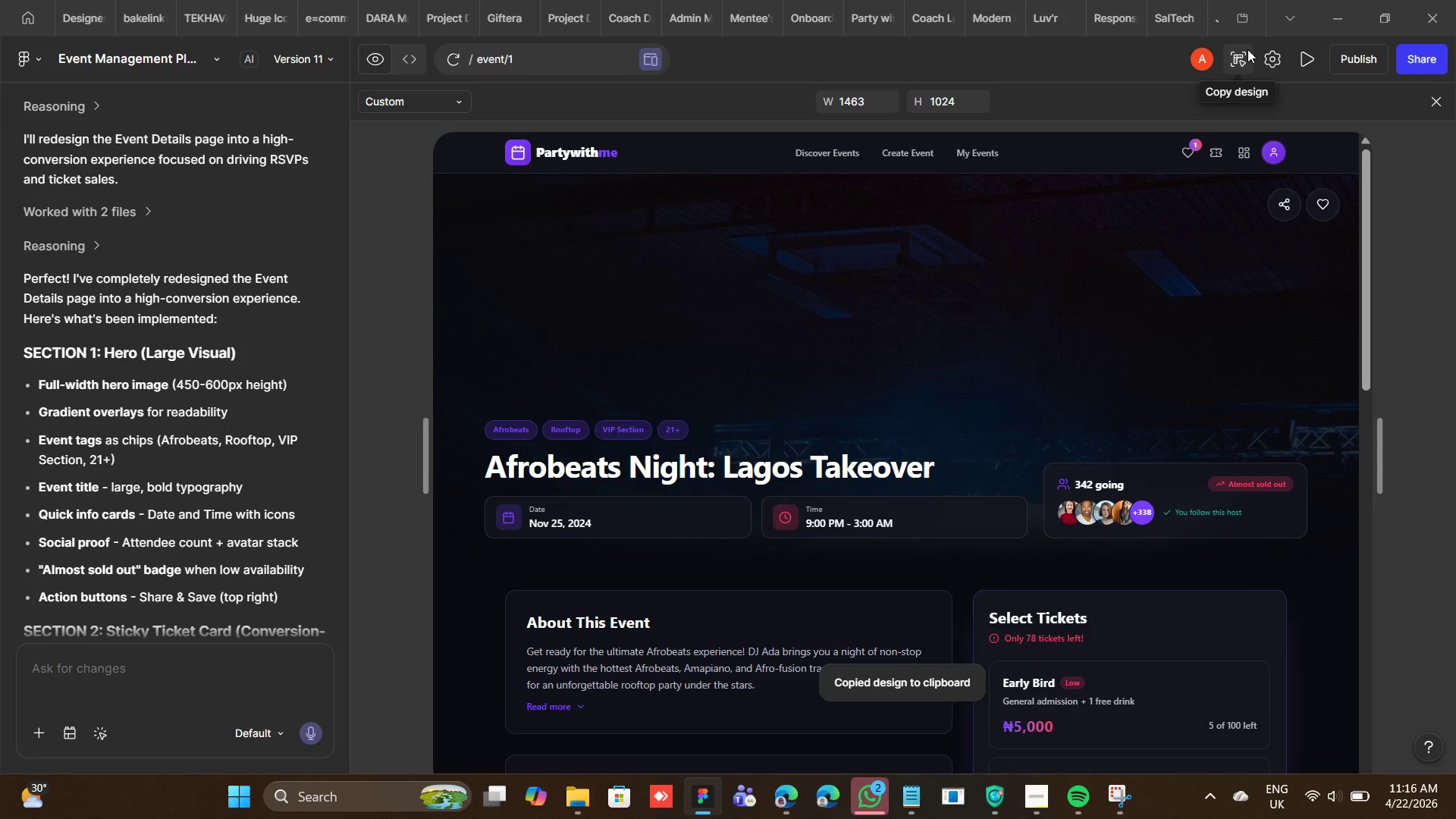 
wait(7.17)
 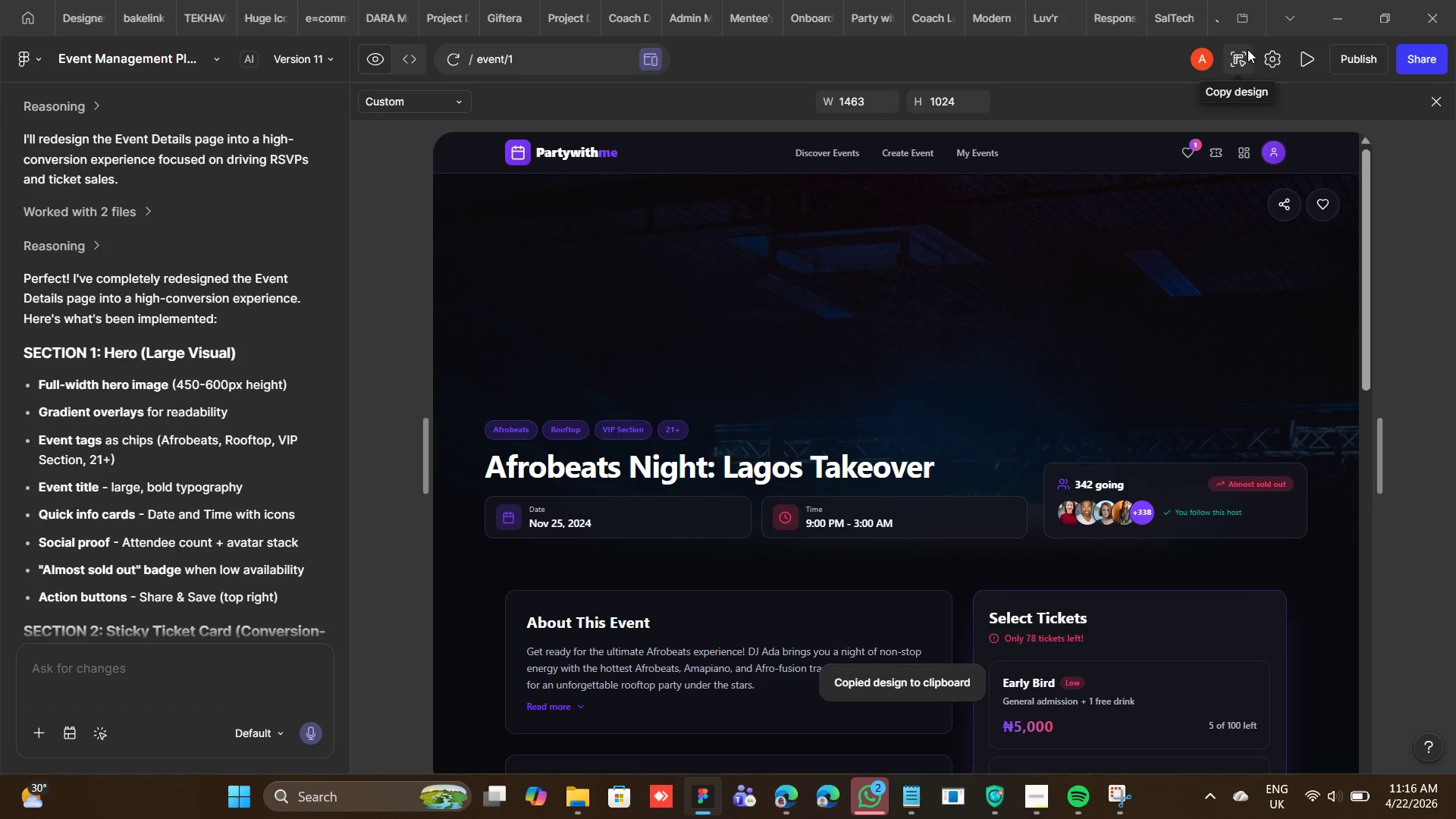 
left_click([854, 16])
 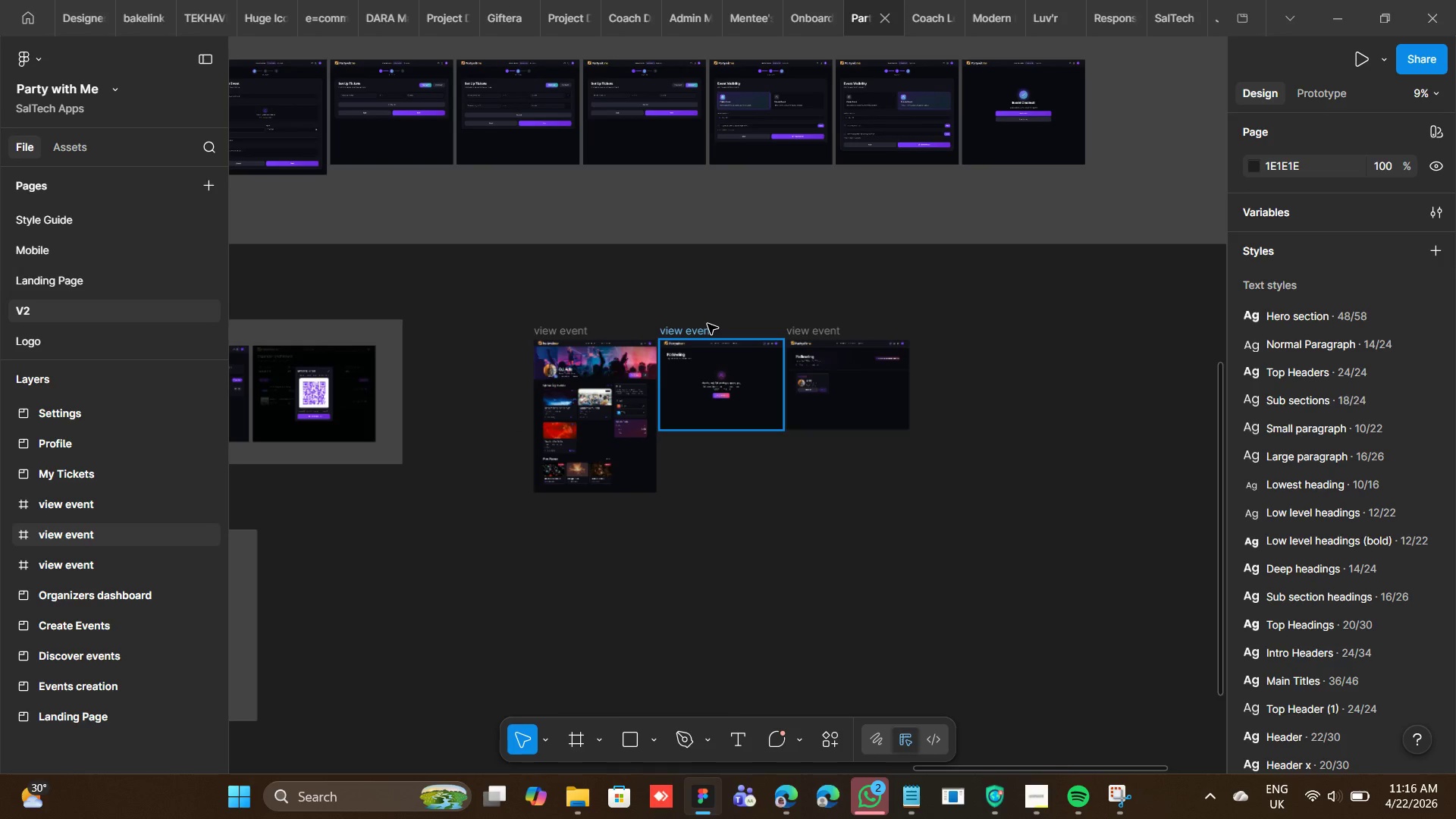 
scroll: coordinate [636, 417], scroll_direction: up, amount: 4.0
 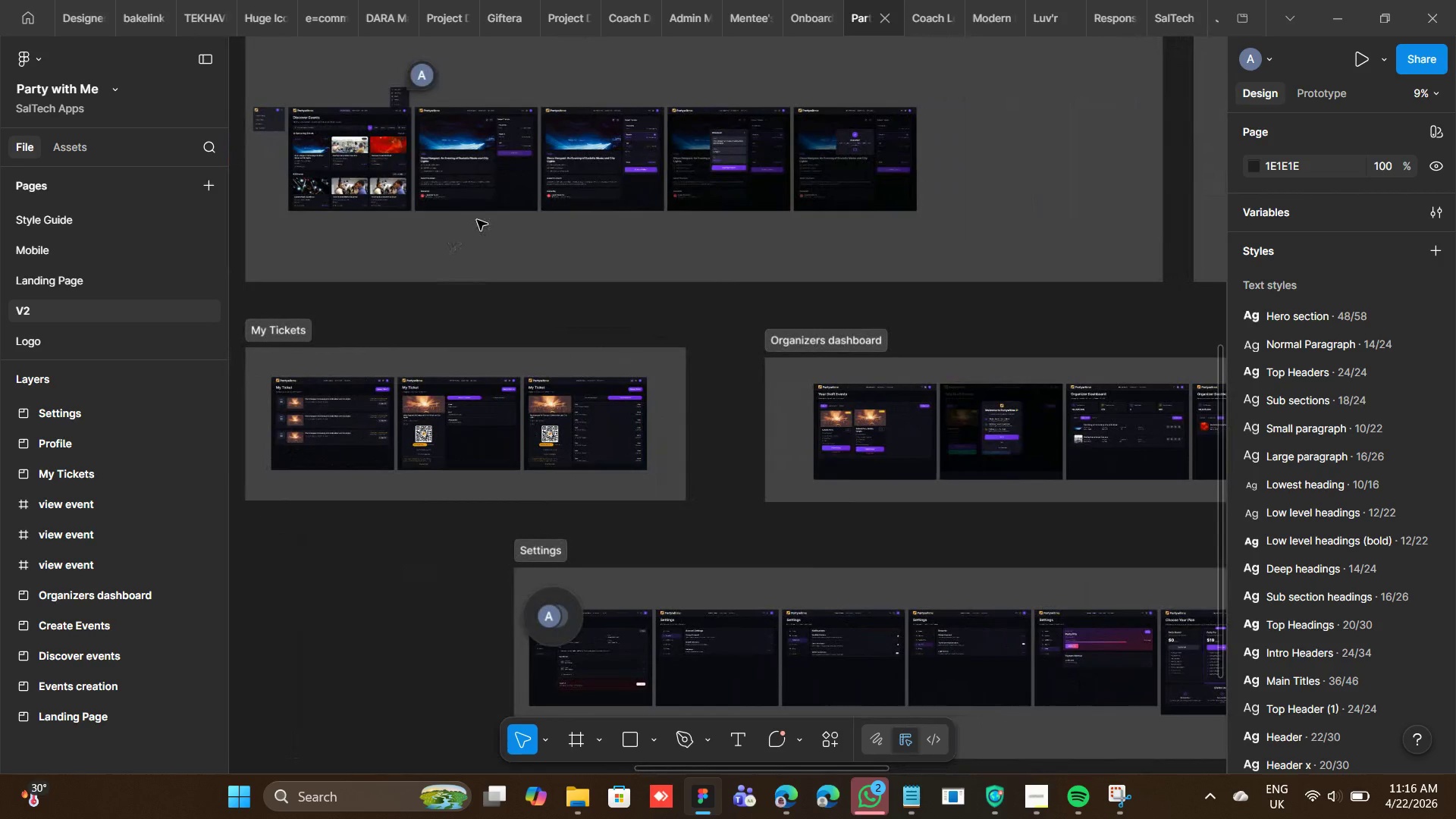 
wait(11.43)
 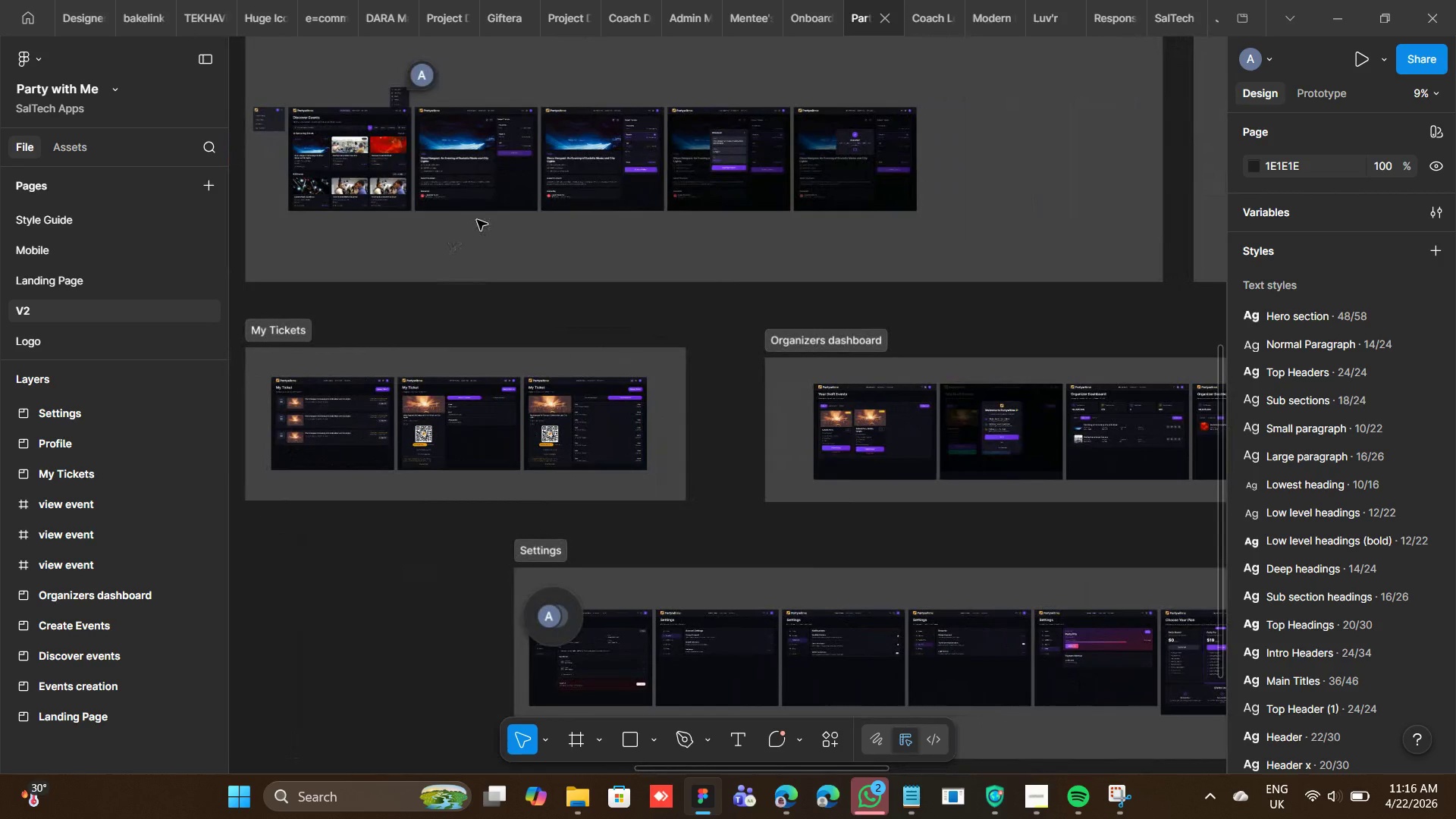 
mouse_move([494, 173])
 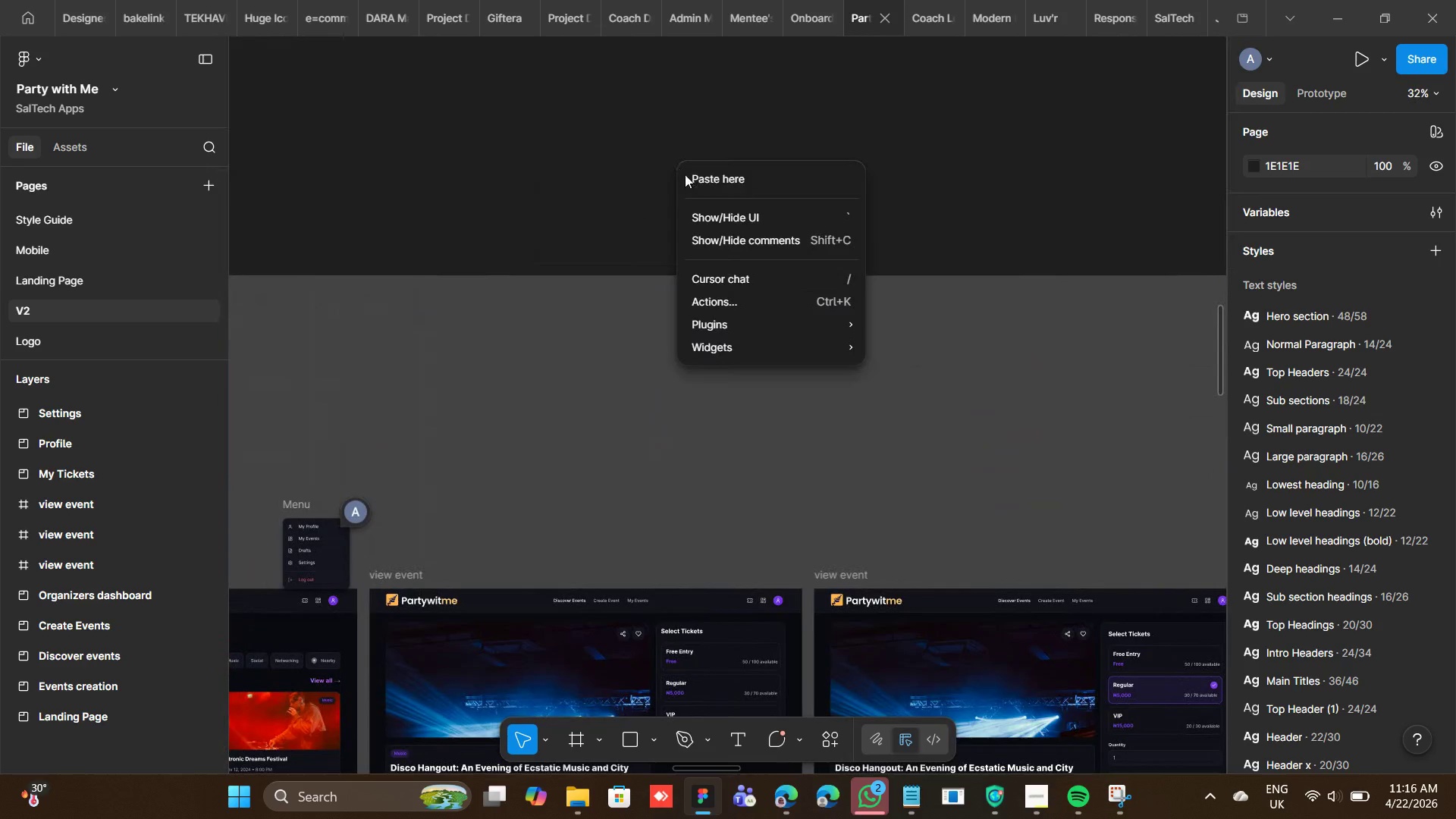 
left_click([726, 181])
 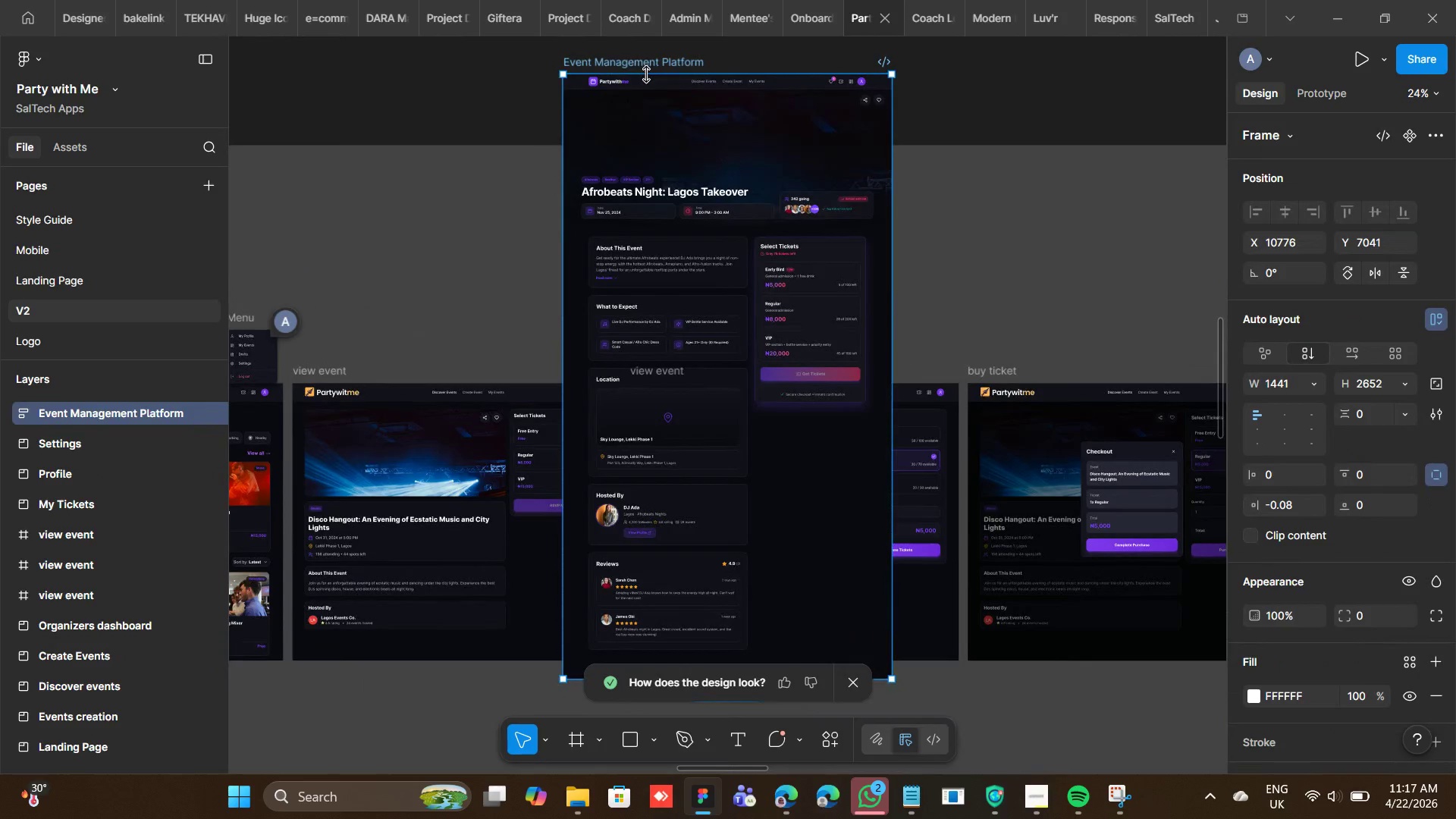 
left_click_drag(start_coordinate=[653, 58], to_coordinate=[662, 293])
 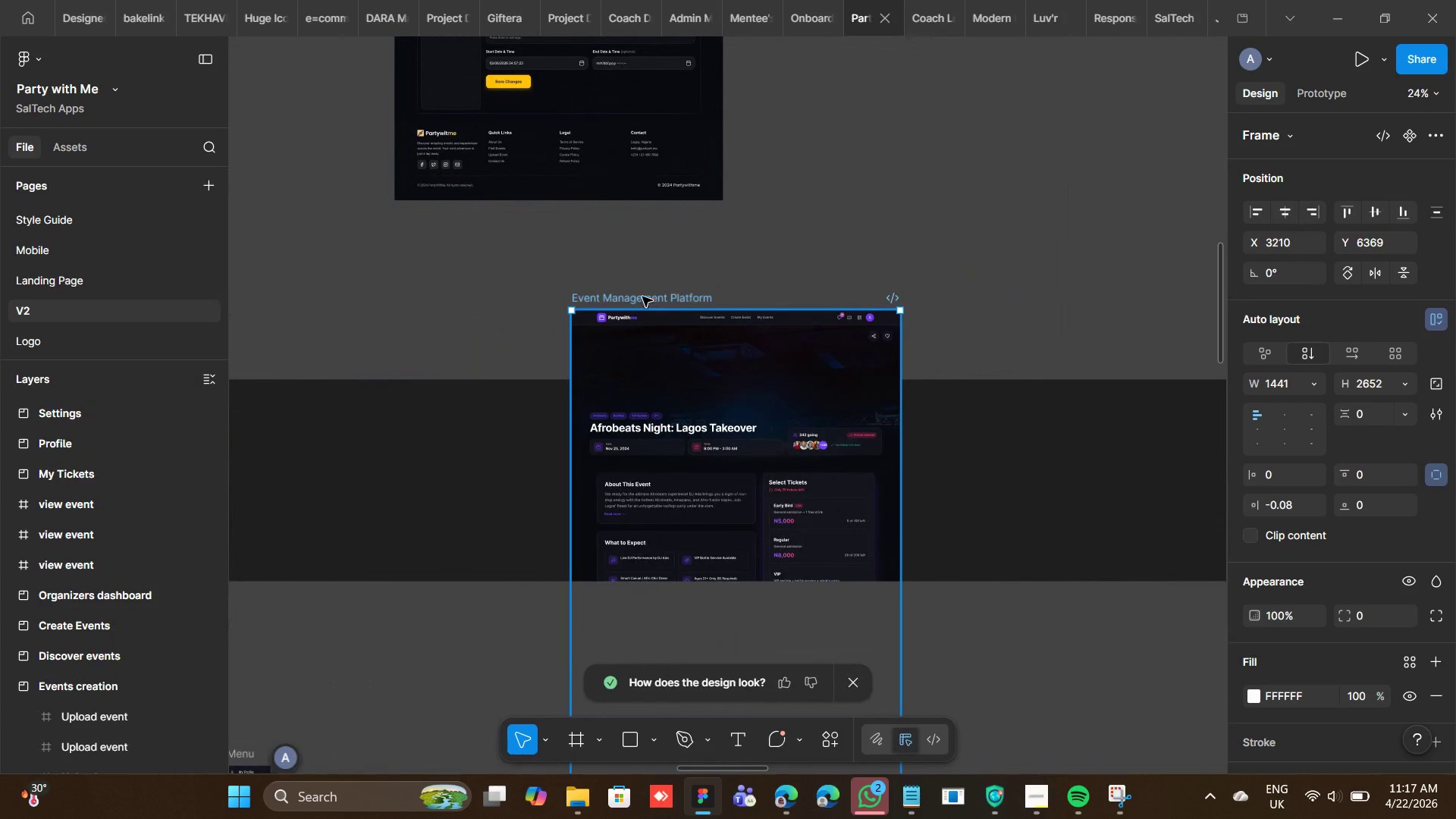 
left_click_drag(start_coordinate=[642, 293], to_coordinate=[570, 577])
 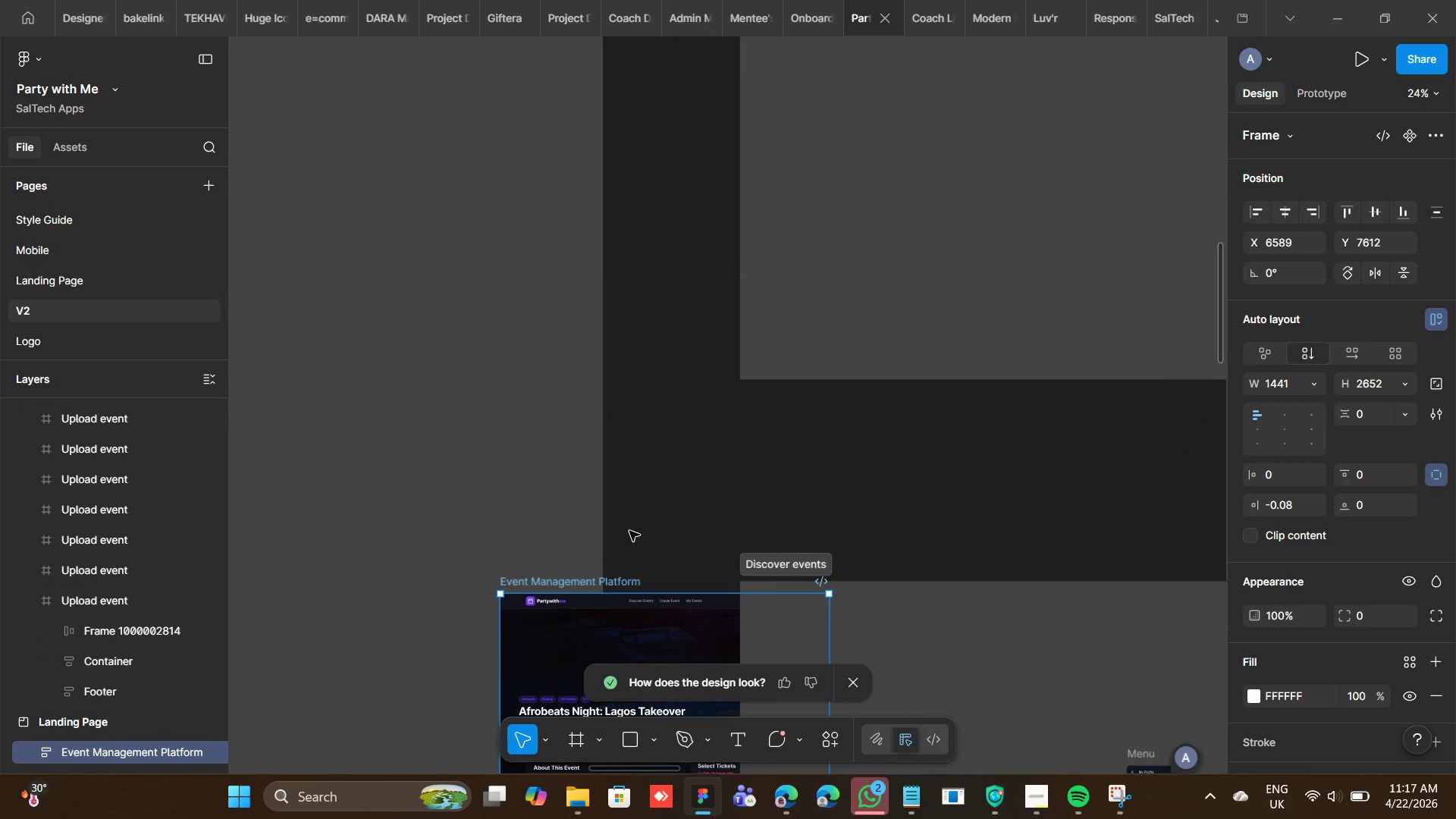 
scroll: coordinate [632, 486], scroll_direction: down, amount: 9.0
 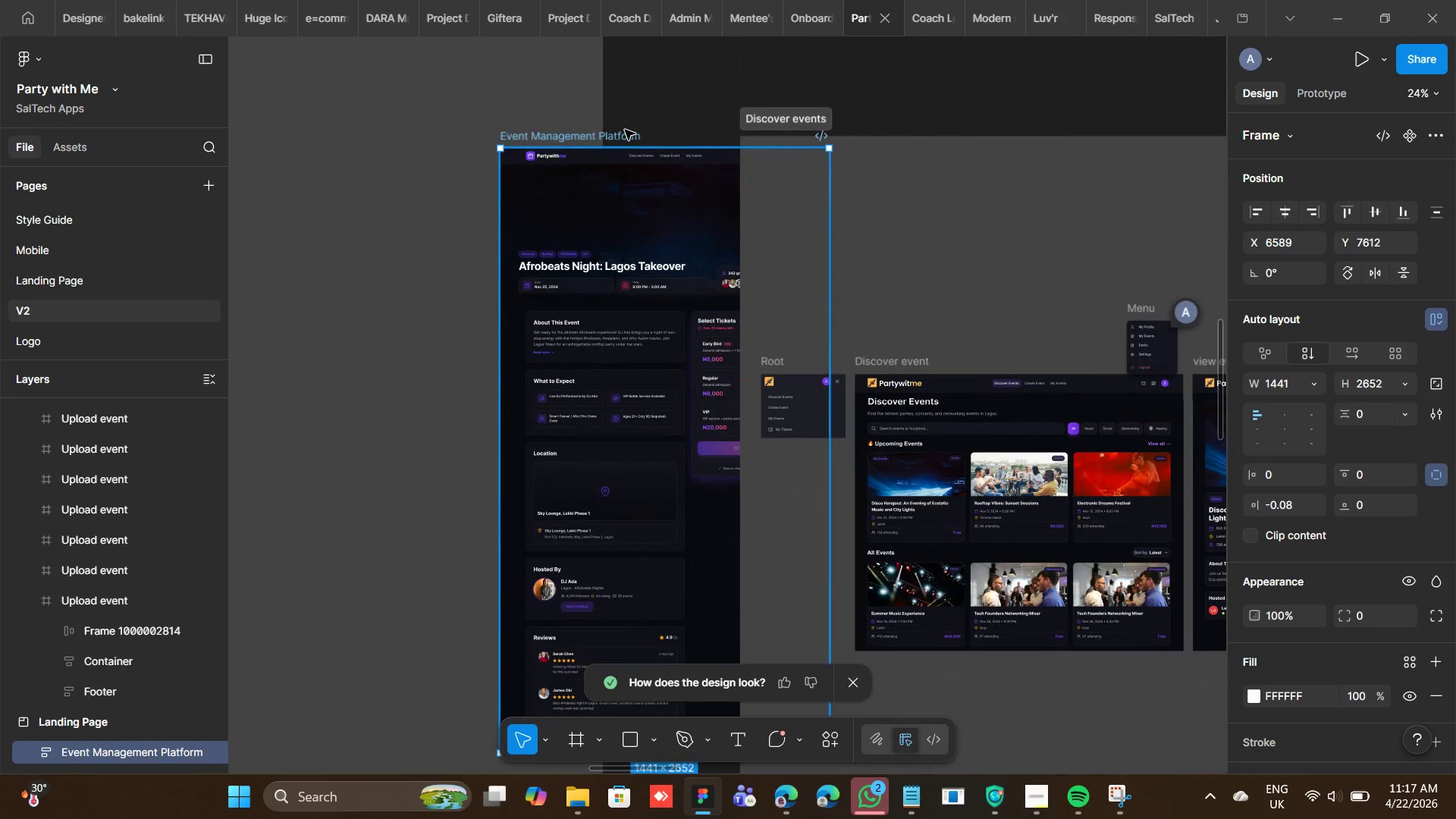 
left_click_drag(start_coordinate=[625, 130], to_coordinate=[551, 150])
 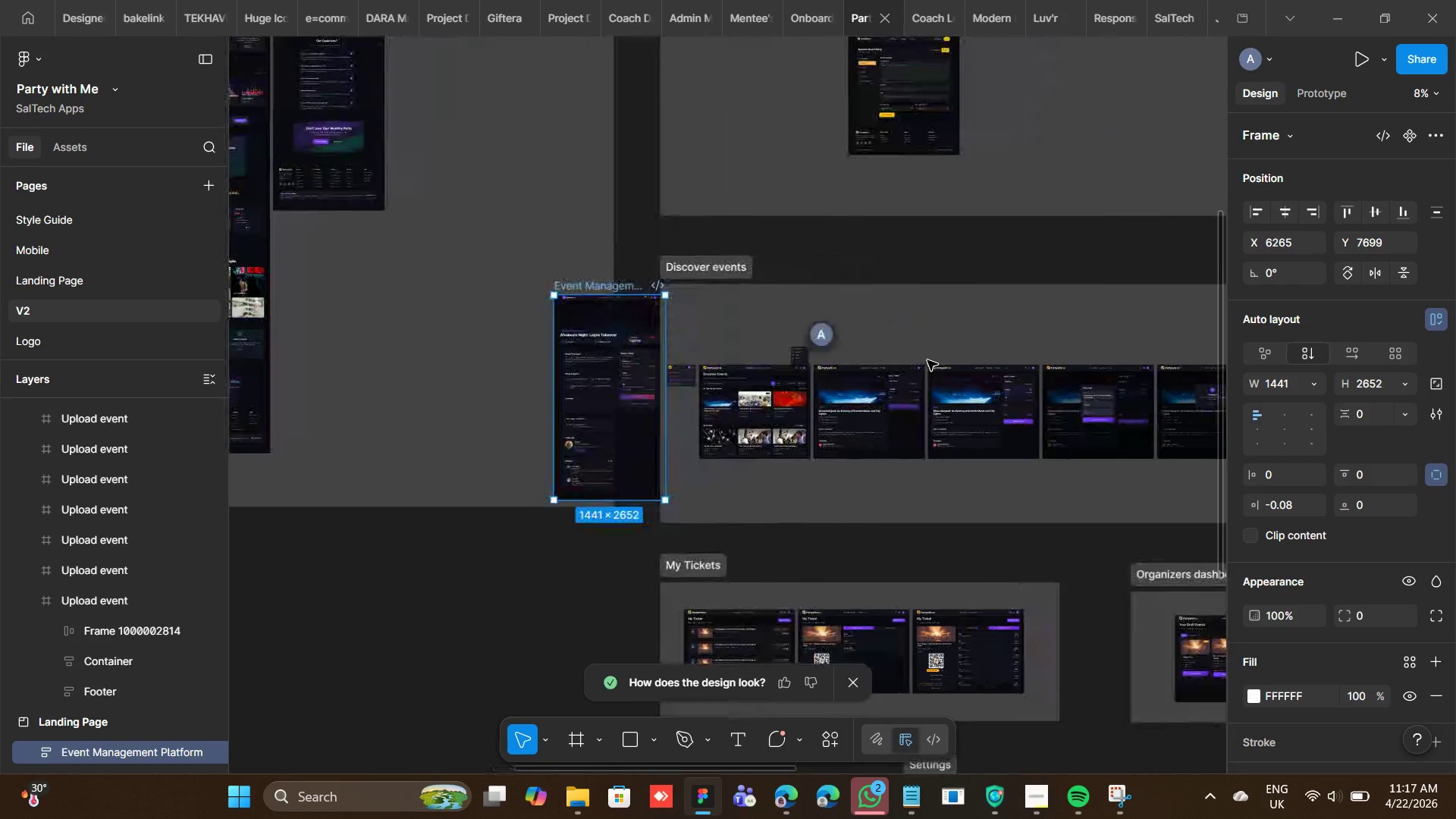 
wait(6.05)
 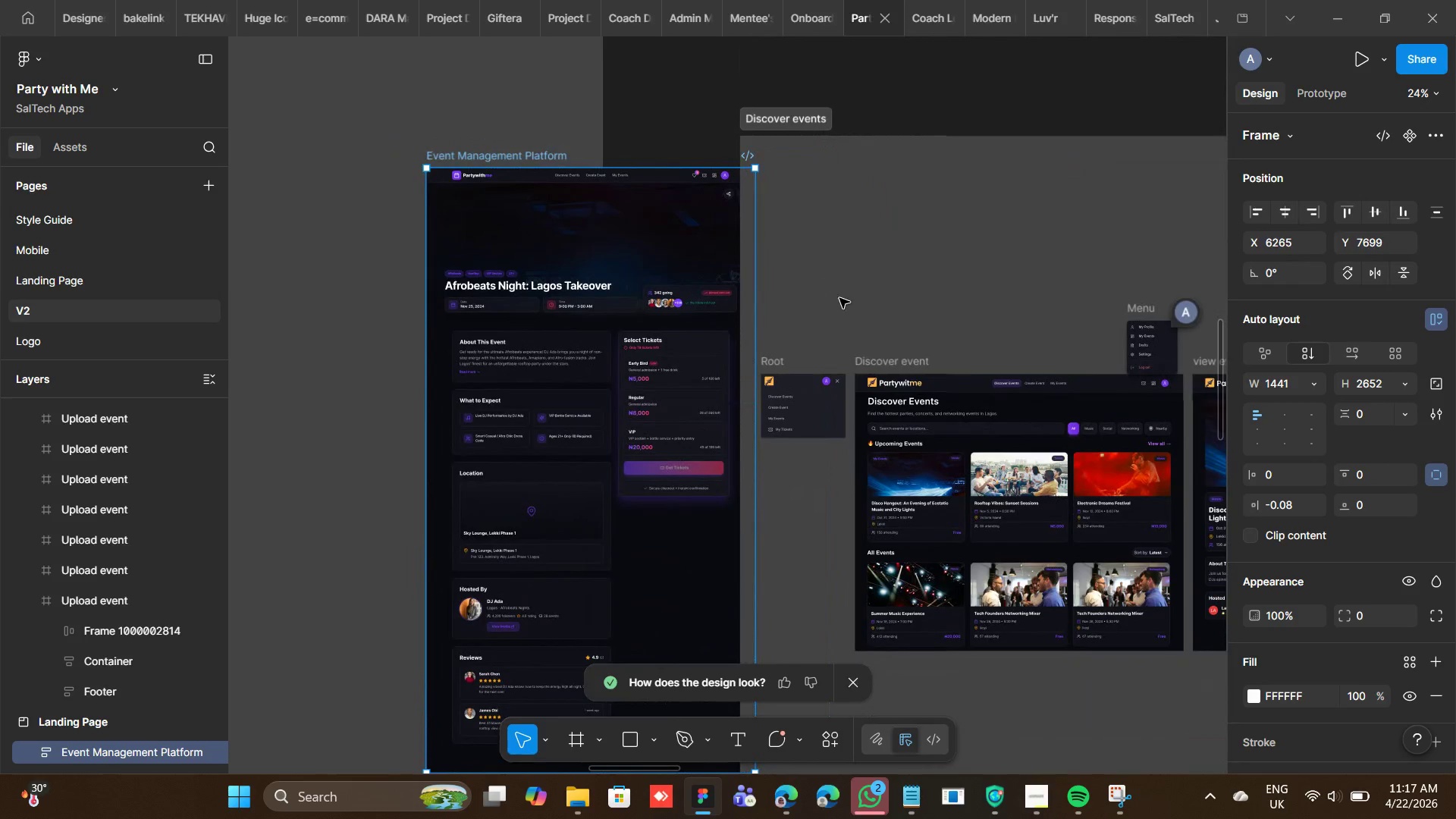 
hold_key(key=ArrowRight, duration=1.5)
 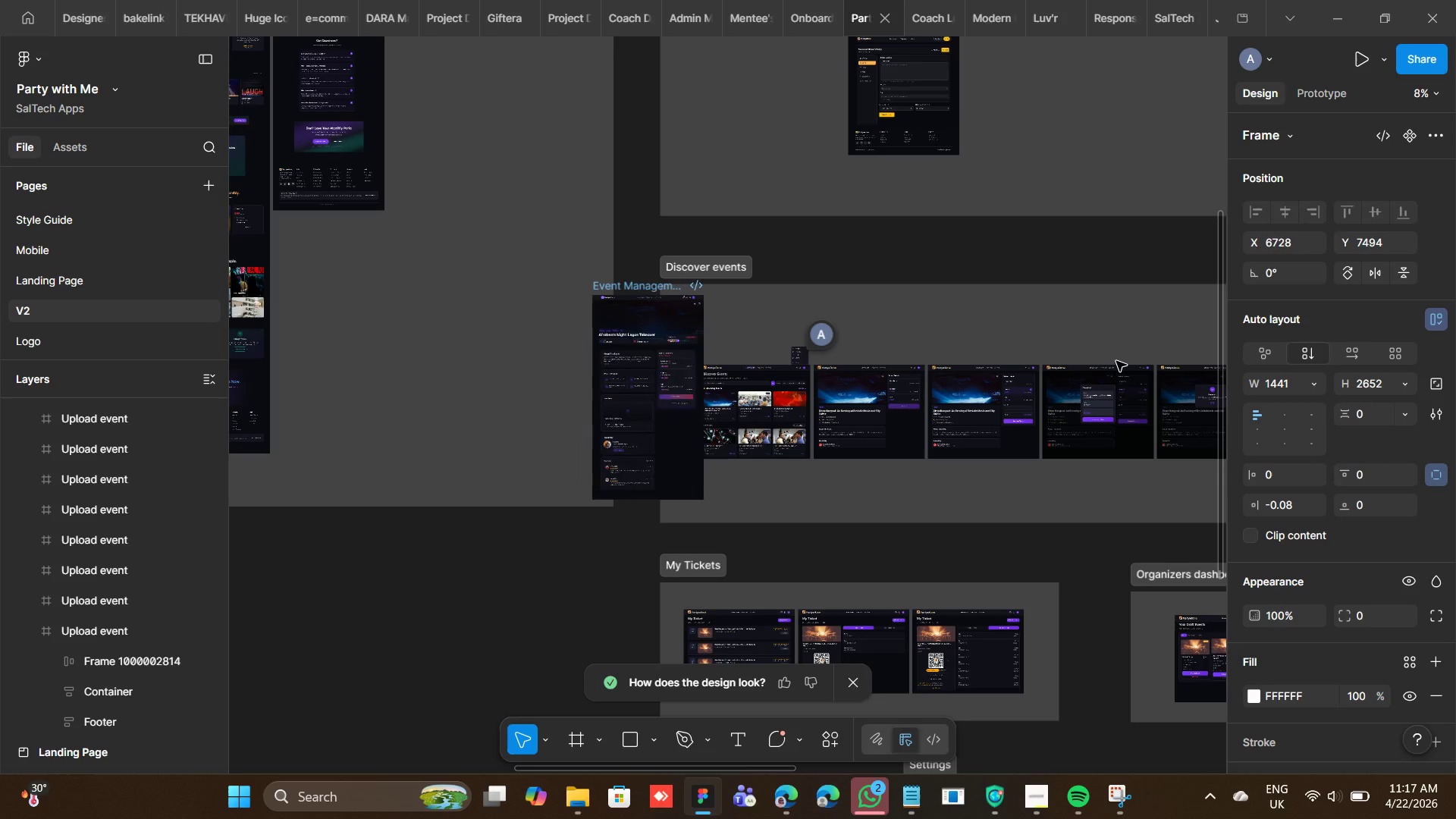 
hold_key(key=ArrowRight, duration=1.5)
 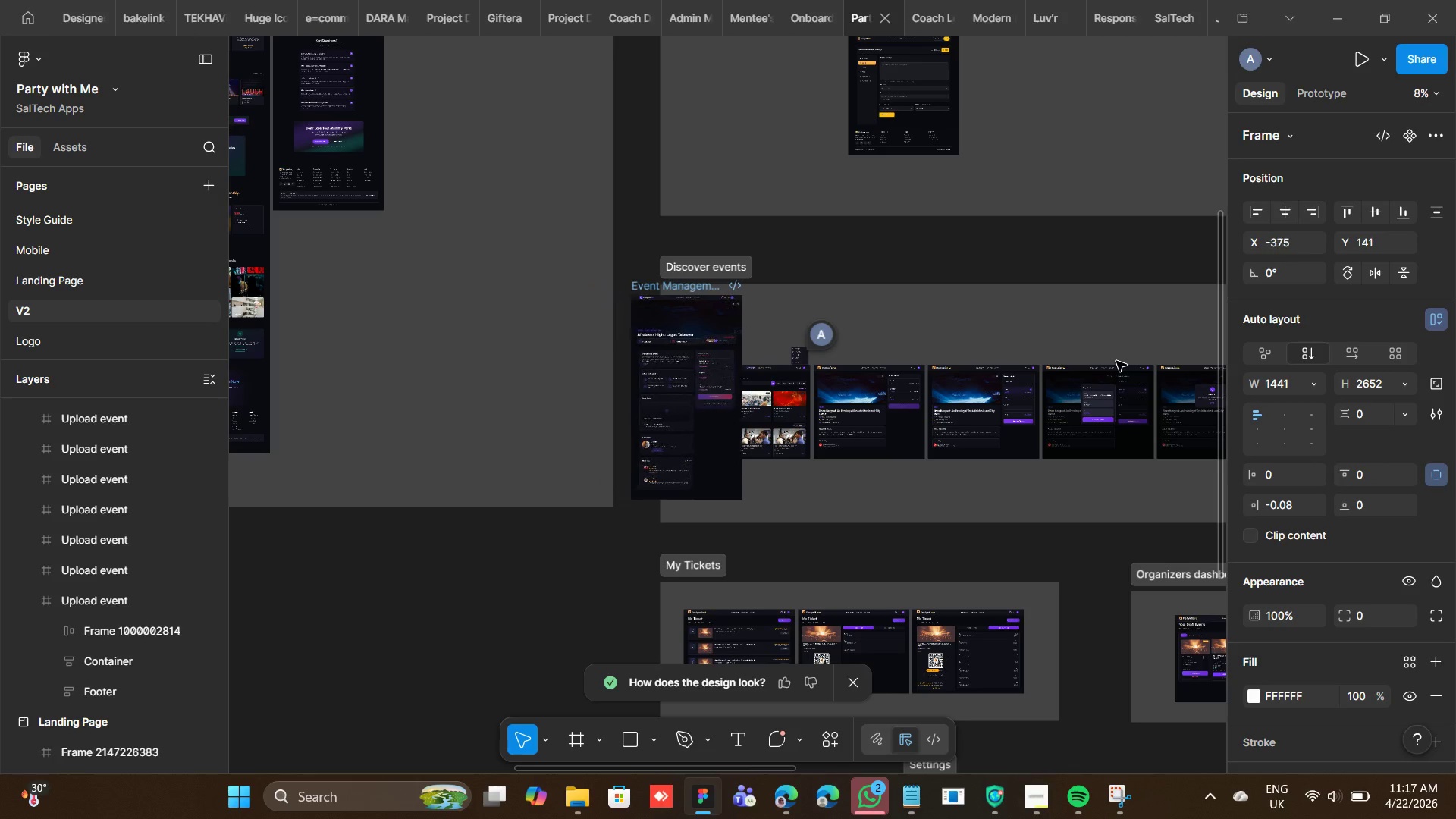 
hold_key(key=ArrowRight, duration=1.51)
 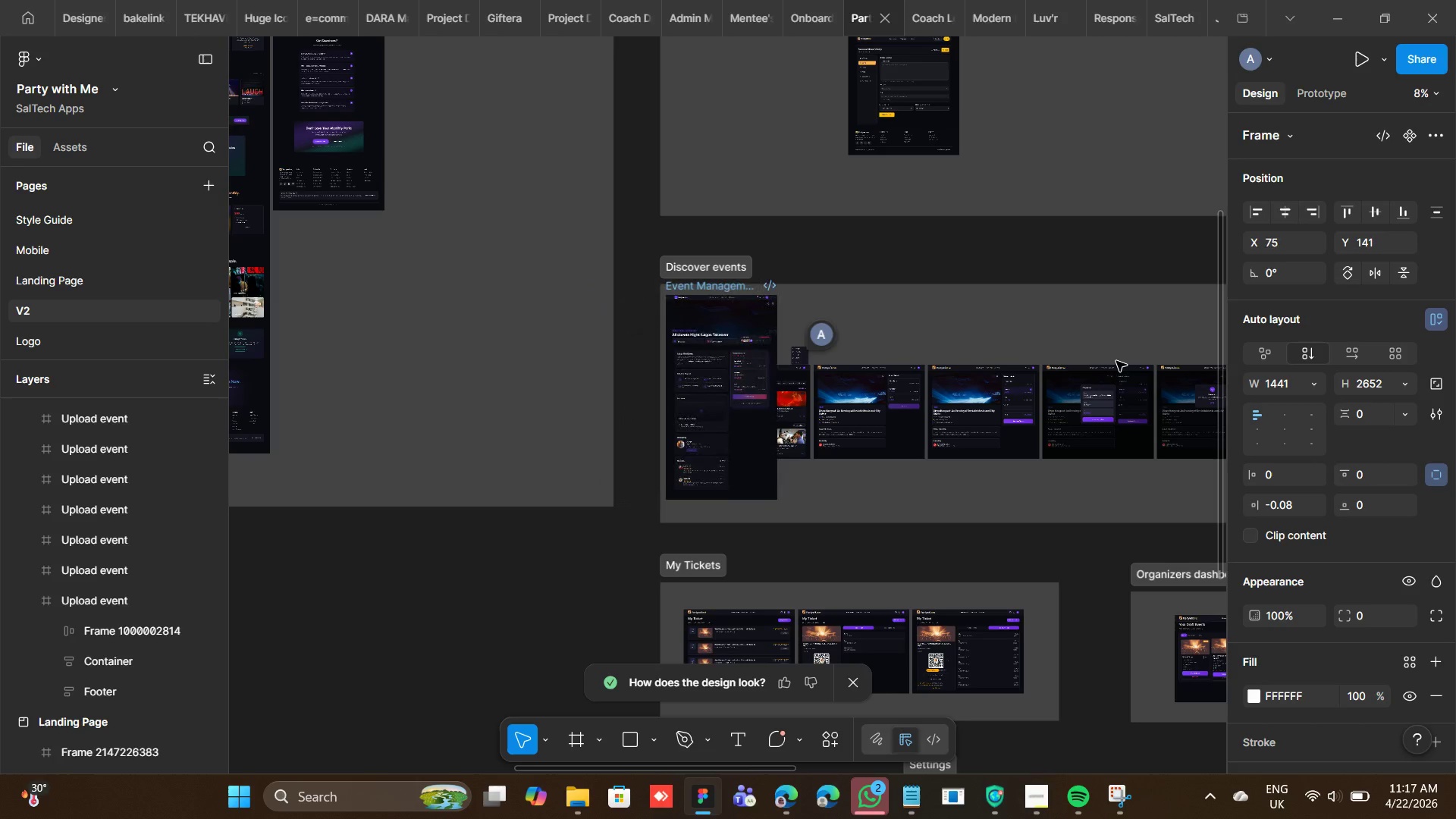 
hold_key(key=ArrowRight, duration=1.14)
 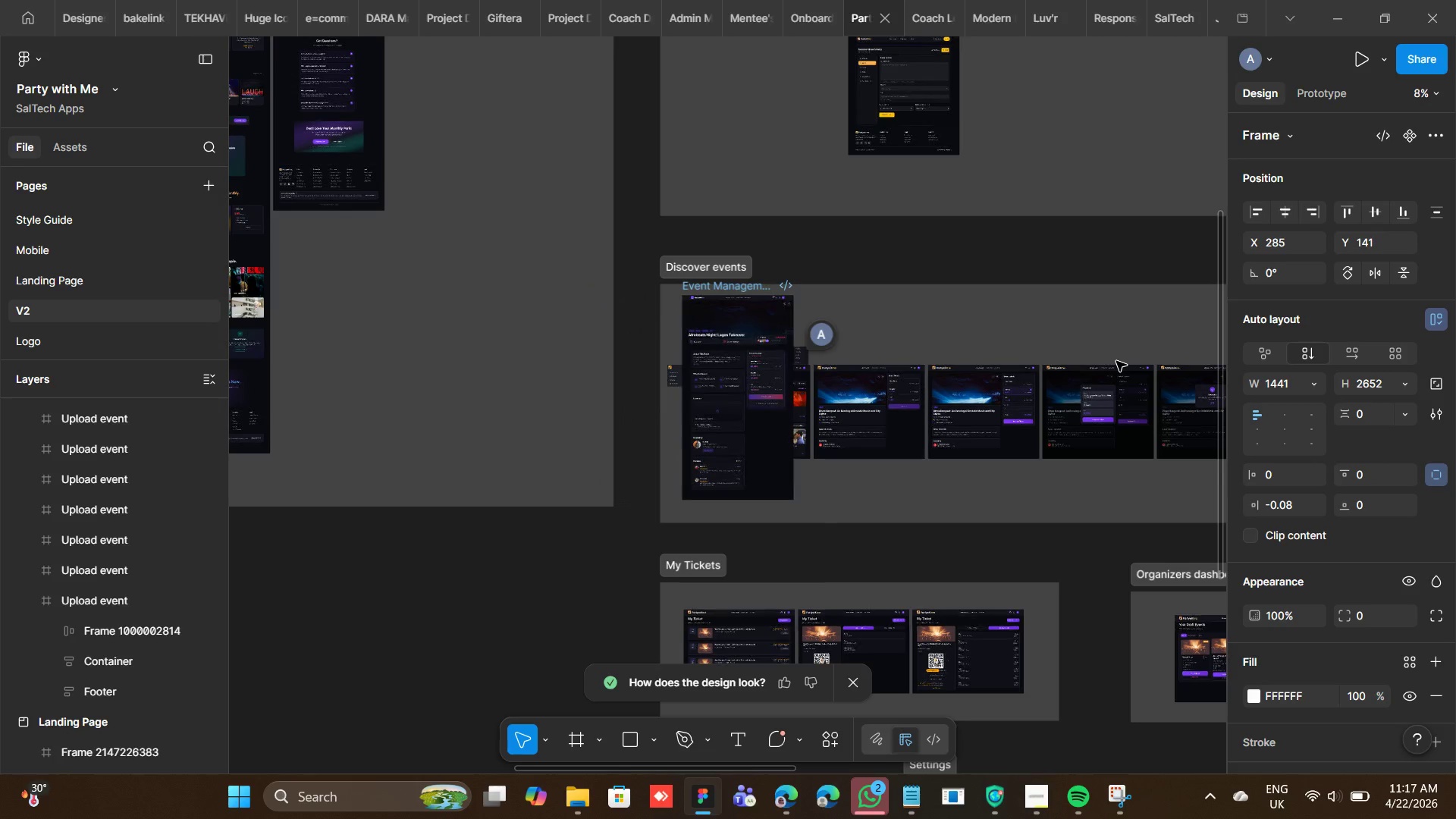 
hold_key(key=ArrowRight, duration=0.91)
 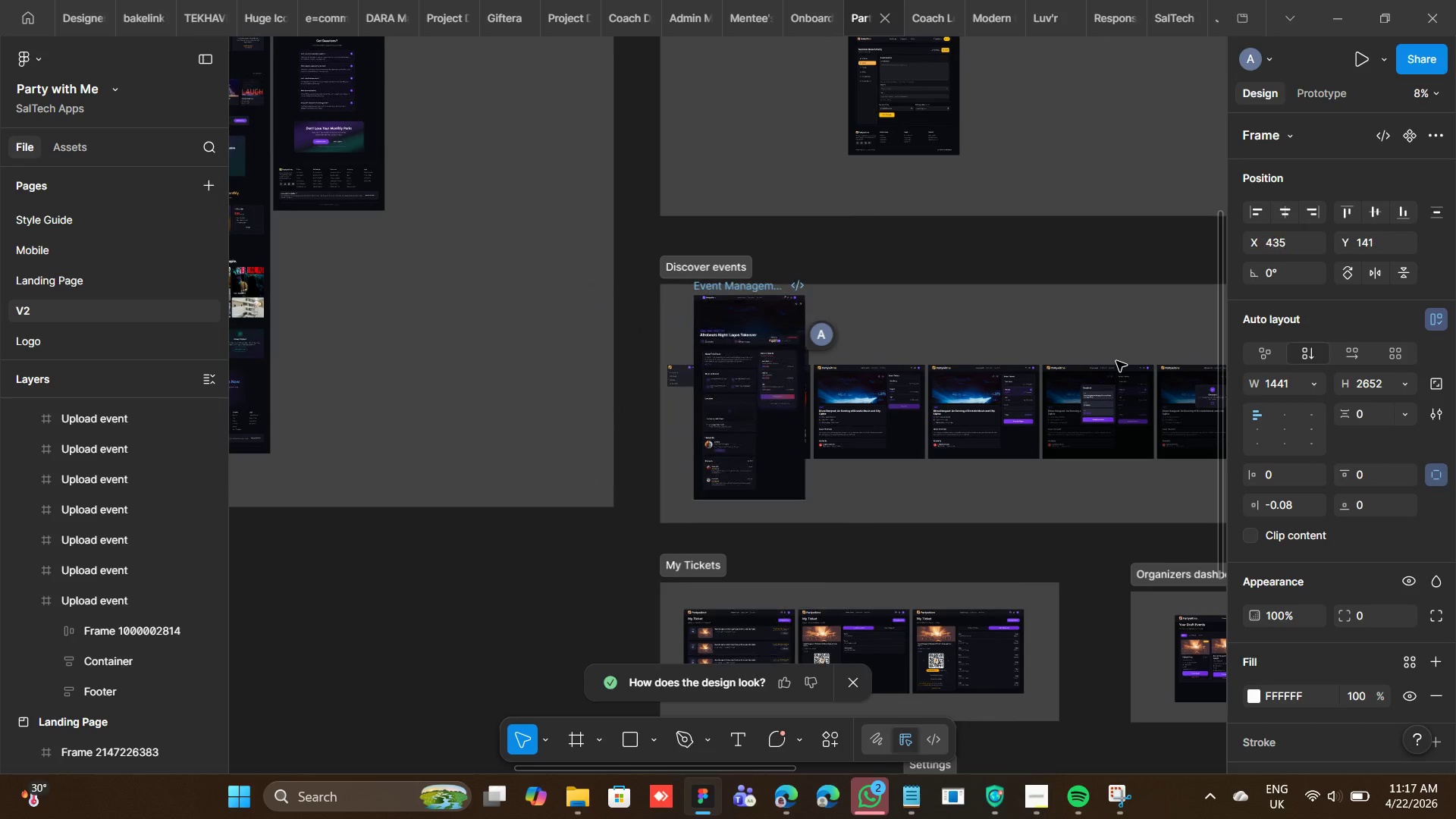 
key(Shift+ArrowRight)
 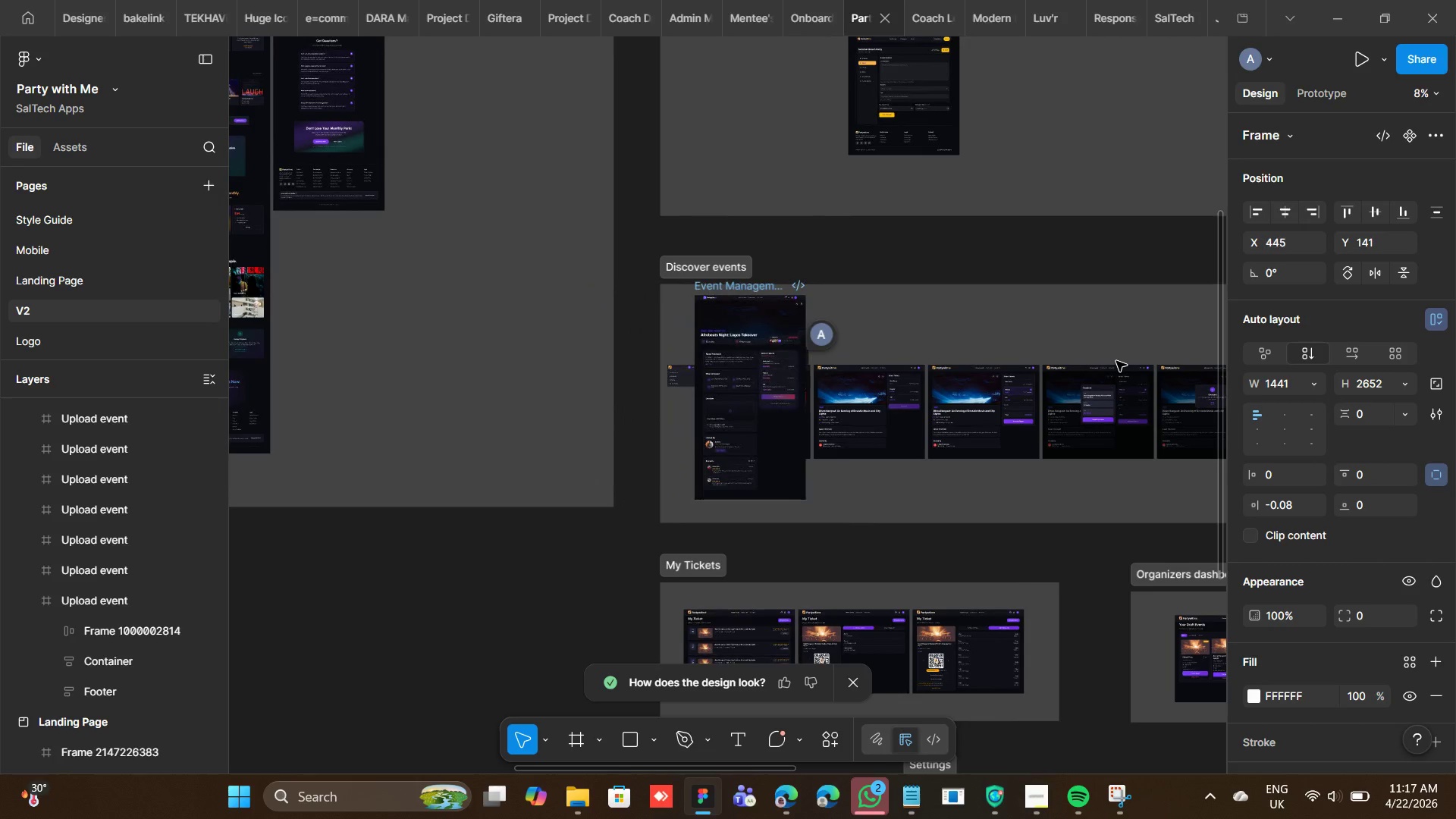 
key(Shift+ArrowRight)
 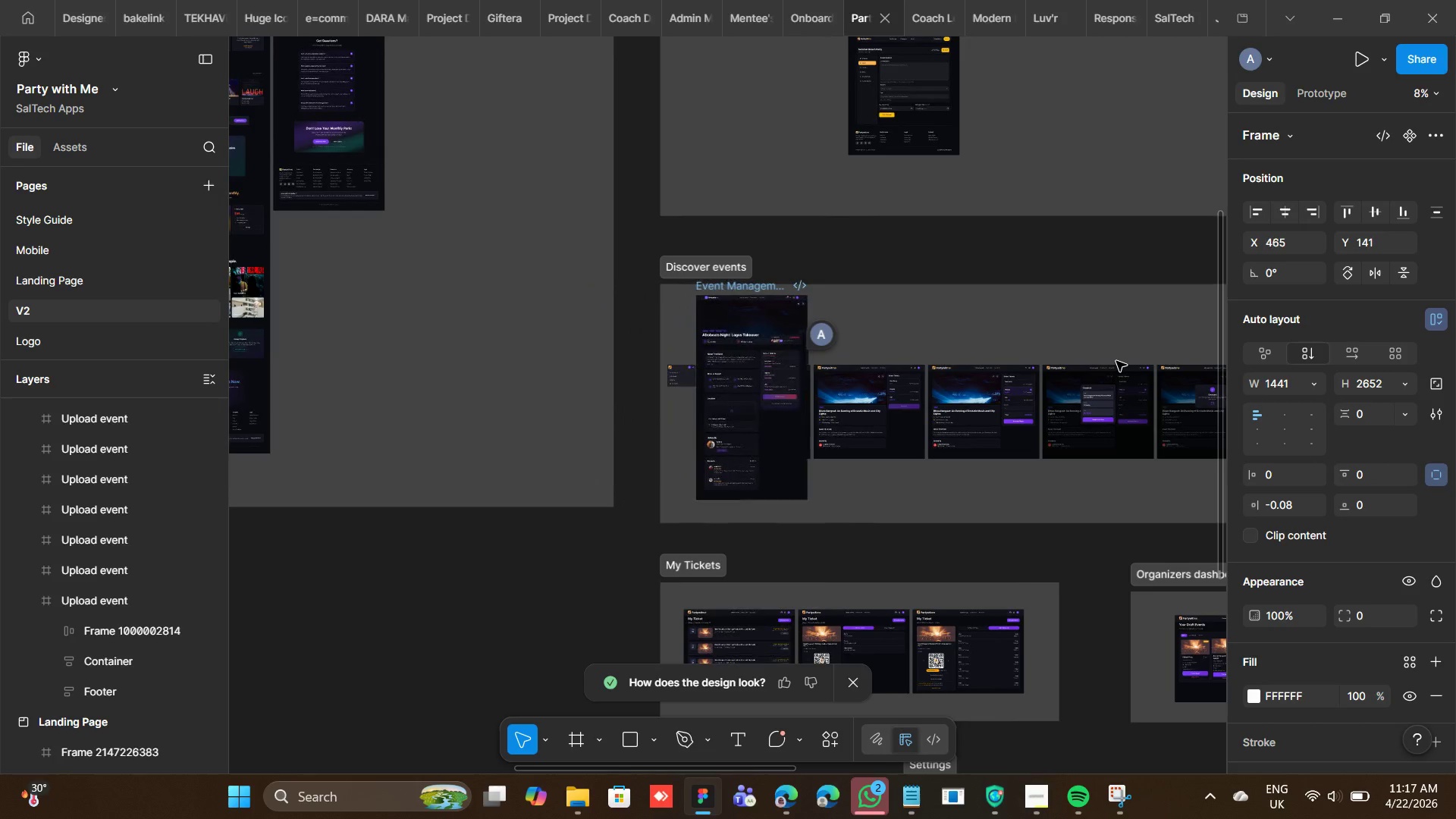 
key(Shift+ArrowRight)
 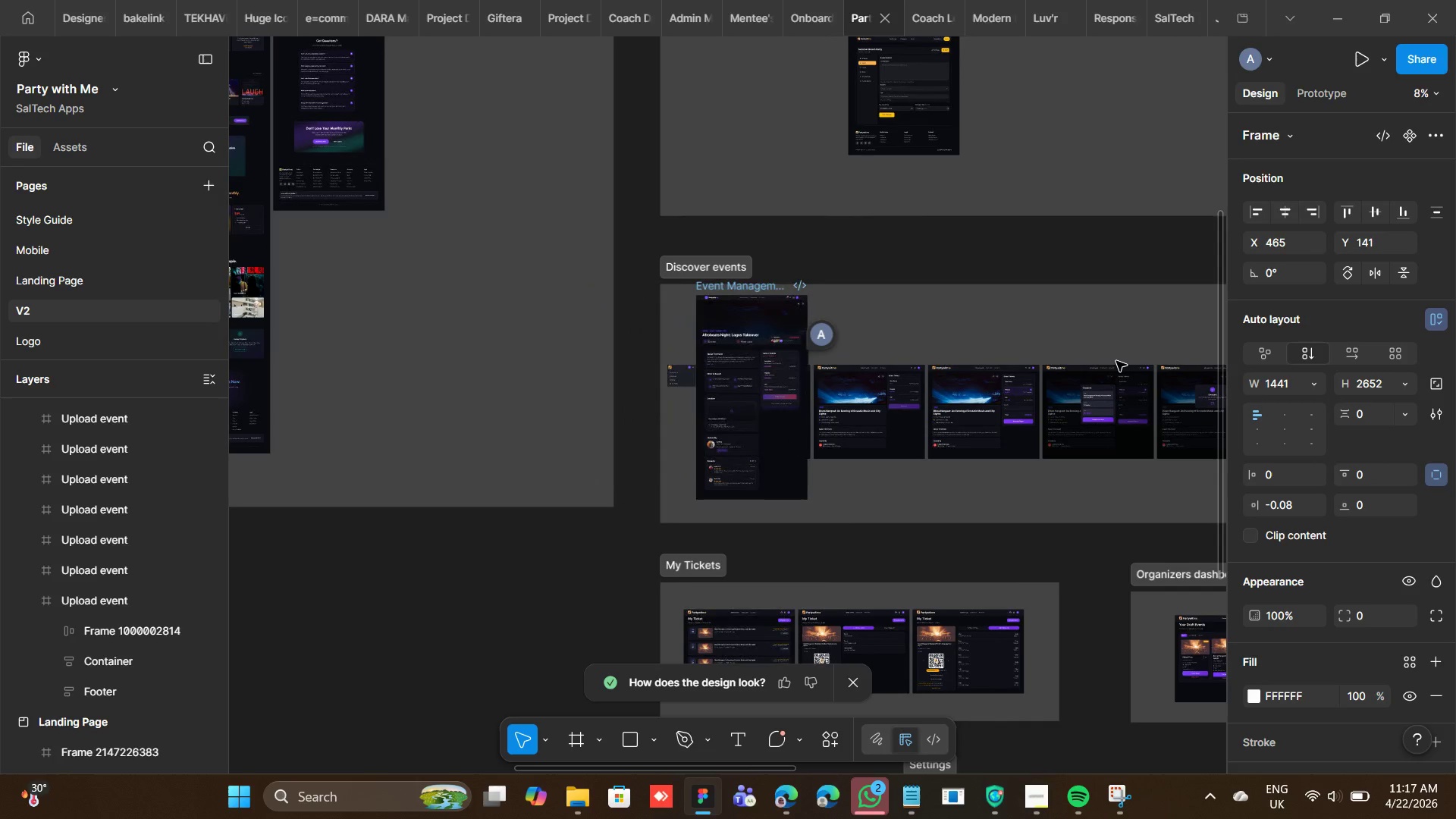 
key(Shift+ArrowRight)
 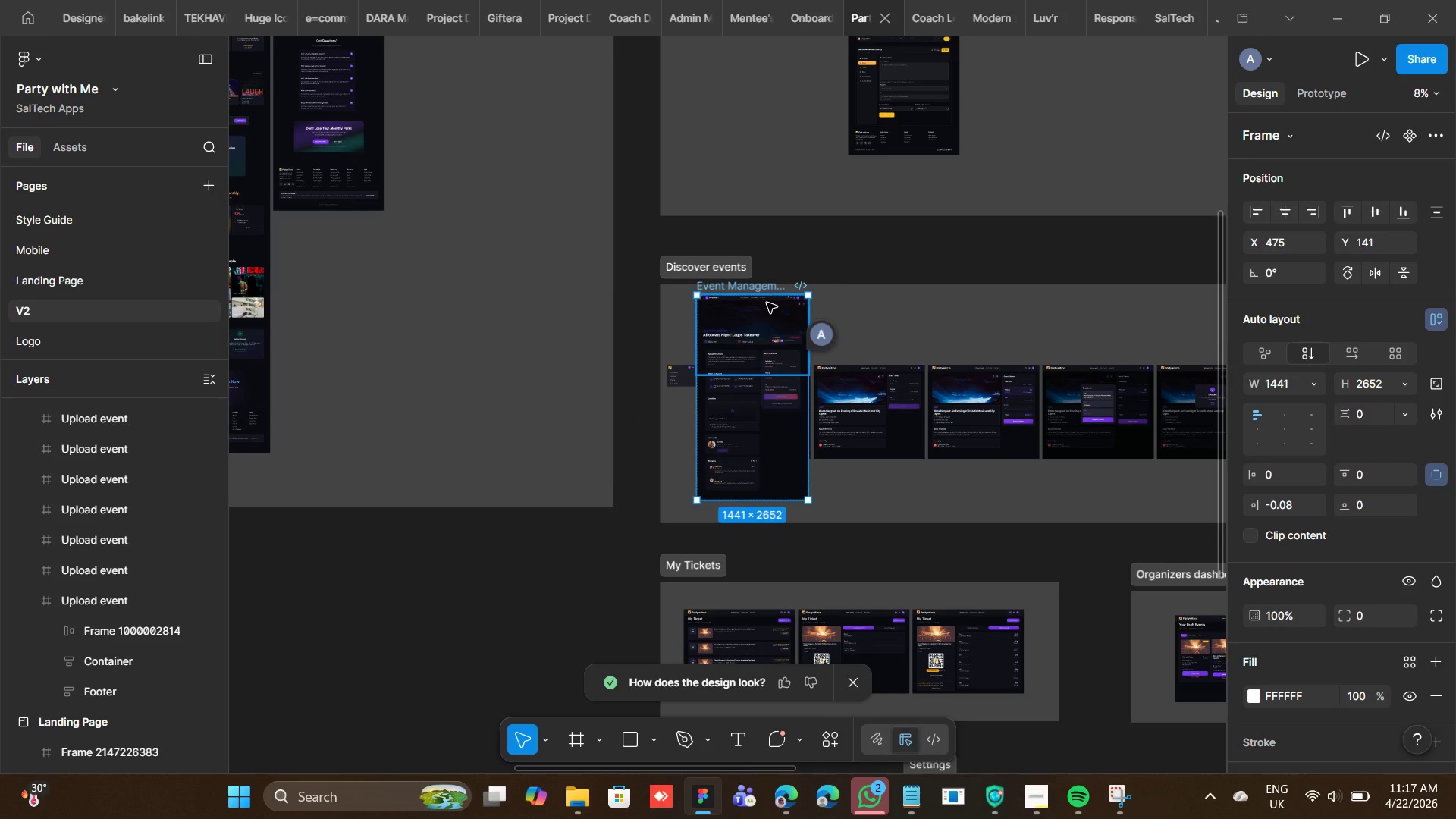 
hold_key(key=ArrowDown, duration=1.5)
 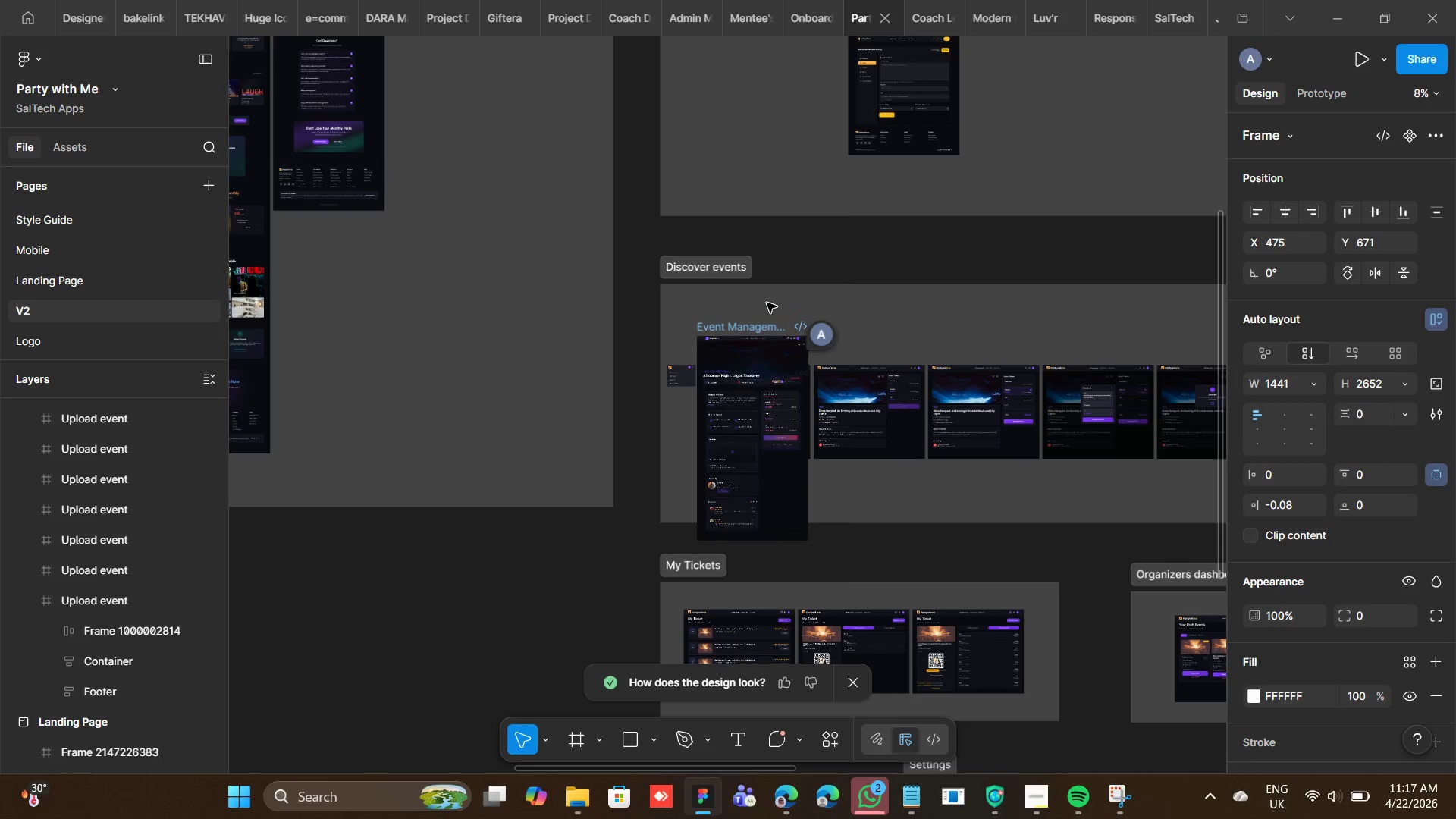 
hold_key(key=ArrowDown, duration=1.38)
 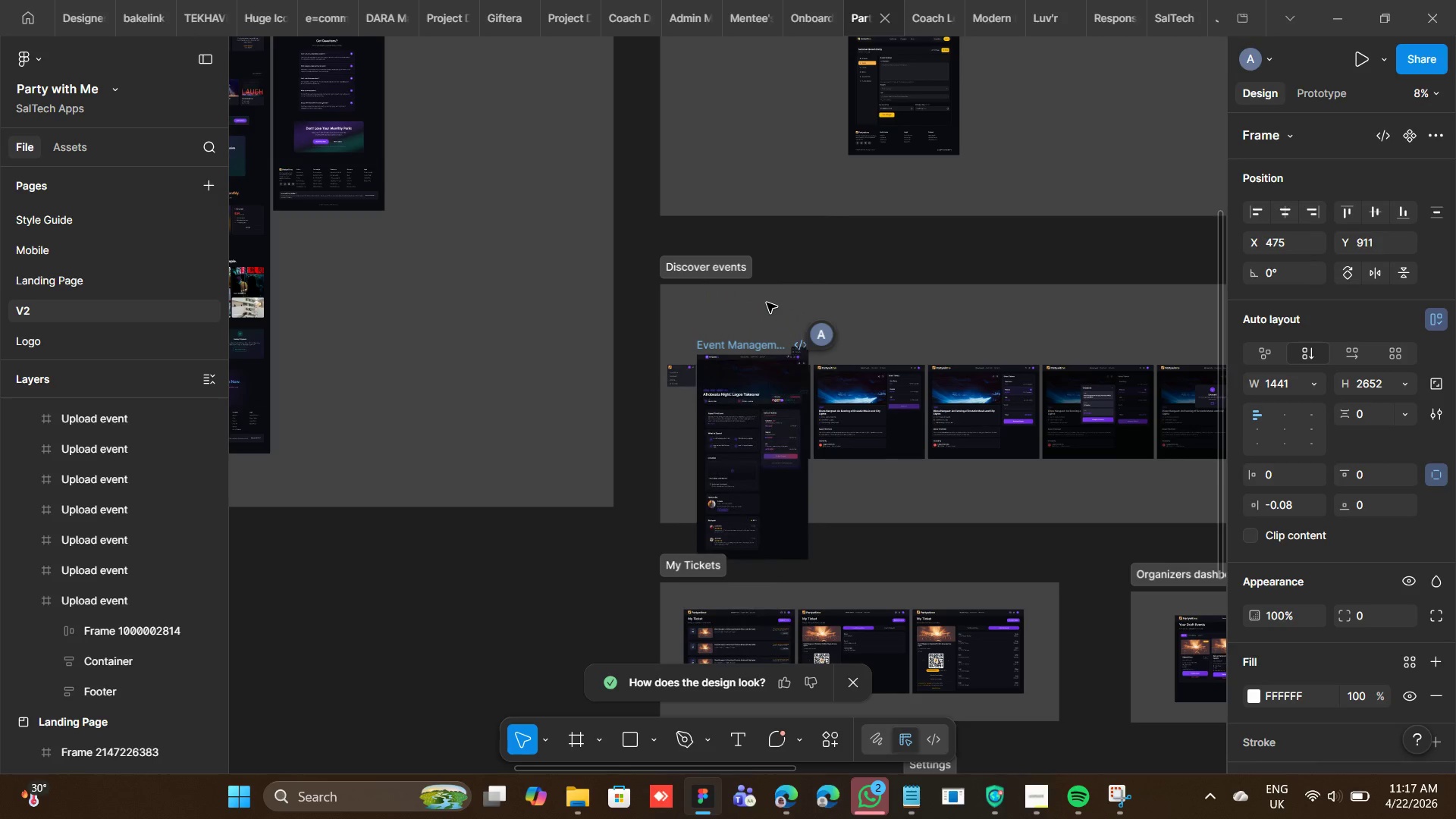 
key(Shift+ArrowRight)
 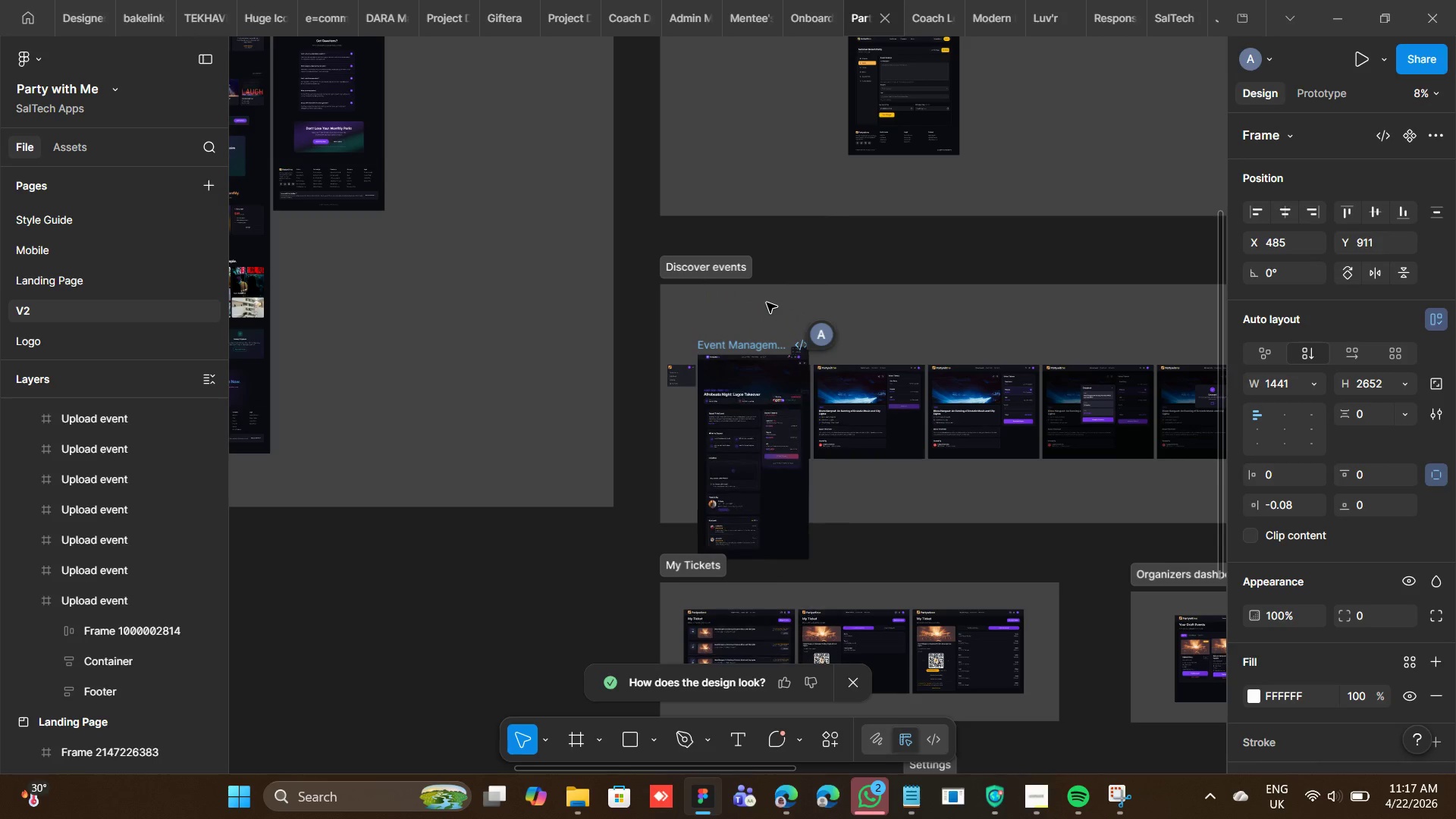 
key(Shift+ArrowRight)
 